 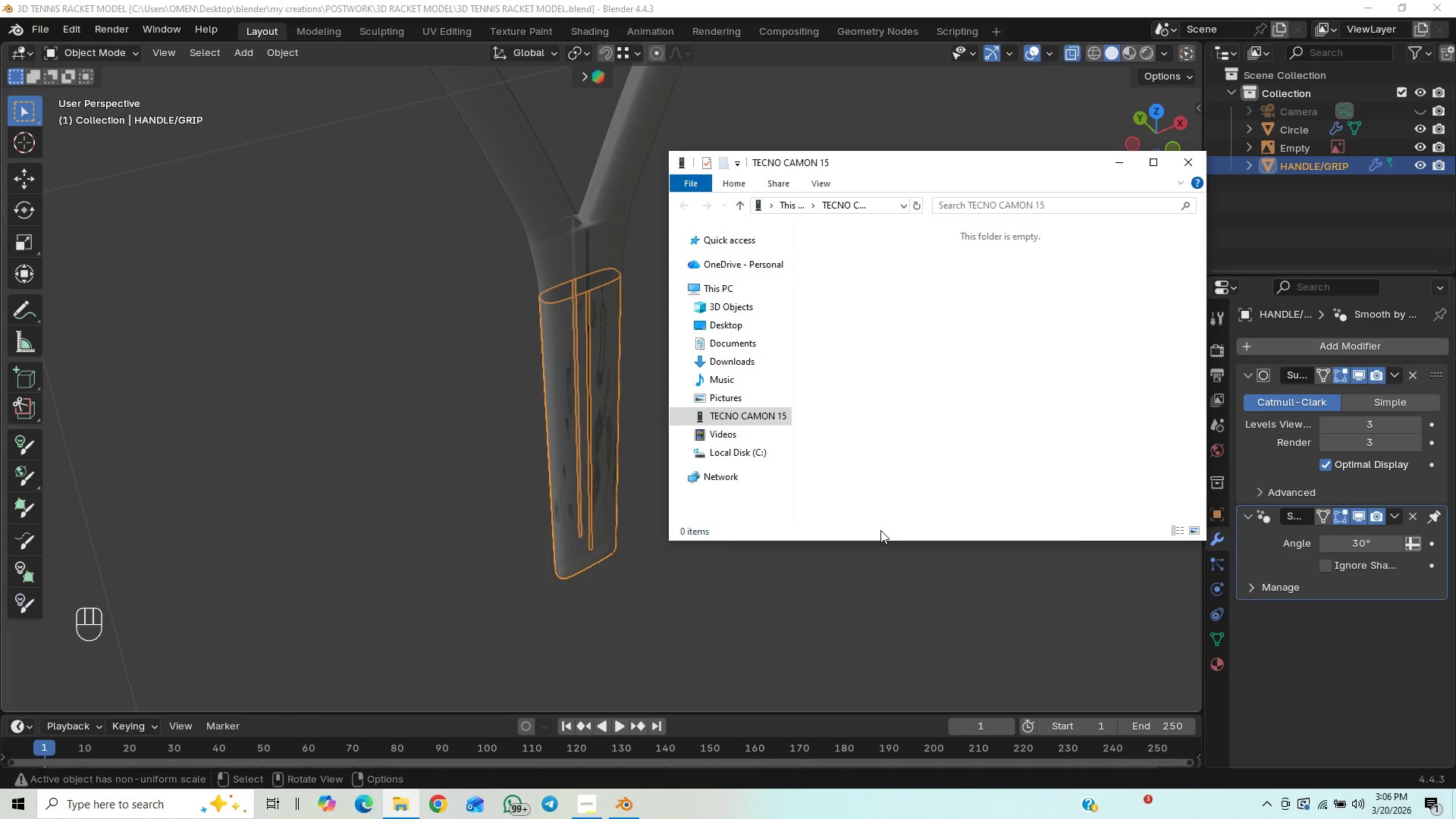 
key(Control+S)
 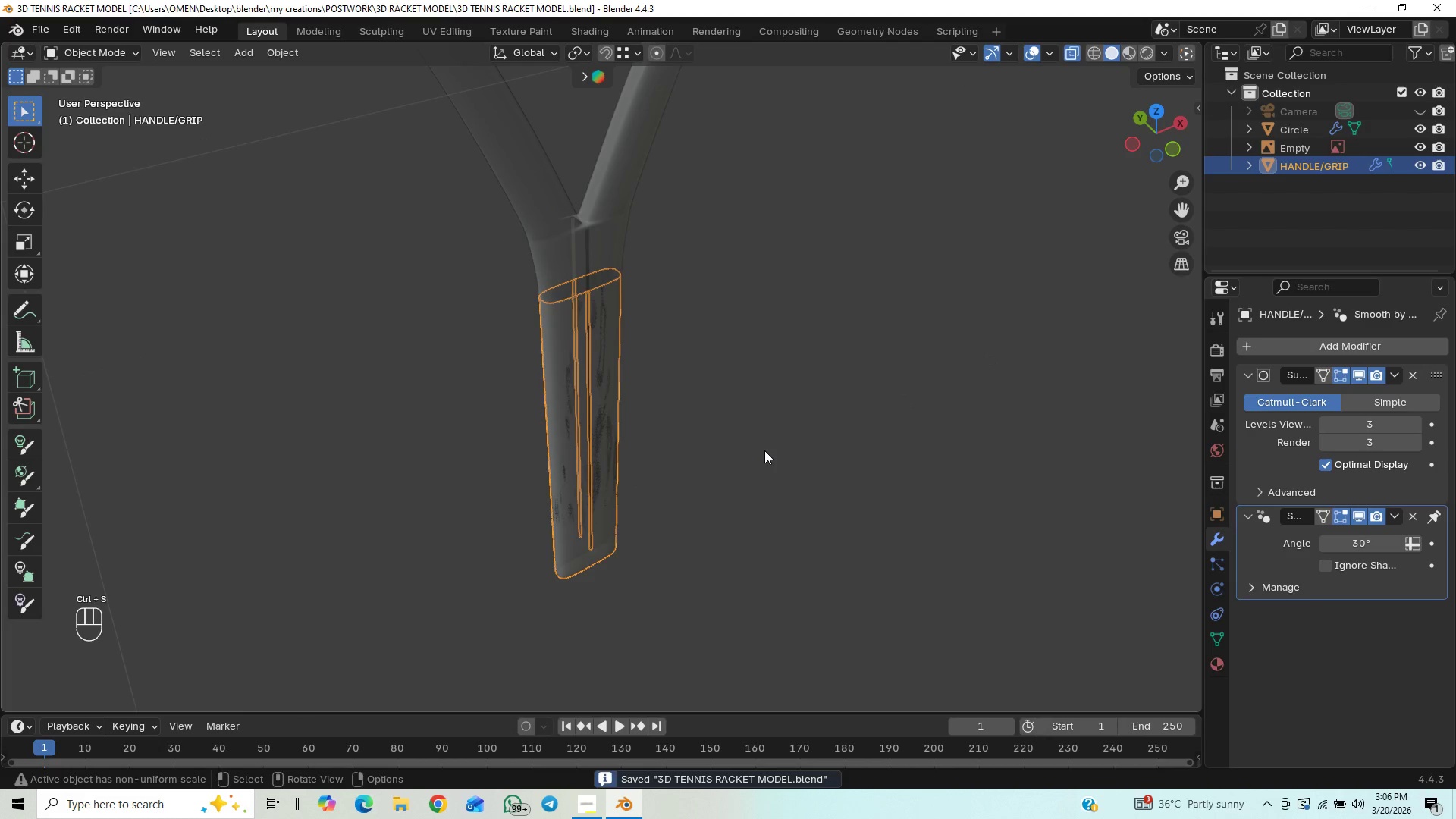 
scroll: coordinate [702, 516], scroll_direction: down, amount: 4.0
 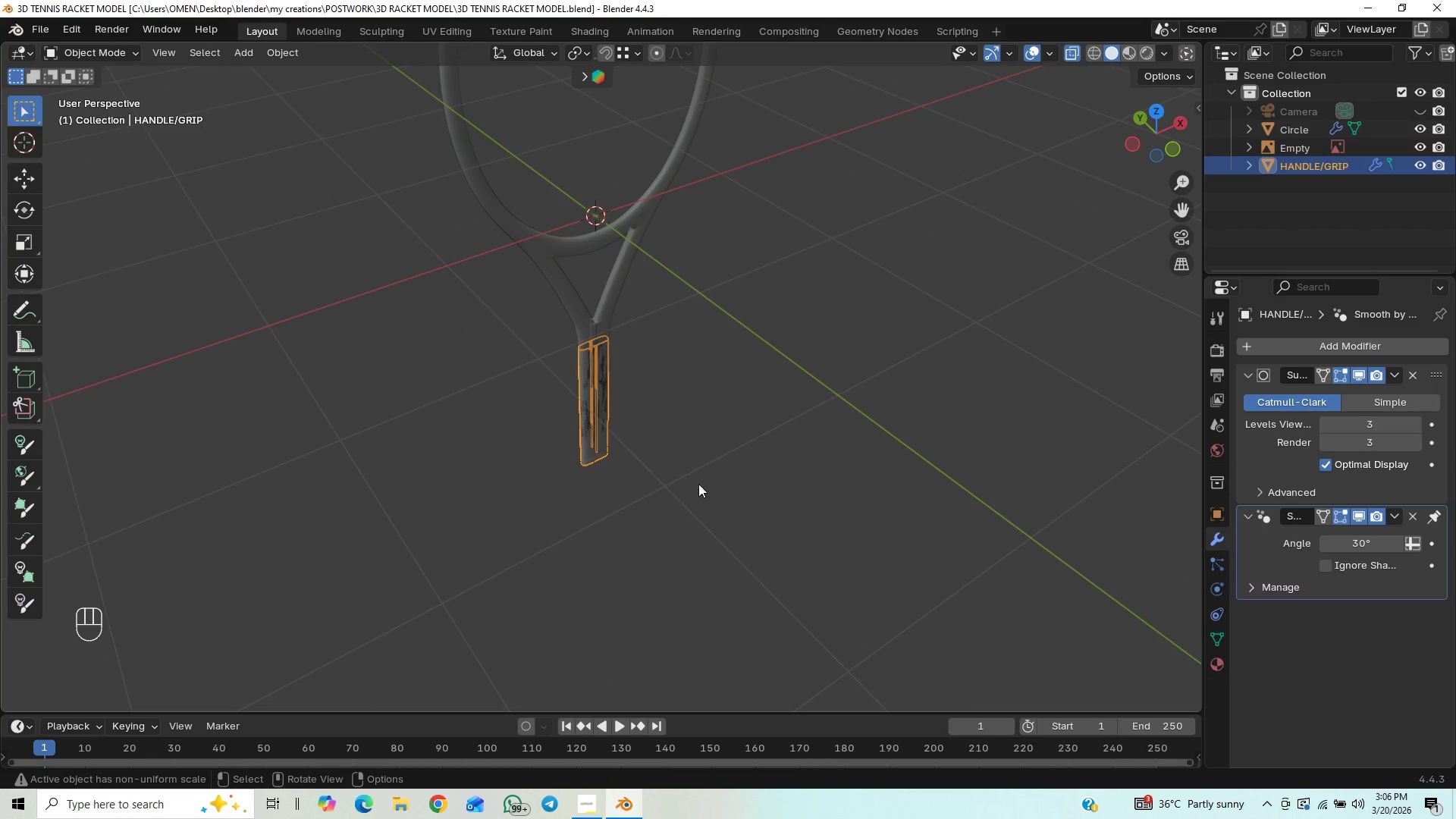 
hold_key(key=ShiftLeft, duration=1.05)
 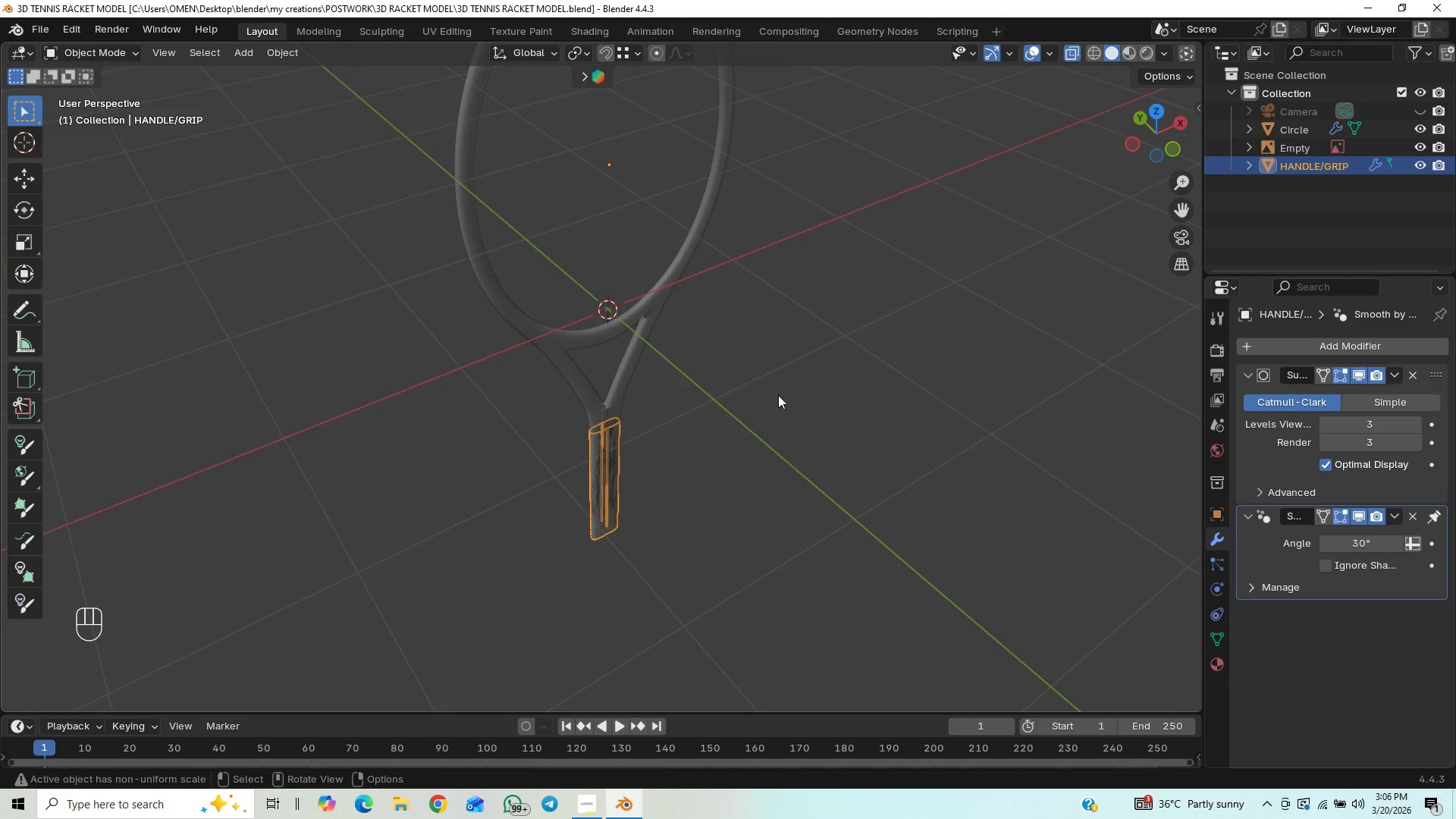 
scroll: coordinate [778, 395], scroll_direction: down, amount: 1.0
 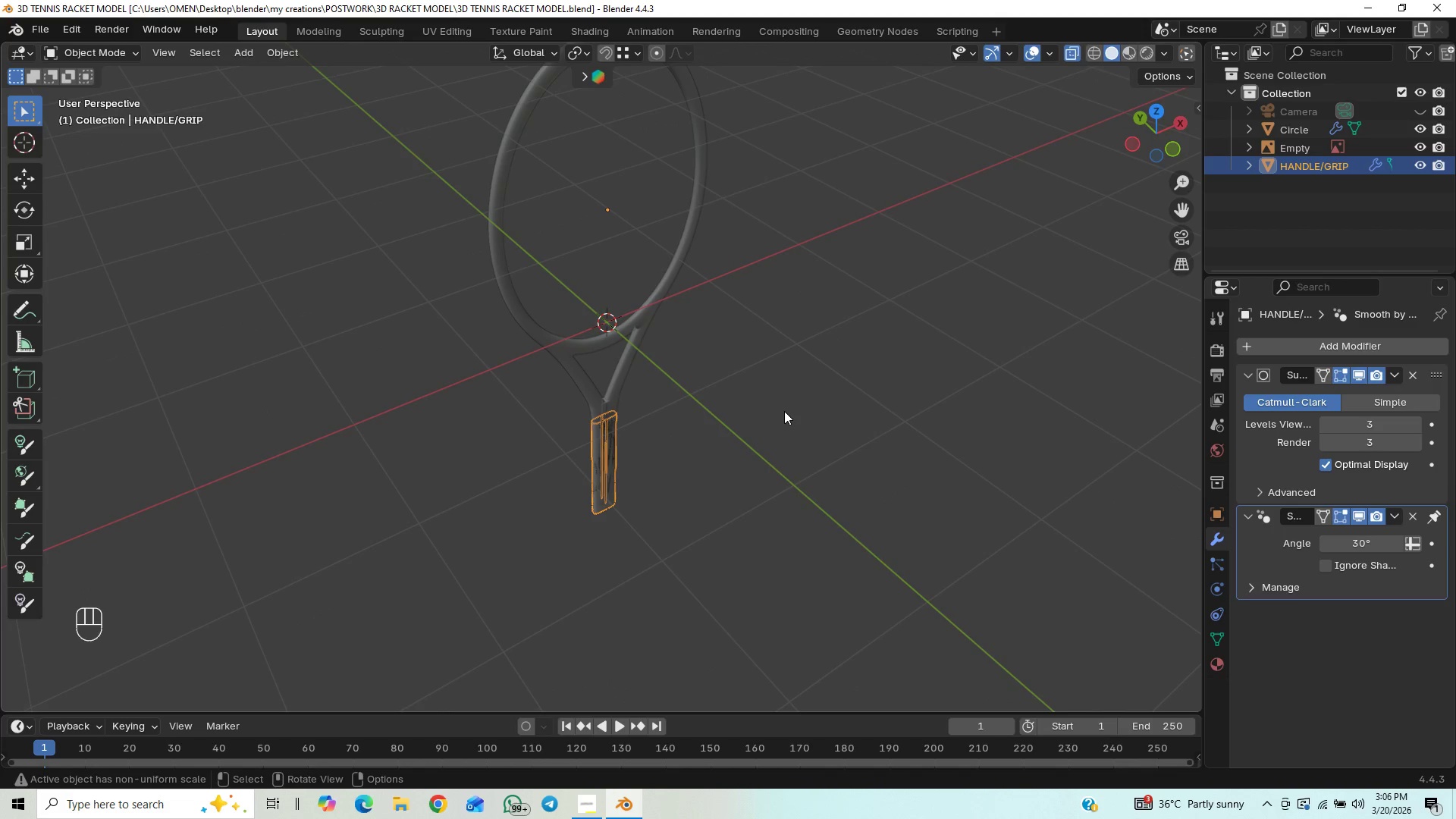 
scroll: coordinate [784, 411], scroll_direction: up, amount: 1.0
 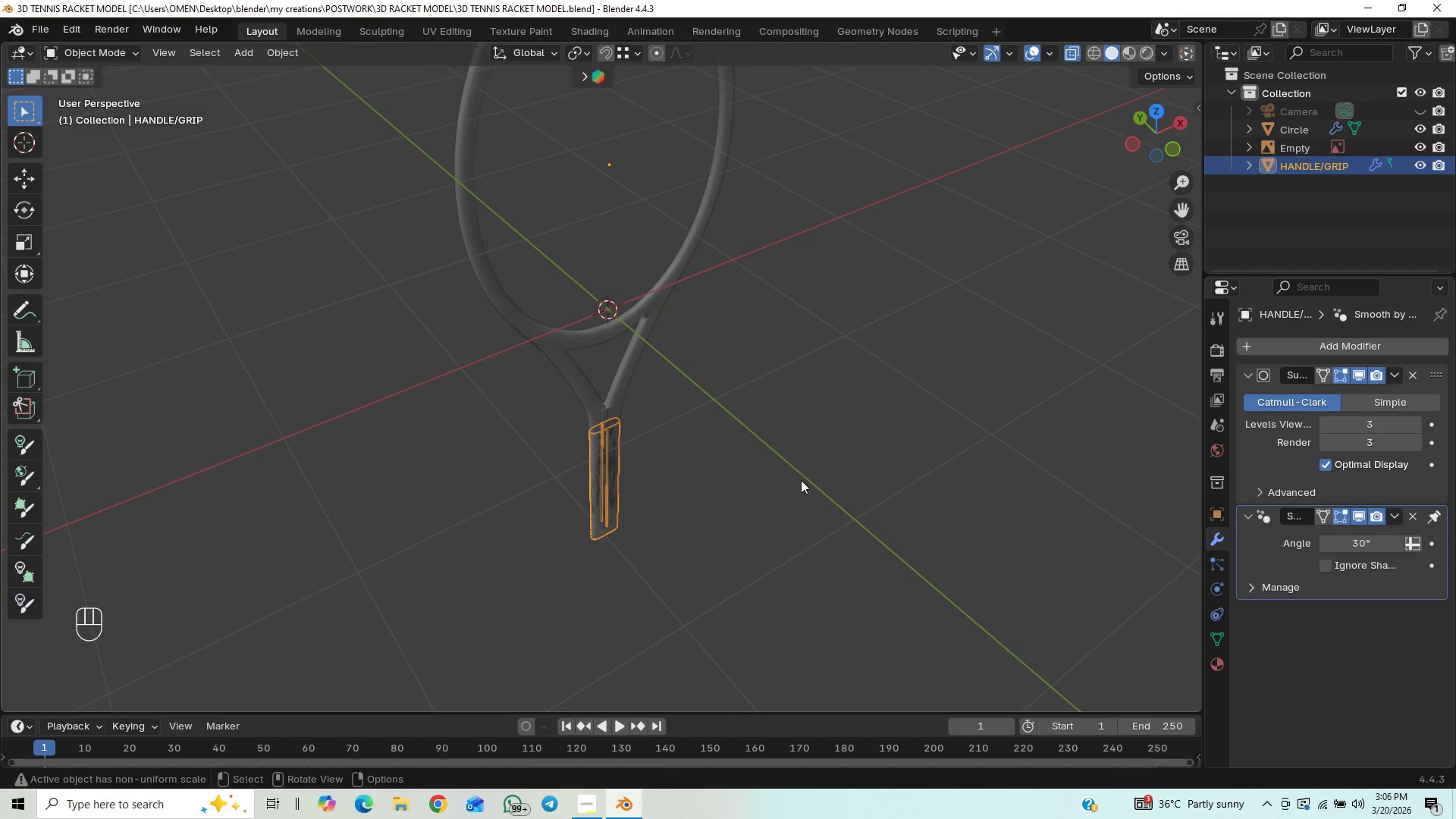 
scroll: coordinate [804, 491], scroll_direction: down, amount: 1.0
 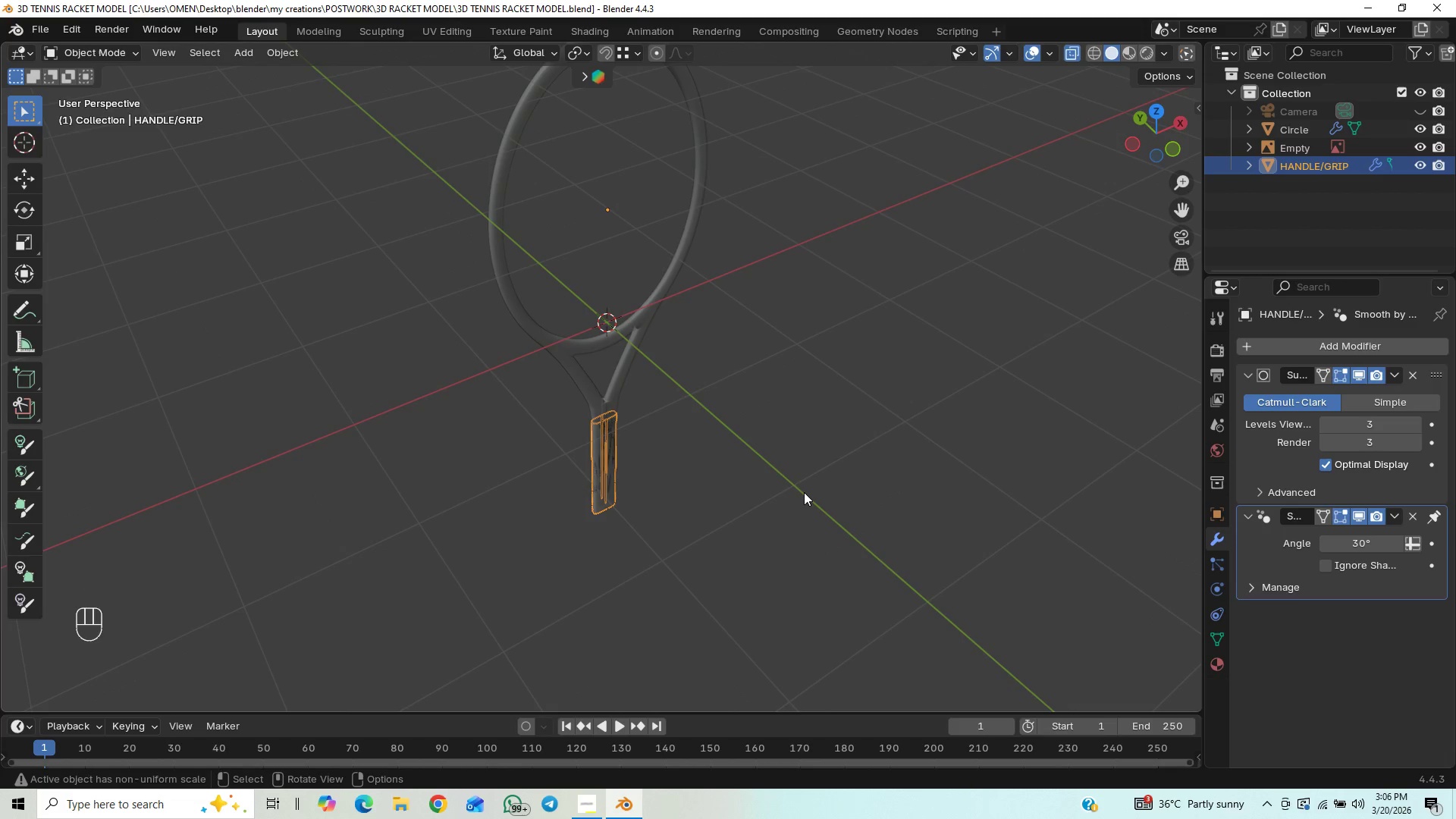 
key(Control+S)
 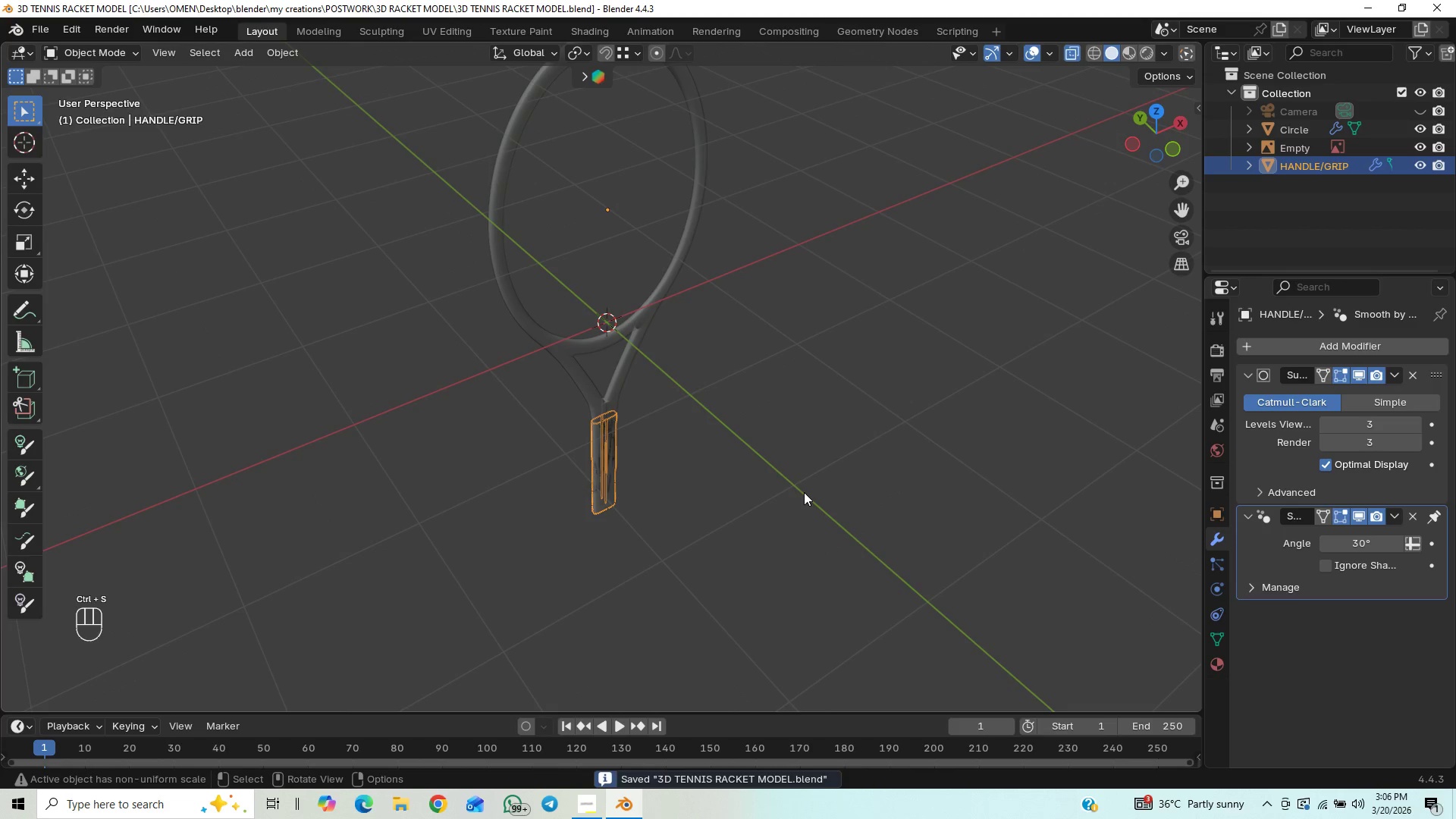 
scroll: coordinate [784, 500], scroll_direction: down, amount: 8.0
 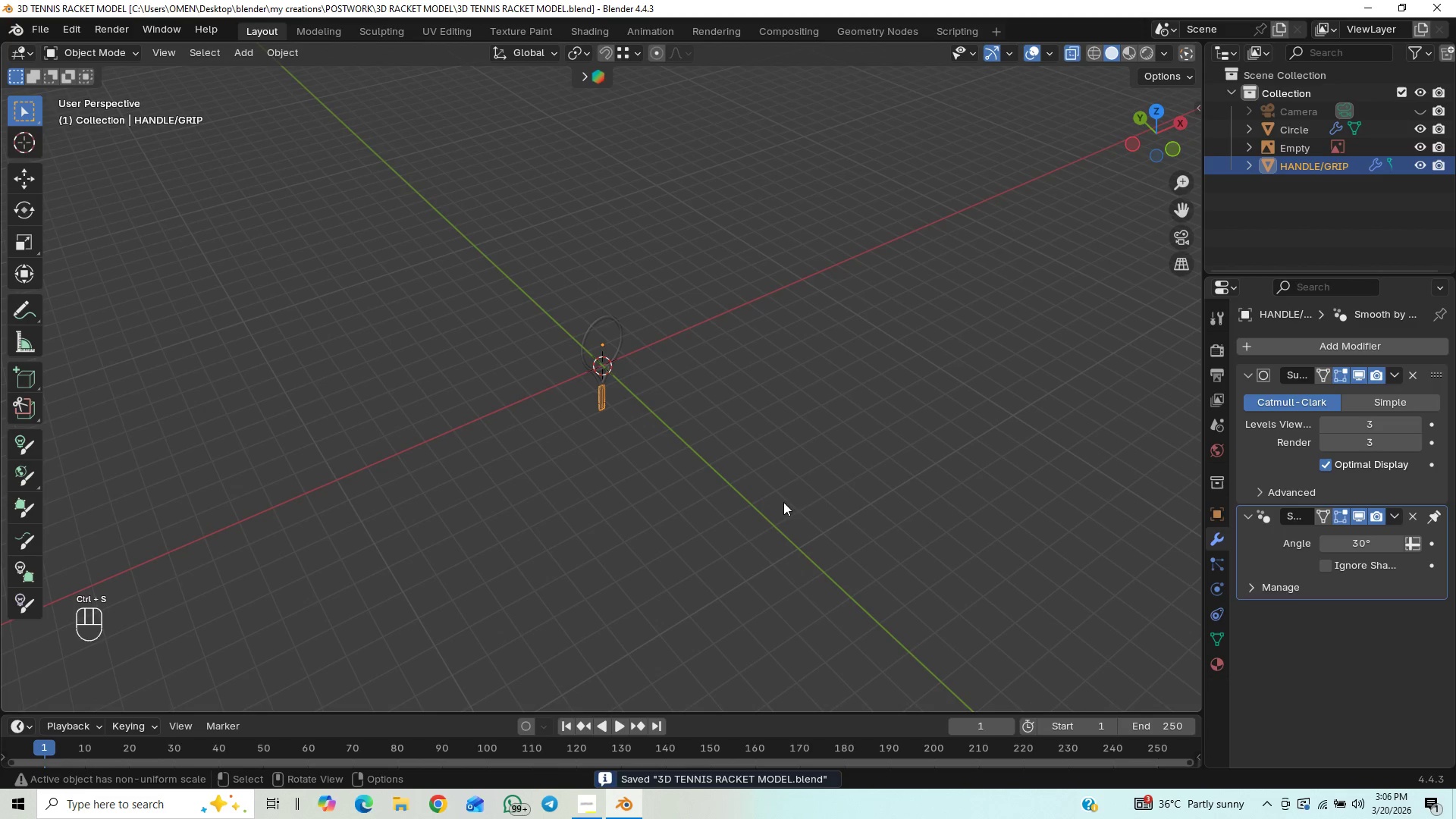 
scroll: coordinate [782, 478], scroll_direction: up, amount: 6.0
 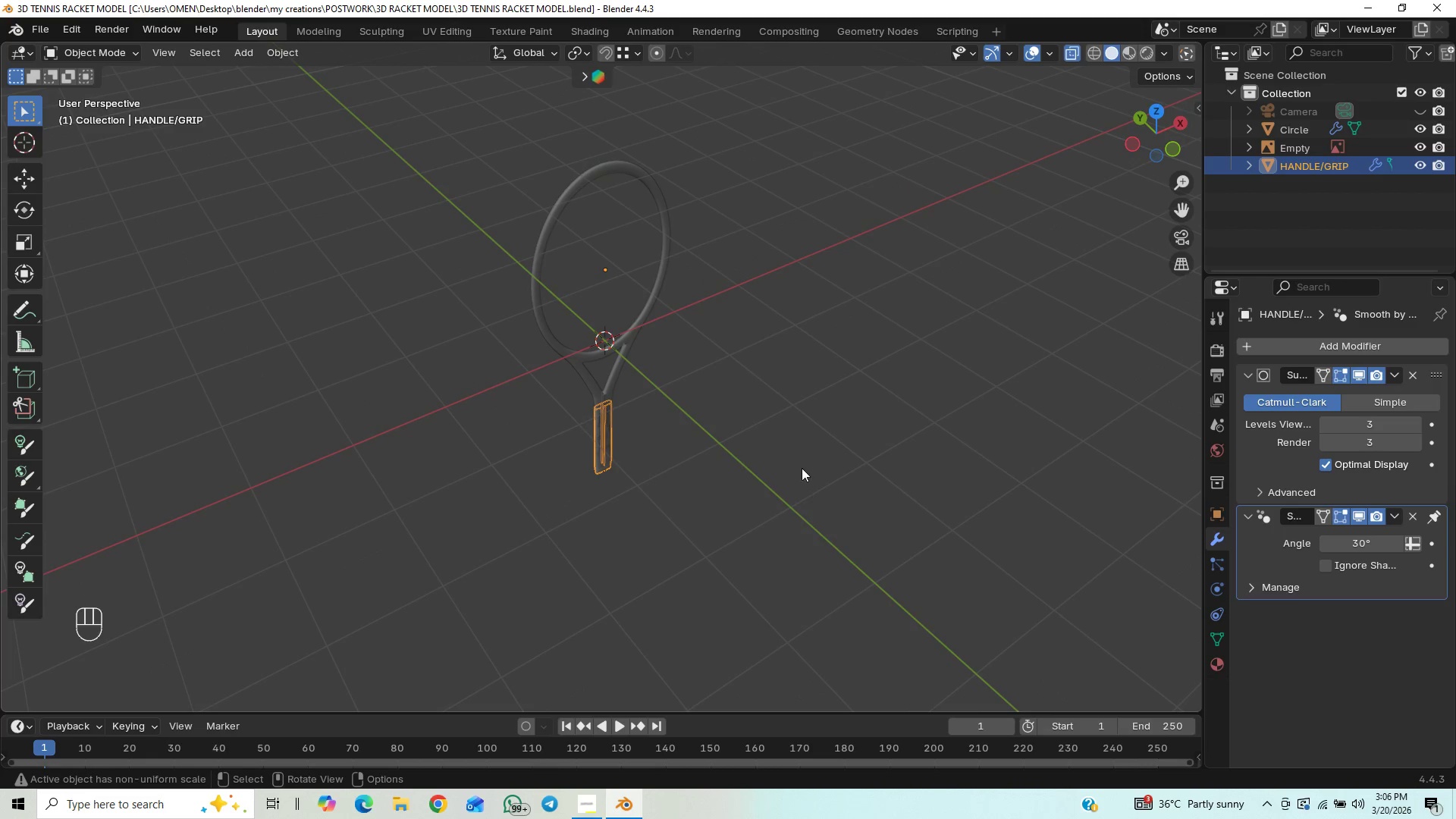 
scroll: coordinate [806, 547], scroll_direction: down, amount: 1.0
 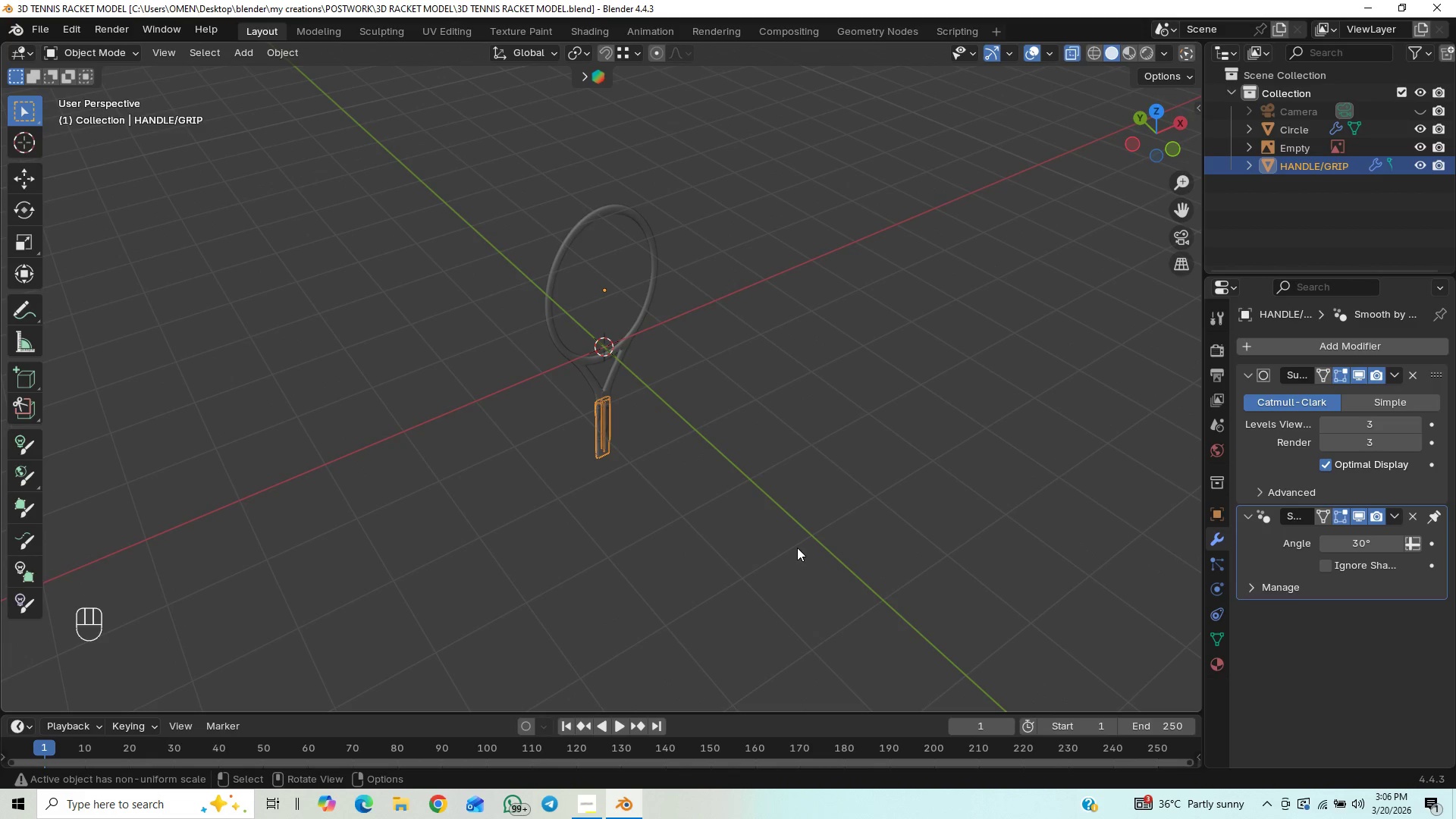 
key(Control+S)
 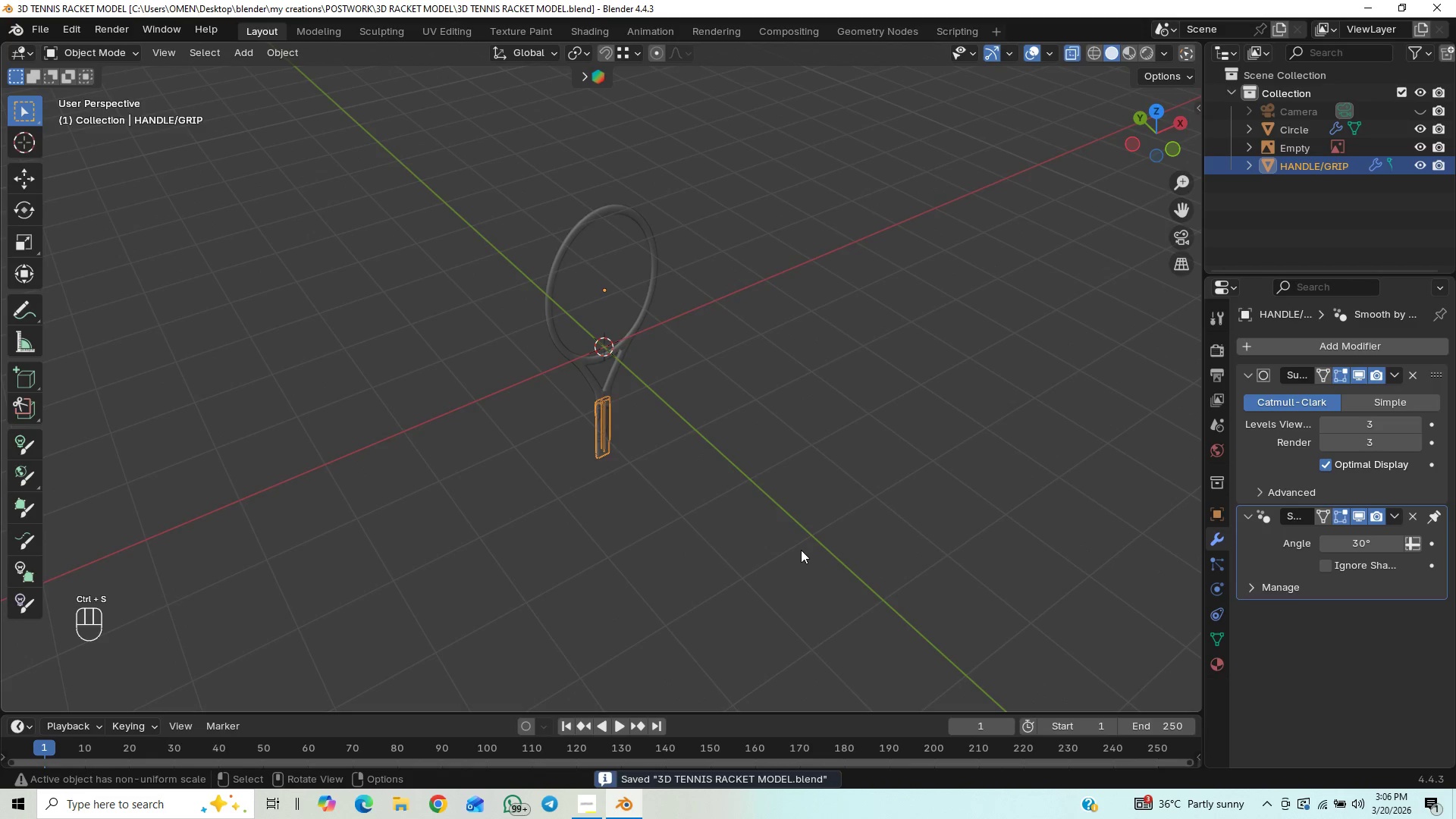 
scroll: coordinate [802, 550], scroll_direction: down, amount: 3.0
 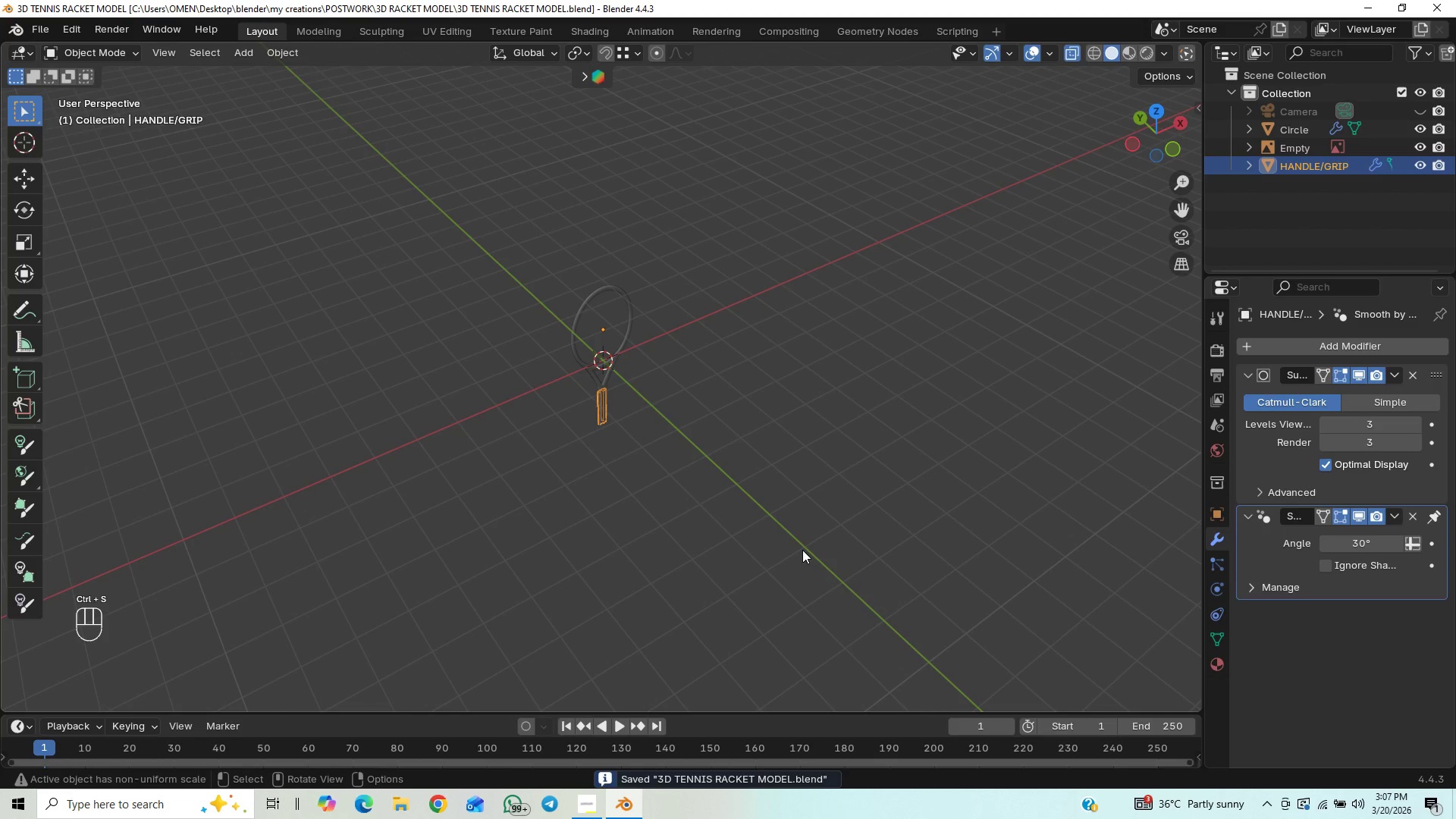 
key(Control+S)
 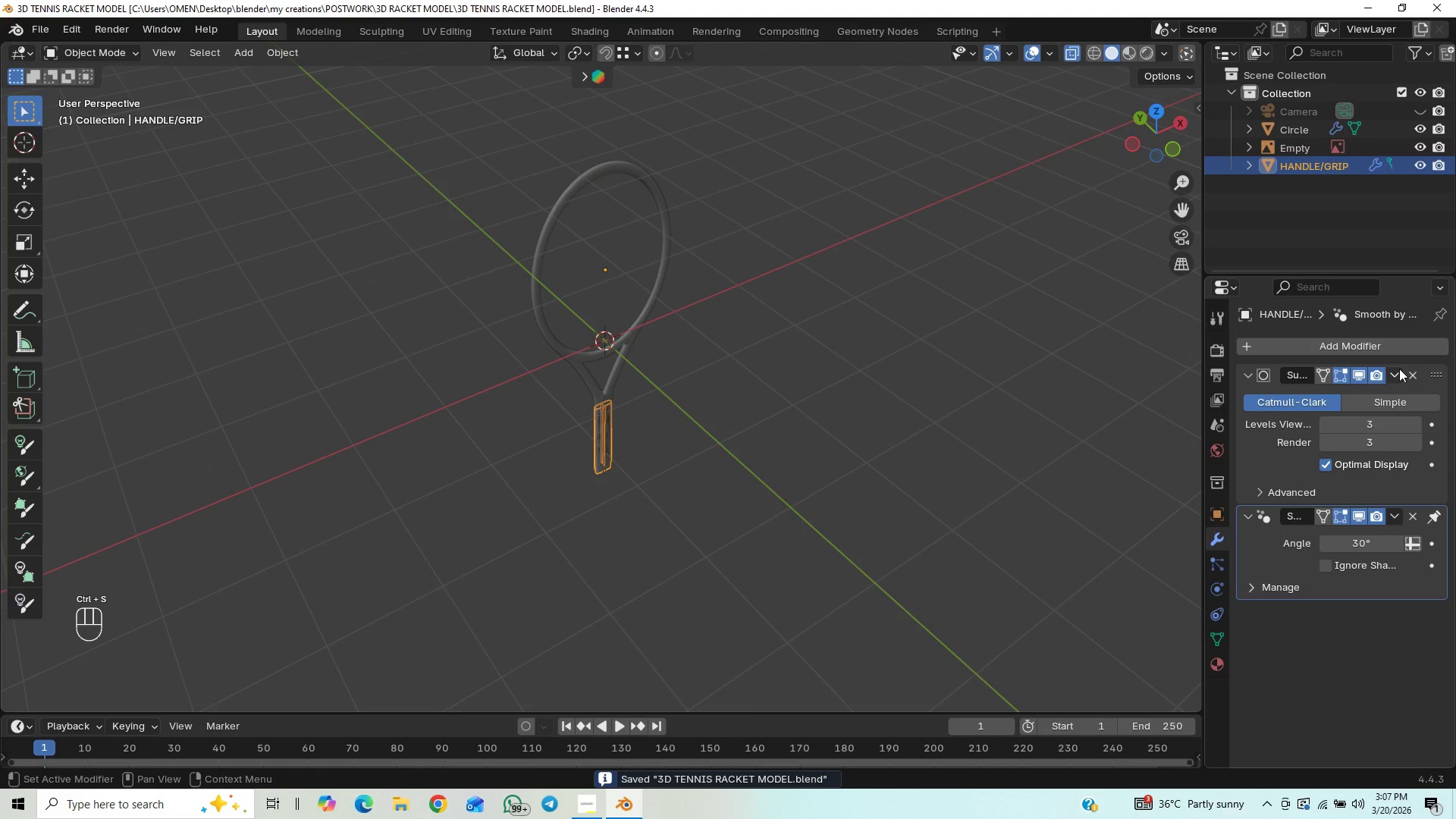 
scroll: coordinate [802, 550], scroll_direction: up, amount: 5.0
 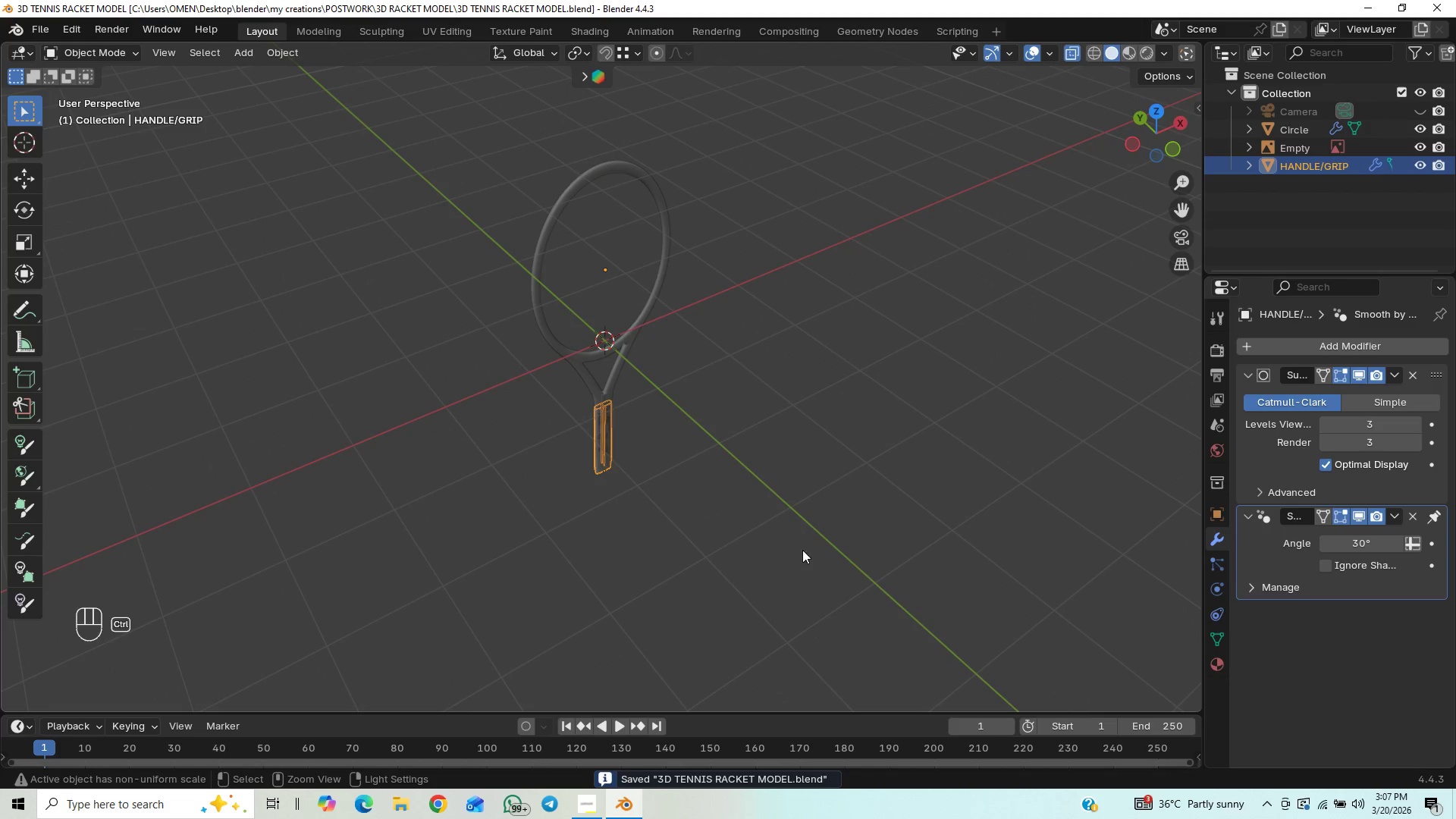 
mouse_move([1358, 343])
 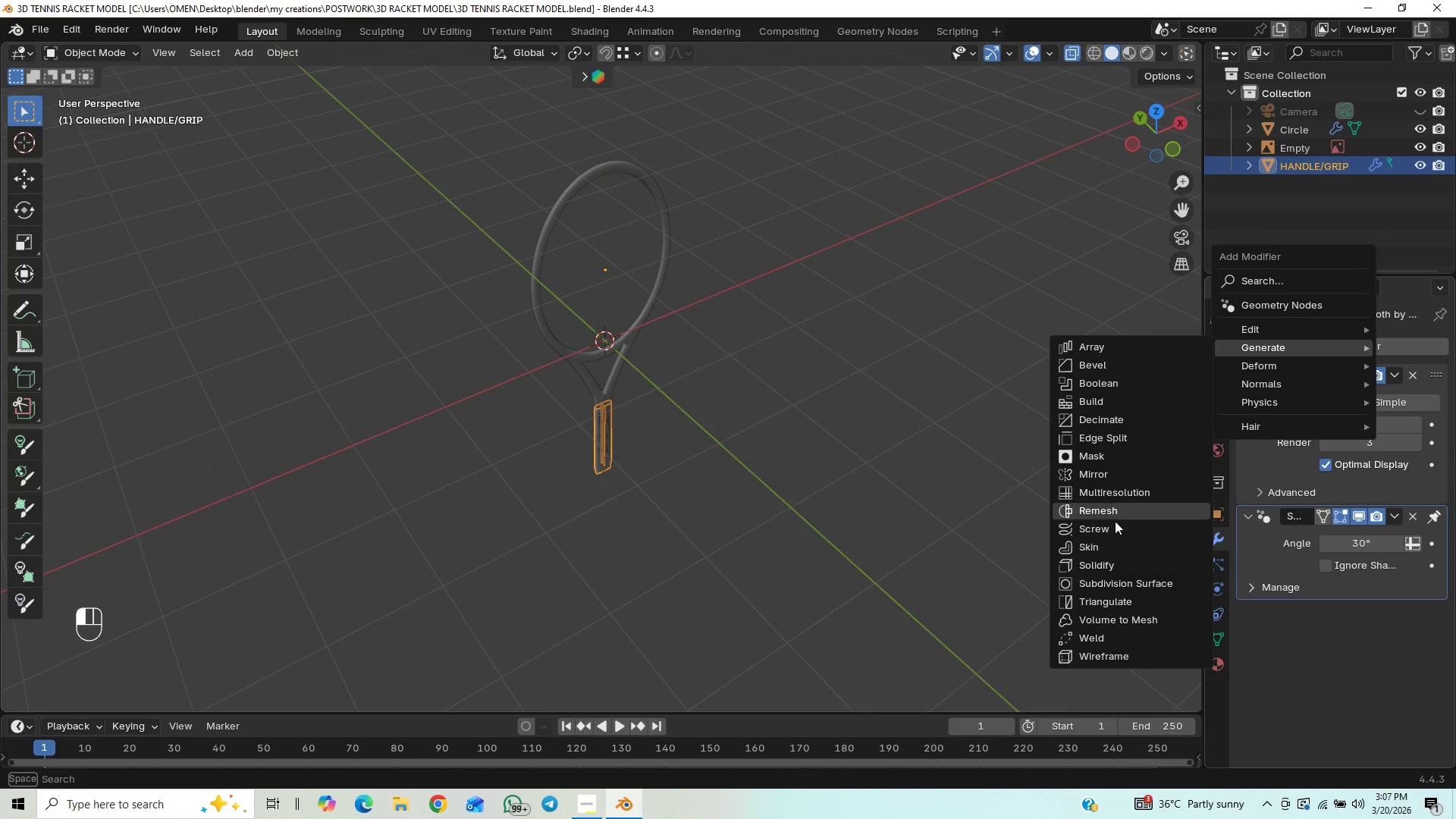 
left_click([1115, 572])
 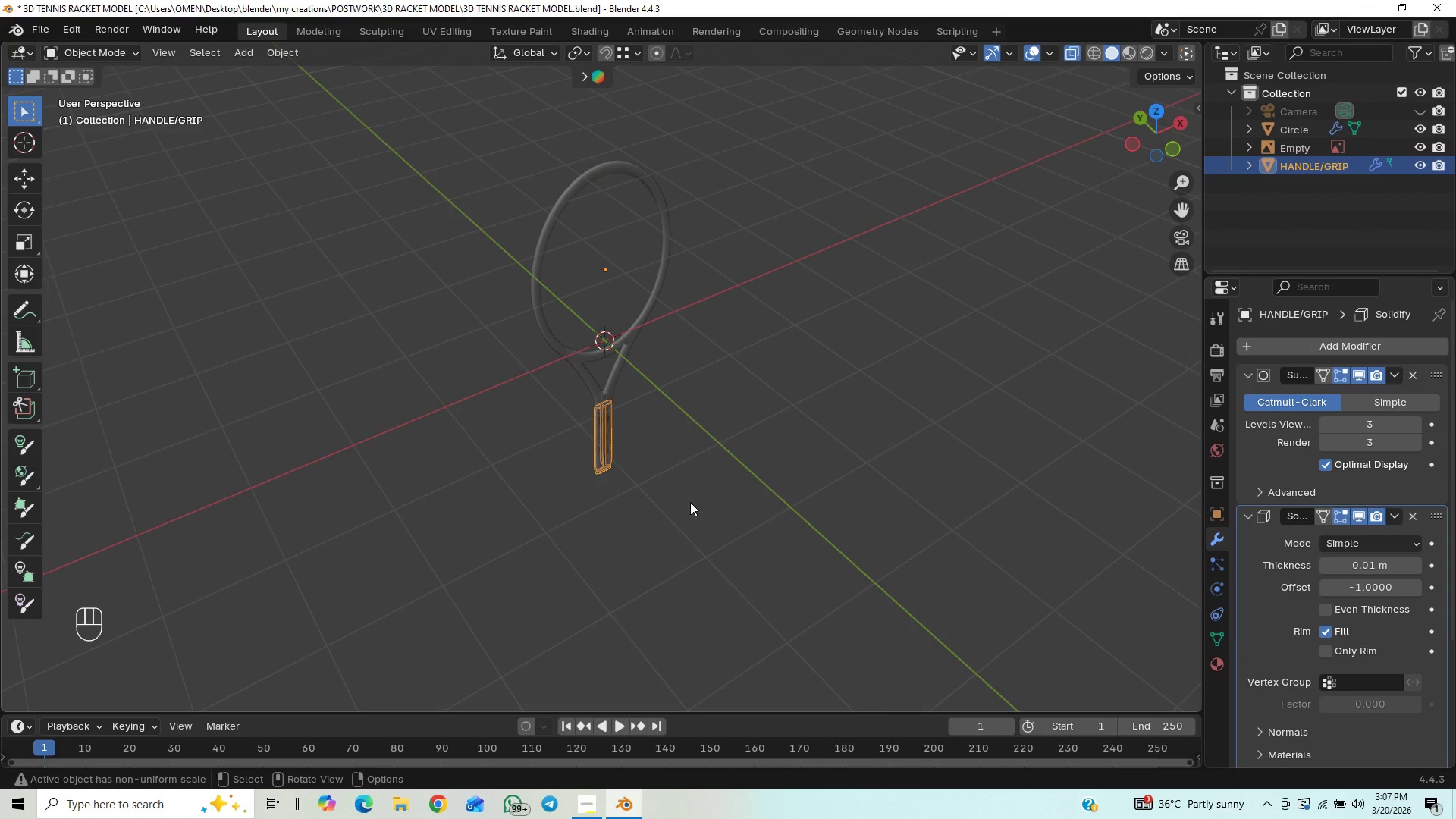 
scroll: coordinate [700, 507], scroll_direction: up, amount: 7.0
 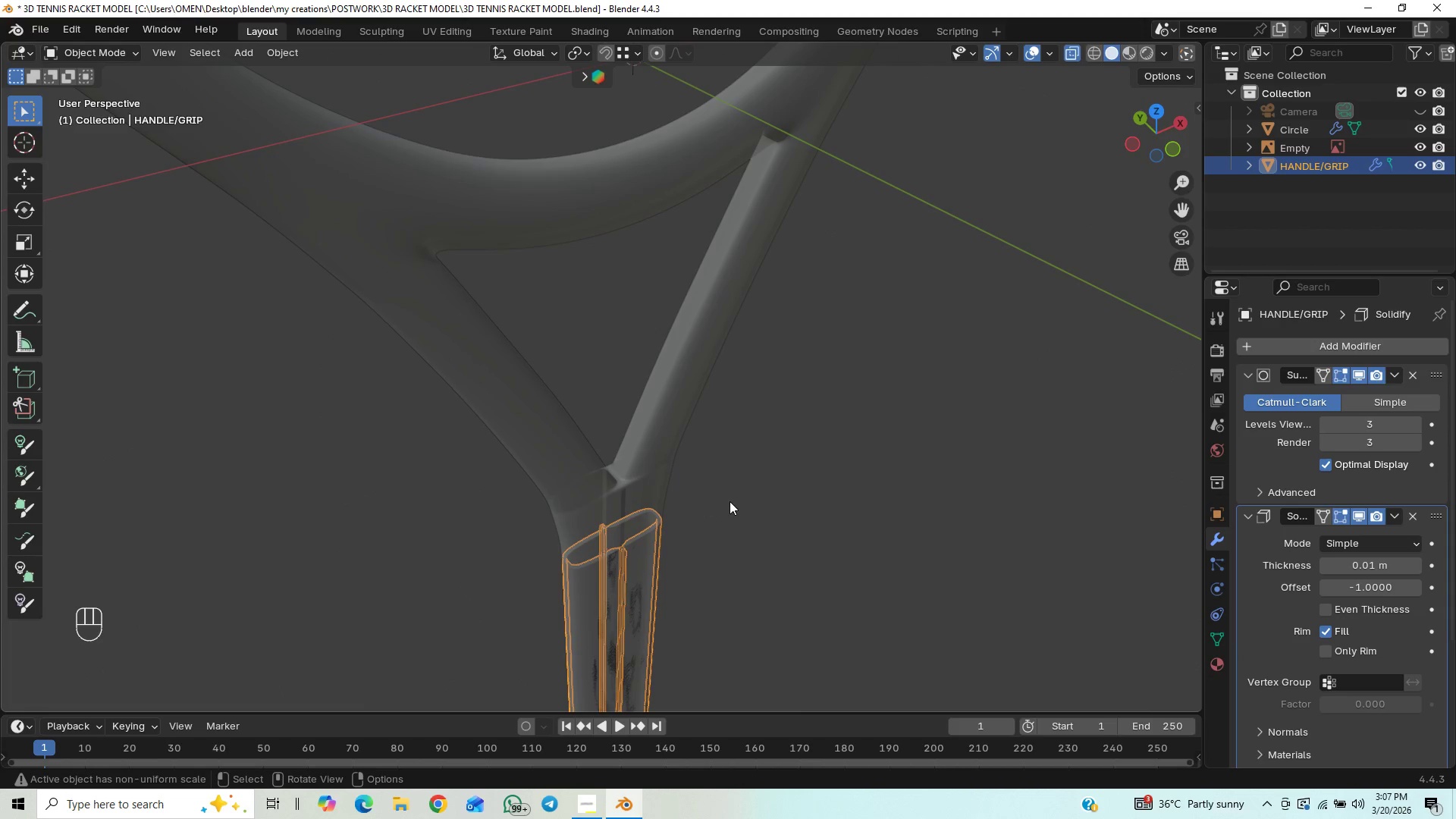 
hold_key(key=ShiftLeft, duration=0.5)
 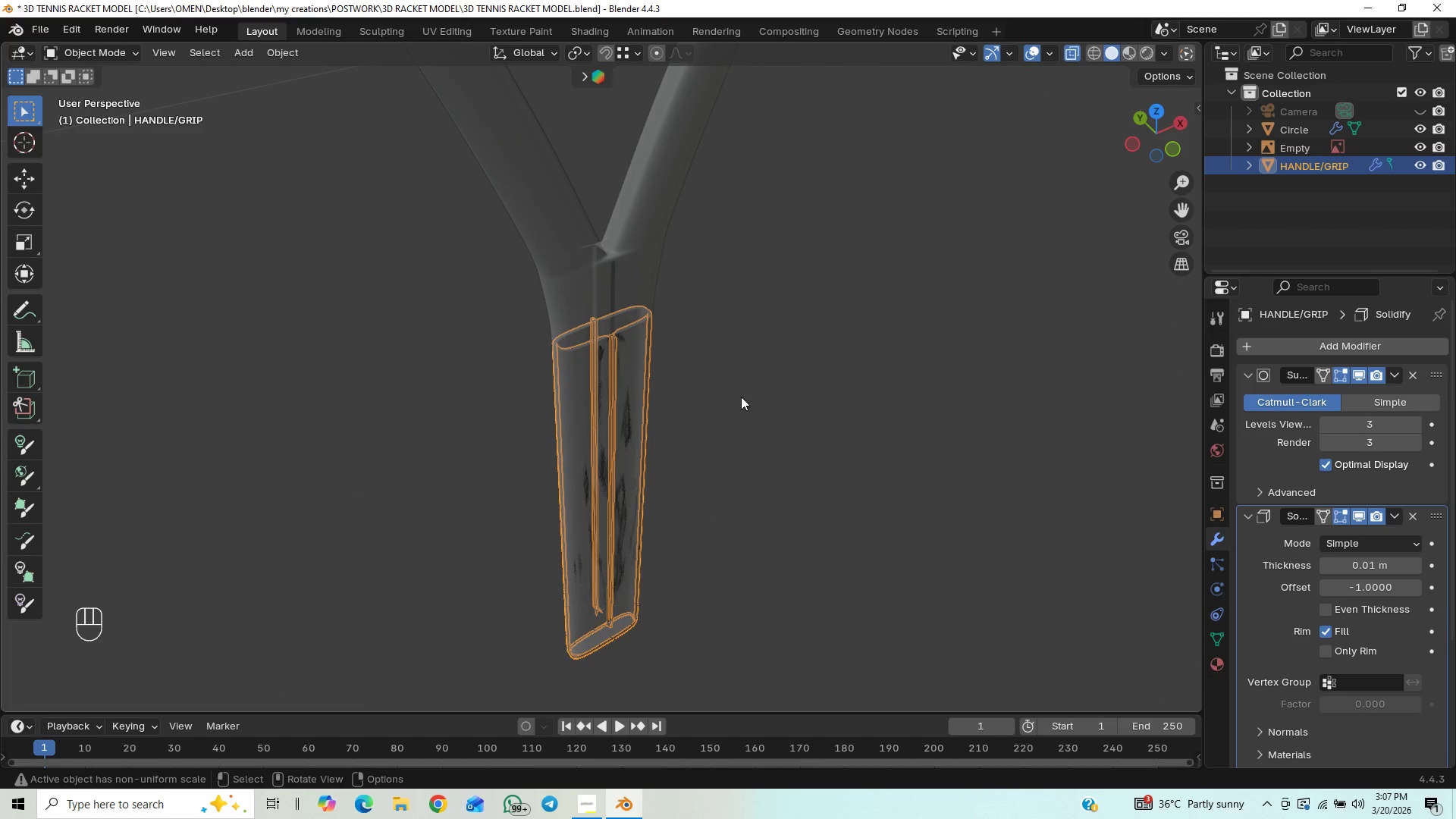 
scroll: coordinate [741, 397], scroll_direction: up, amount: 3.0
 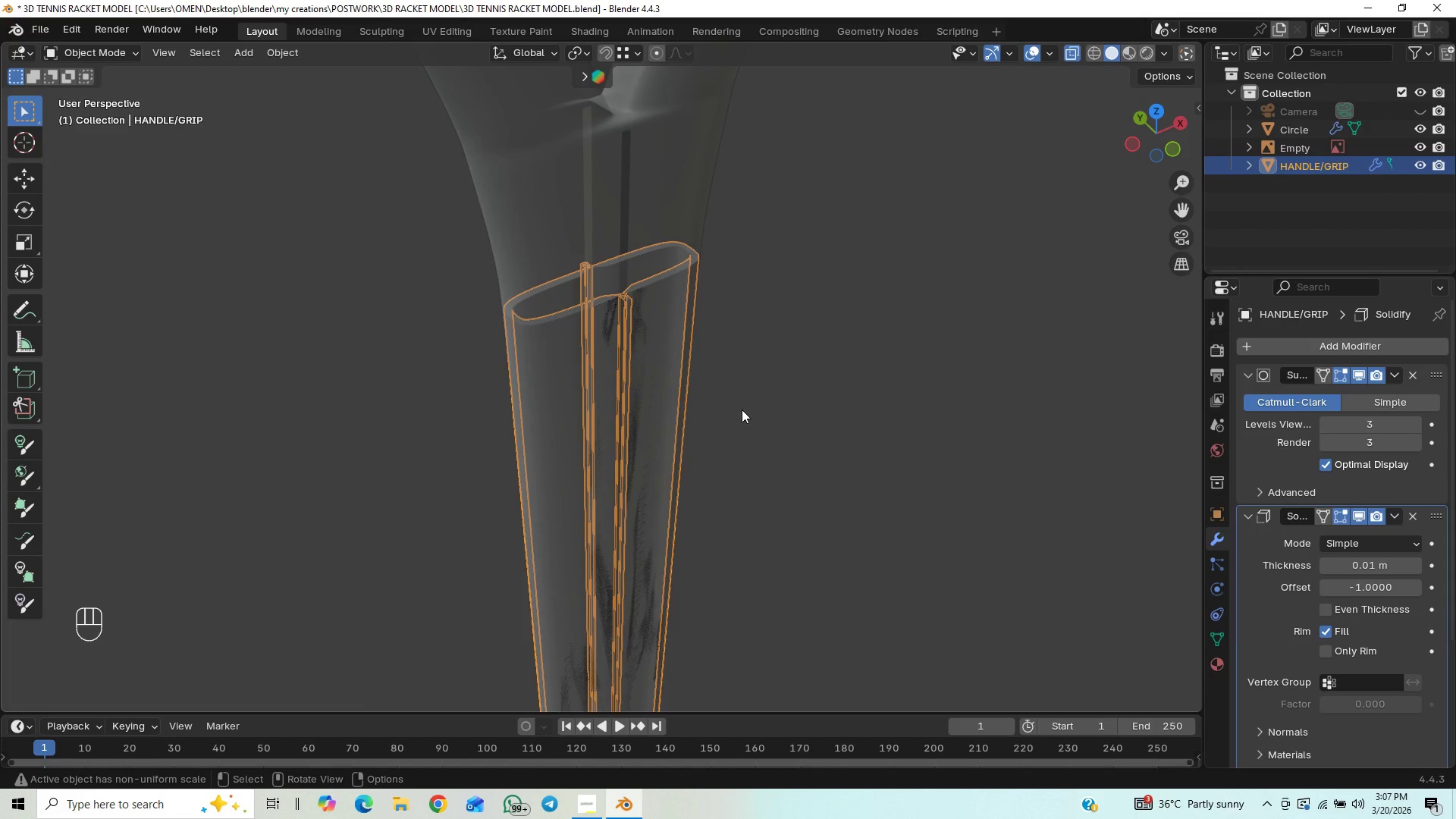 
key(Slash)
 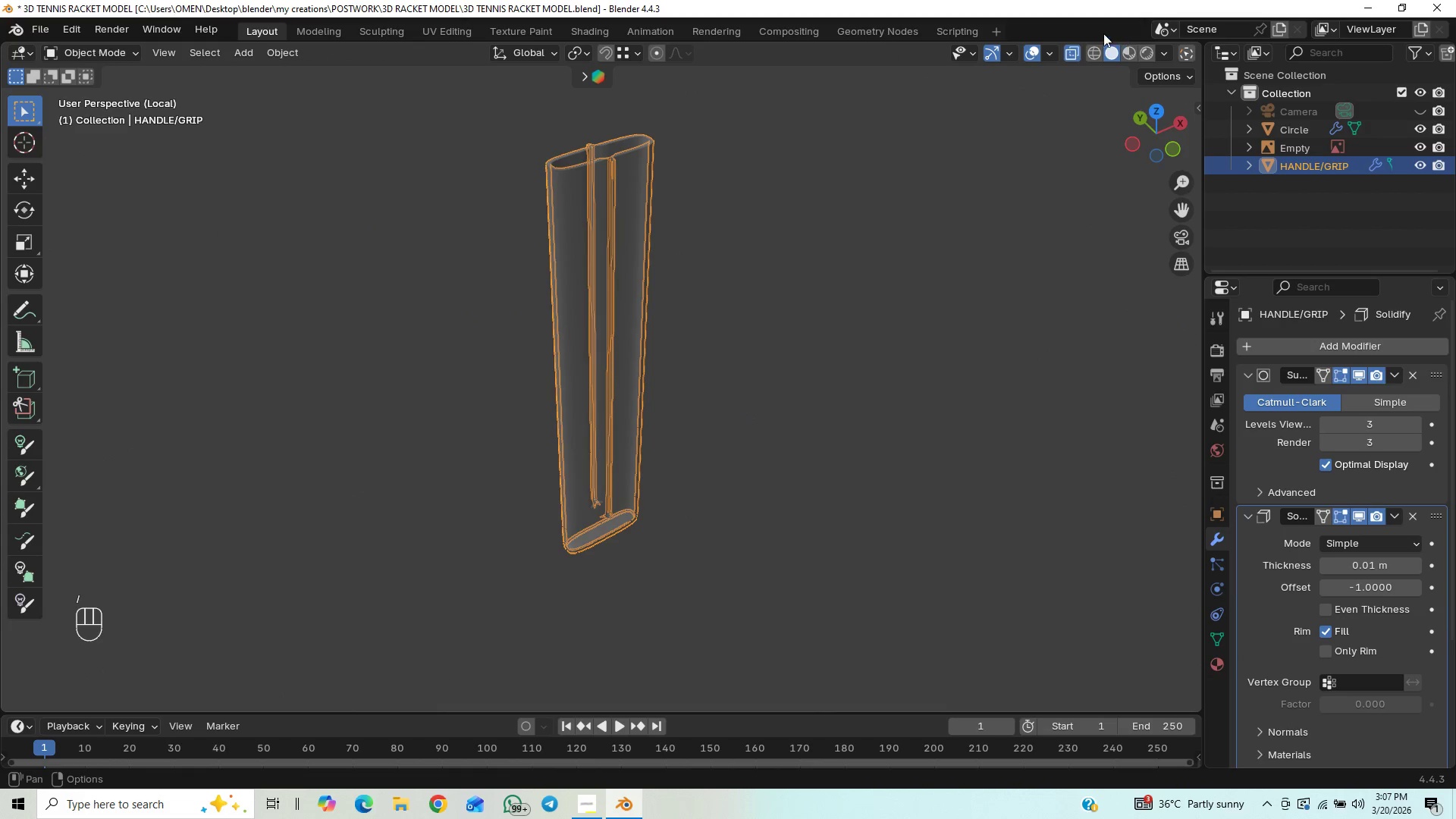 
left_click([1077, 52])
 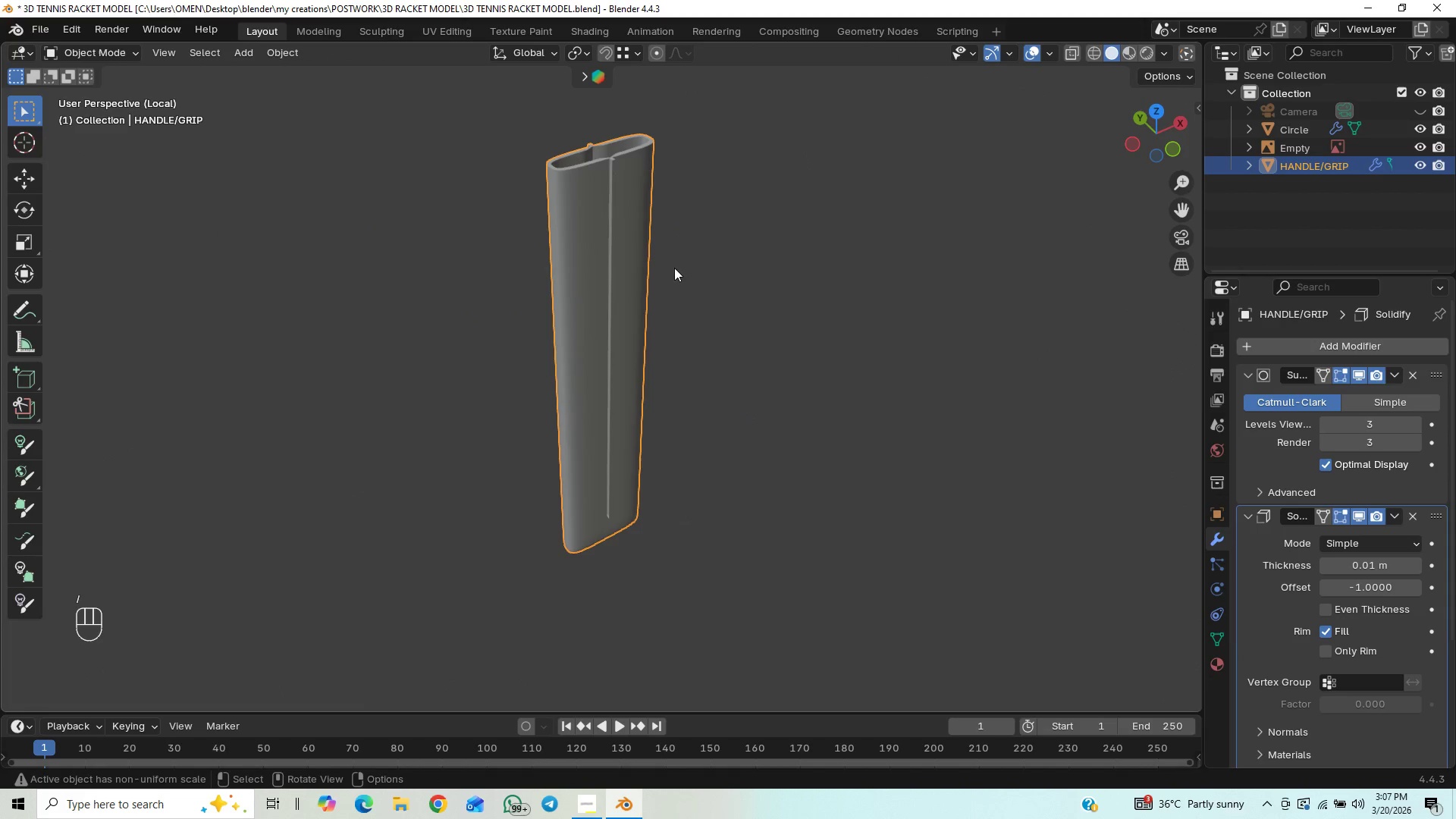 
key(Control+Z)
 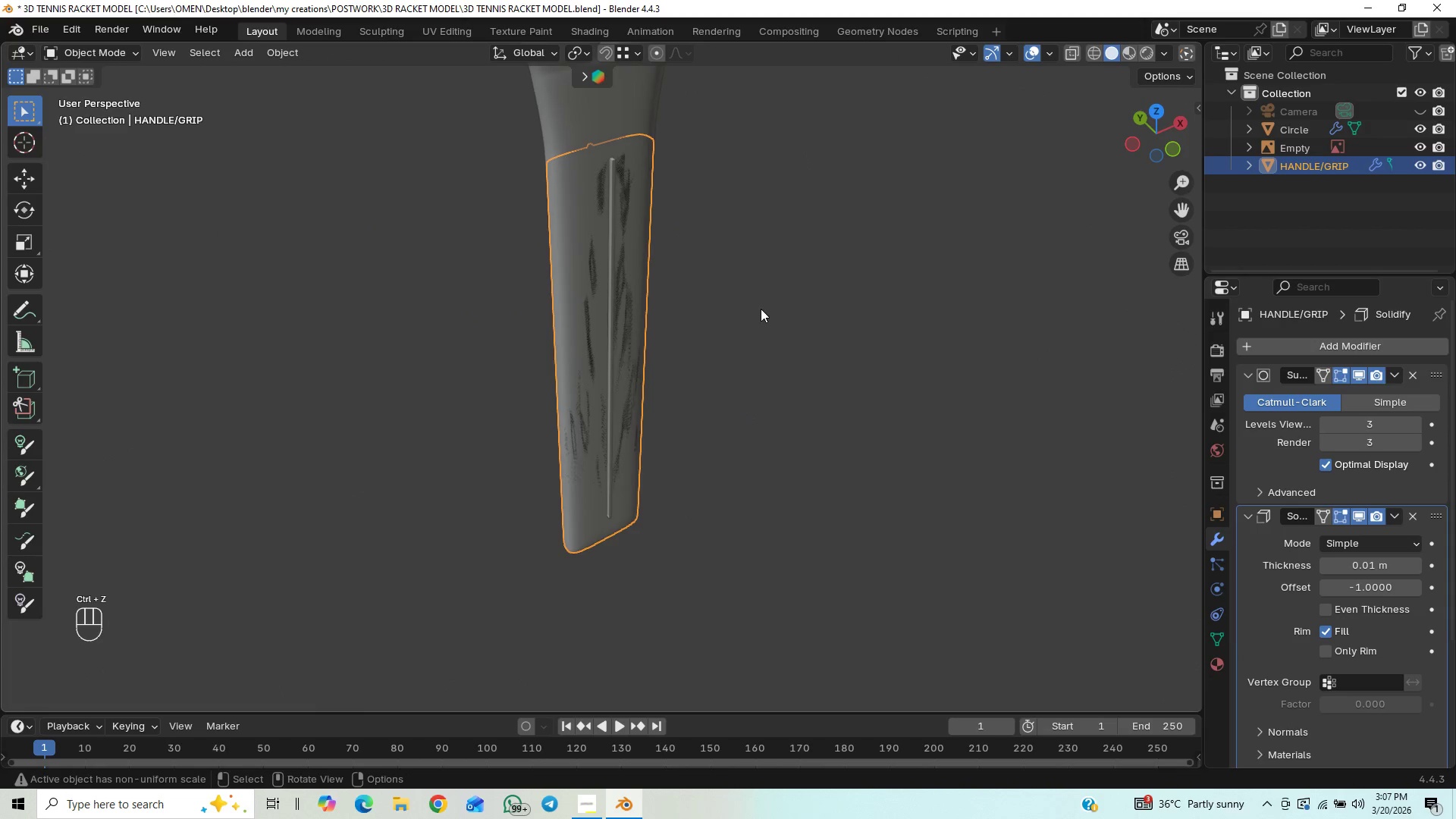 
hold_key(key=ControlLeft, duration=1.25)
 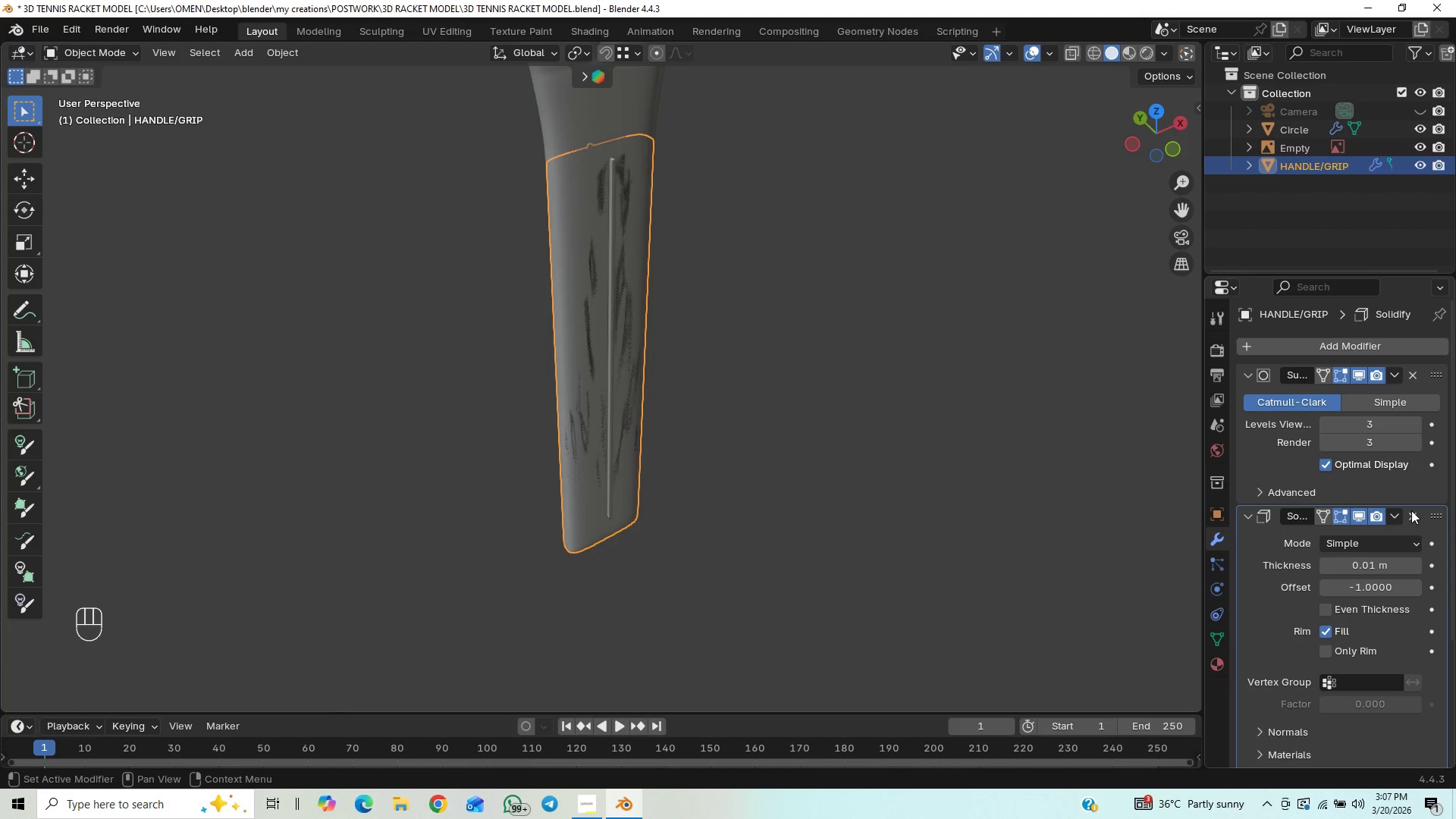 
hold_key(key=ControlLeft, duration=1.53)
 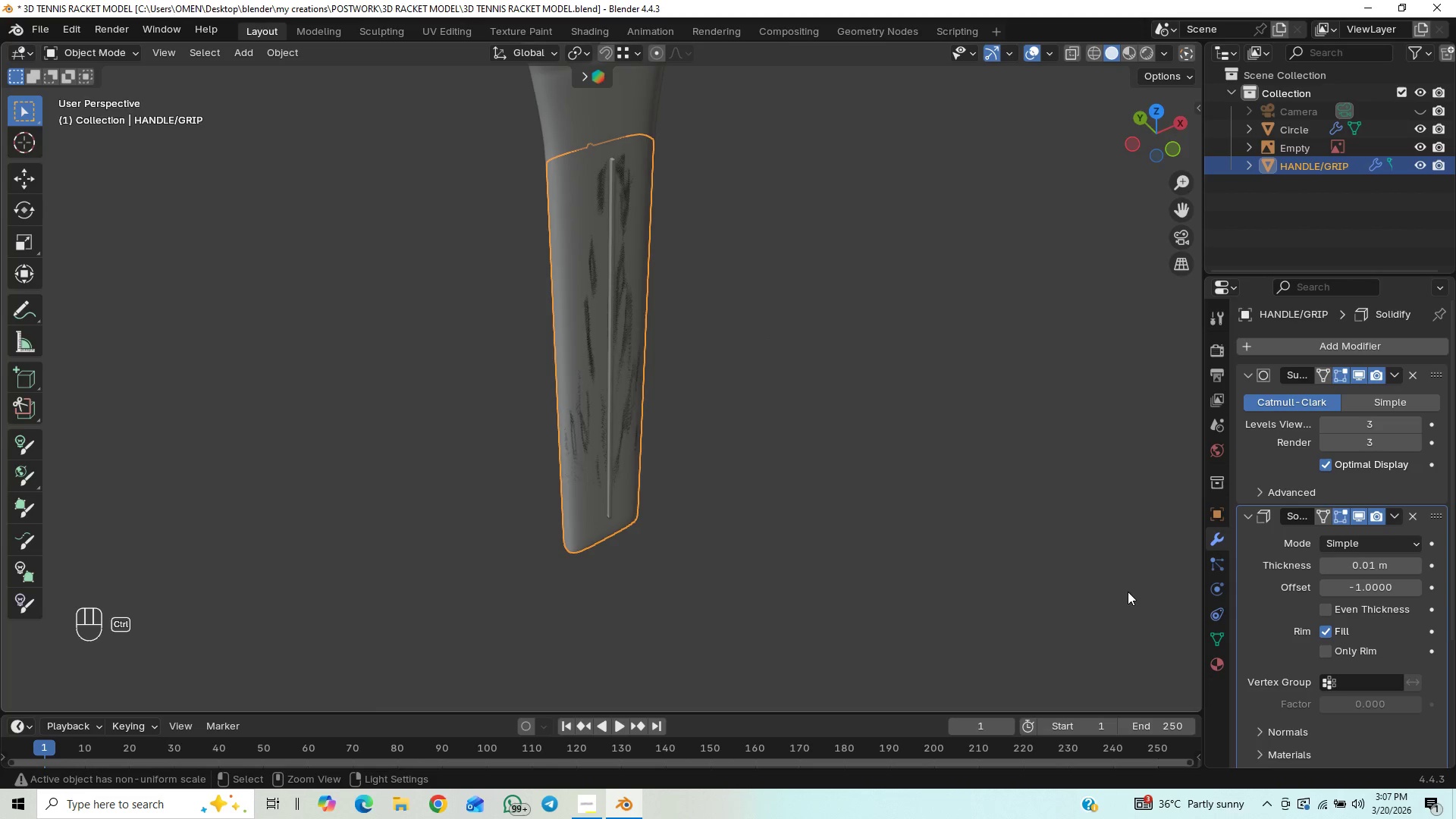 
key(Control+Shift+Z)
 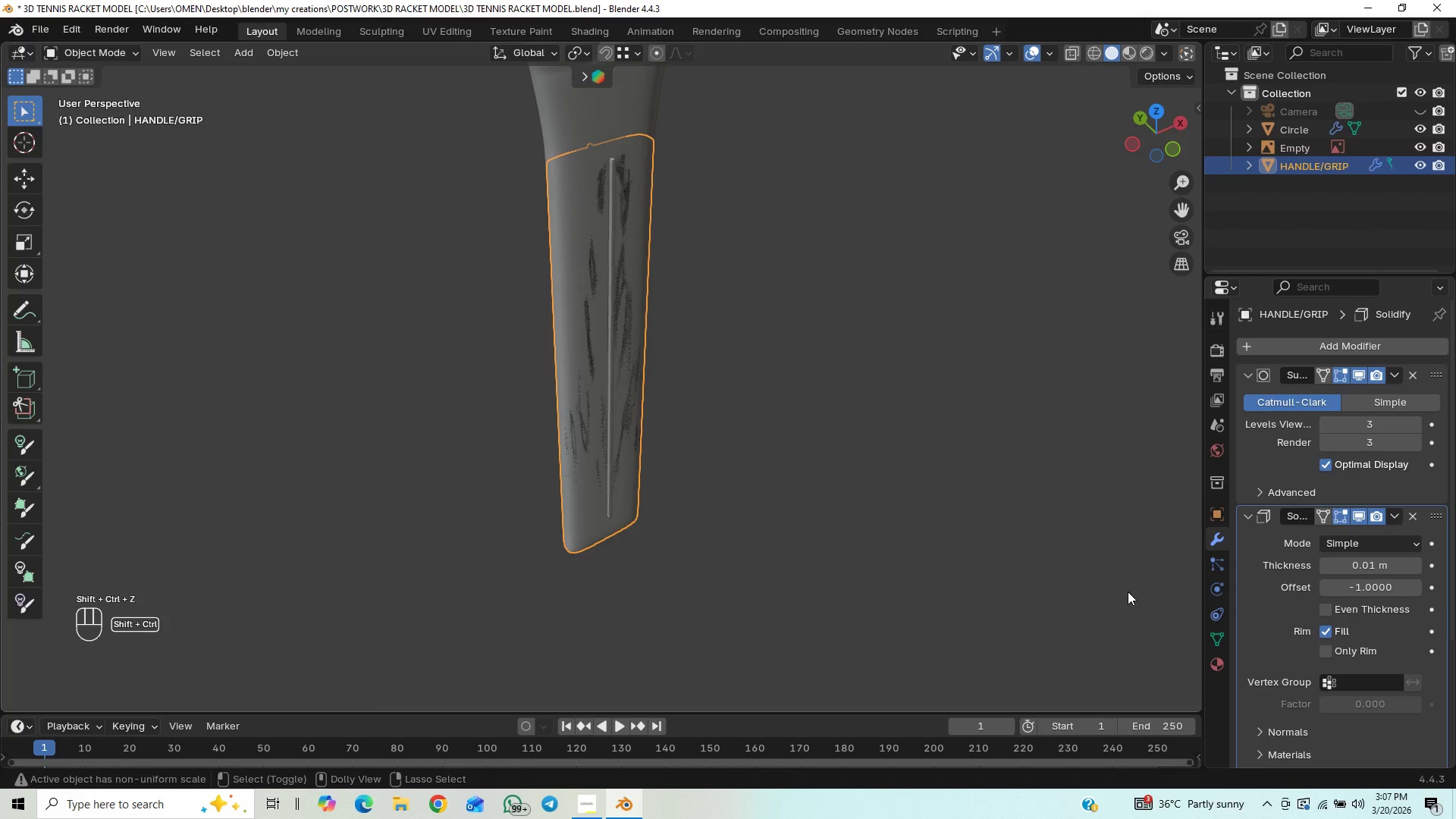 
key(Control+Shift+Z)
 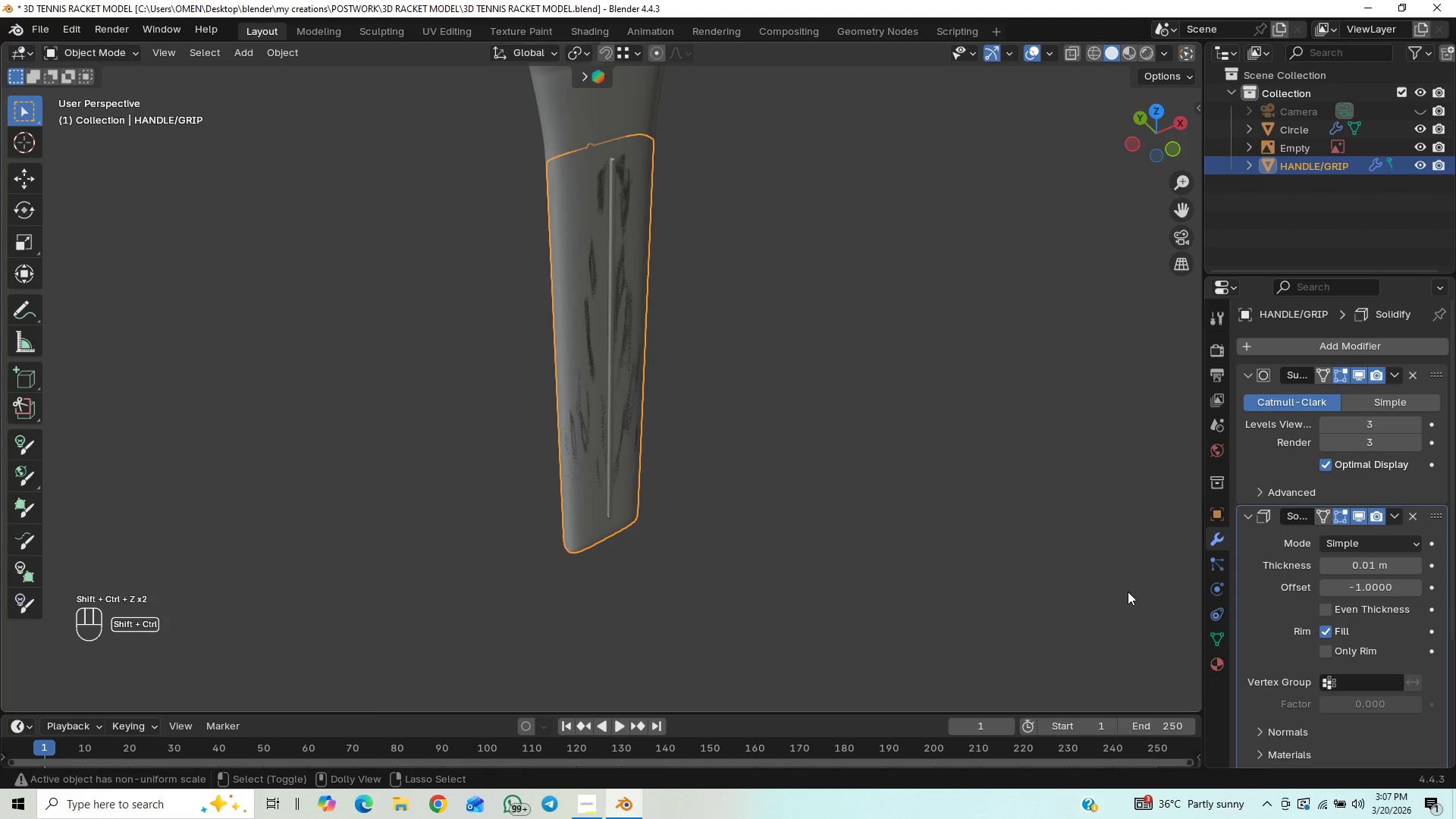 
key(Control+Shift+Z)
 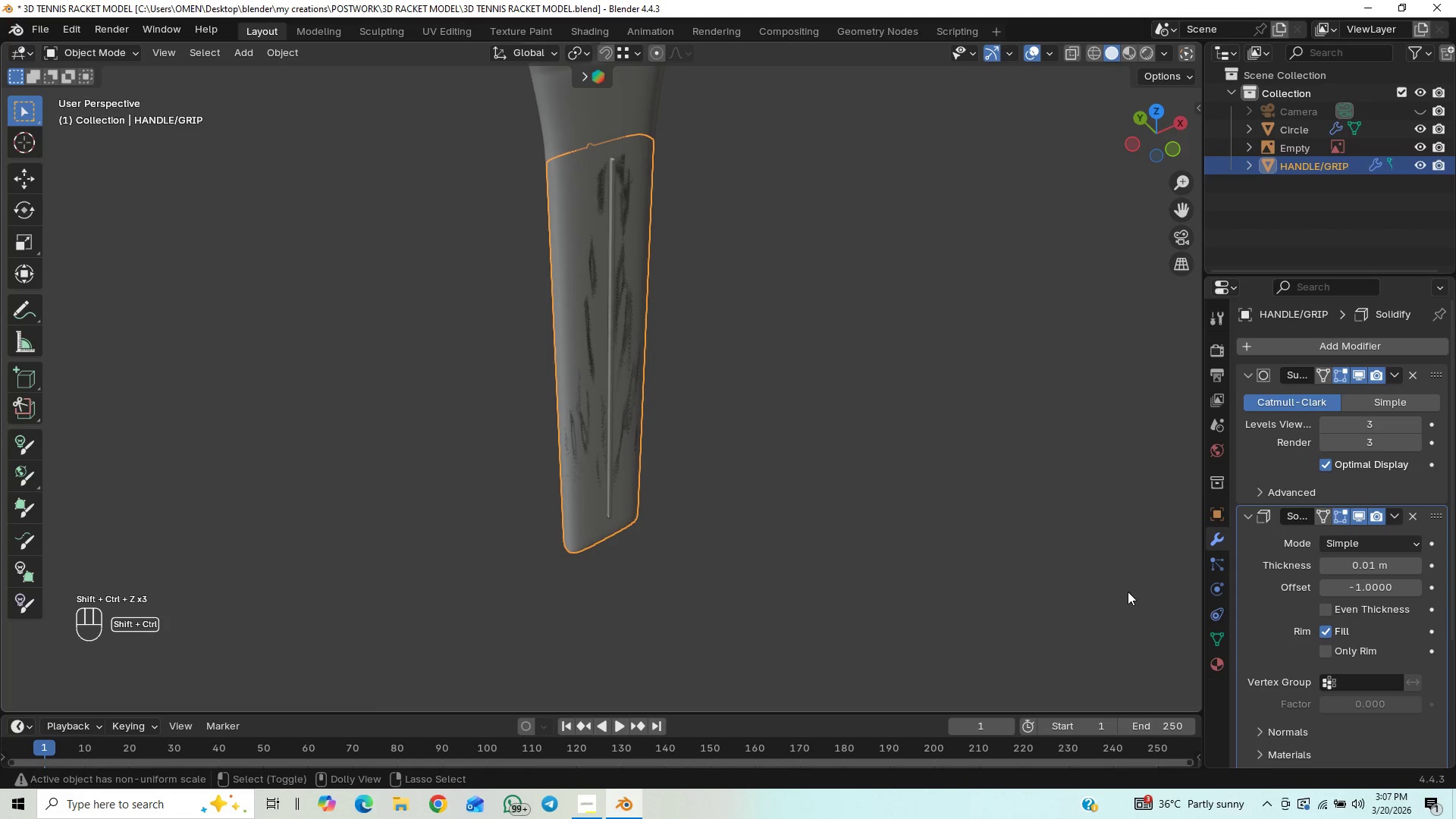 
key(Control+Shift+Z)
 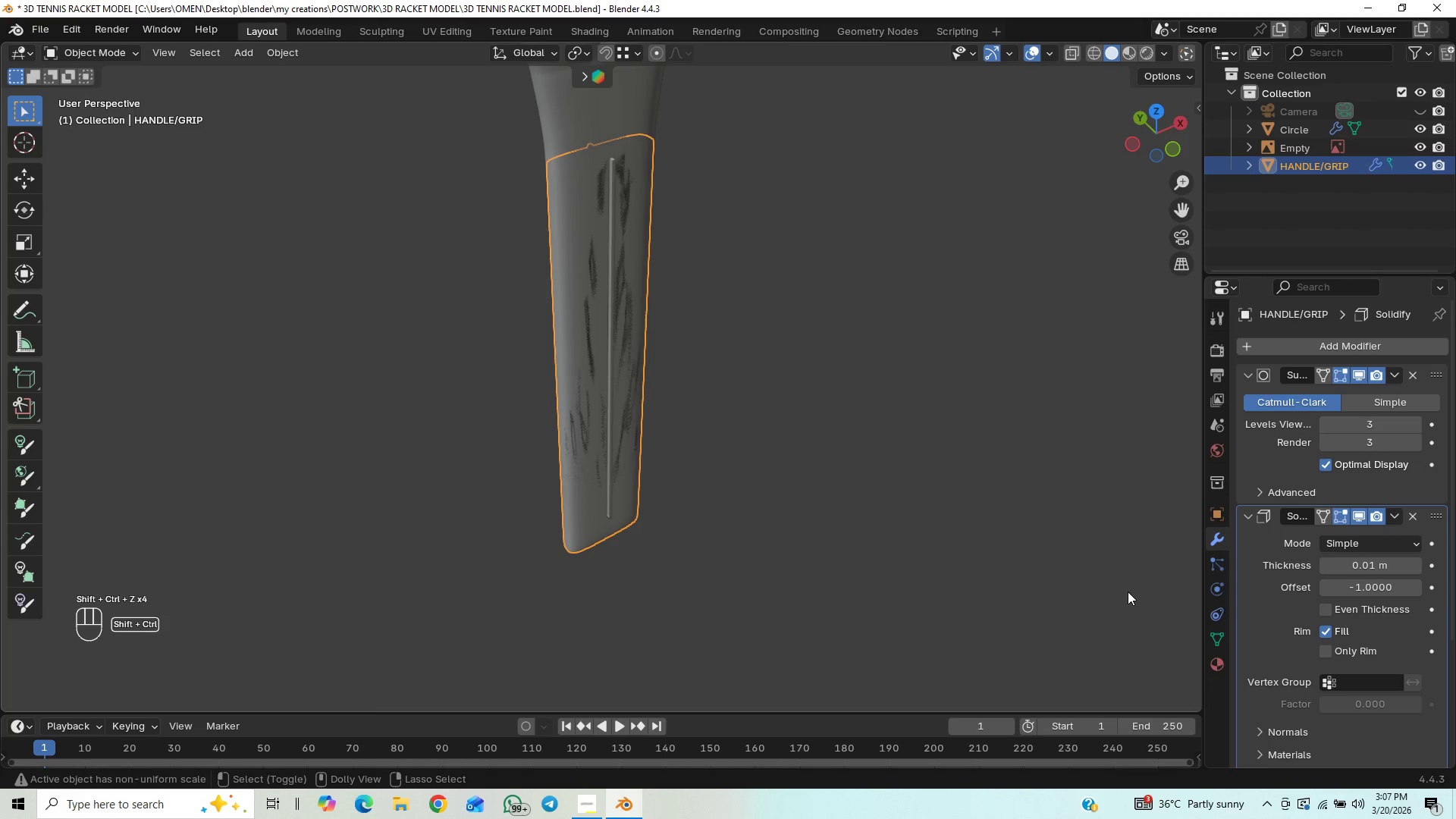 
key(Control+Shift+Z)
 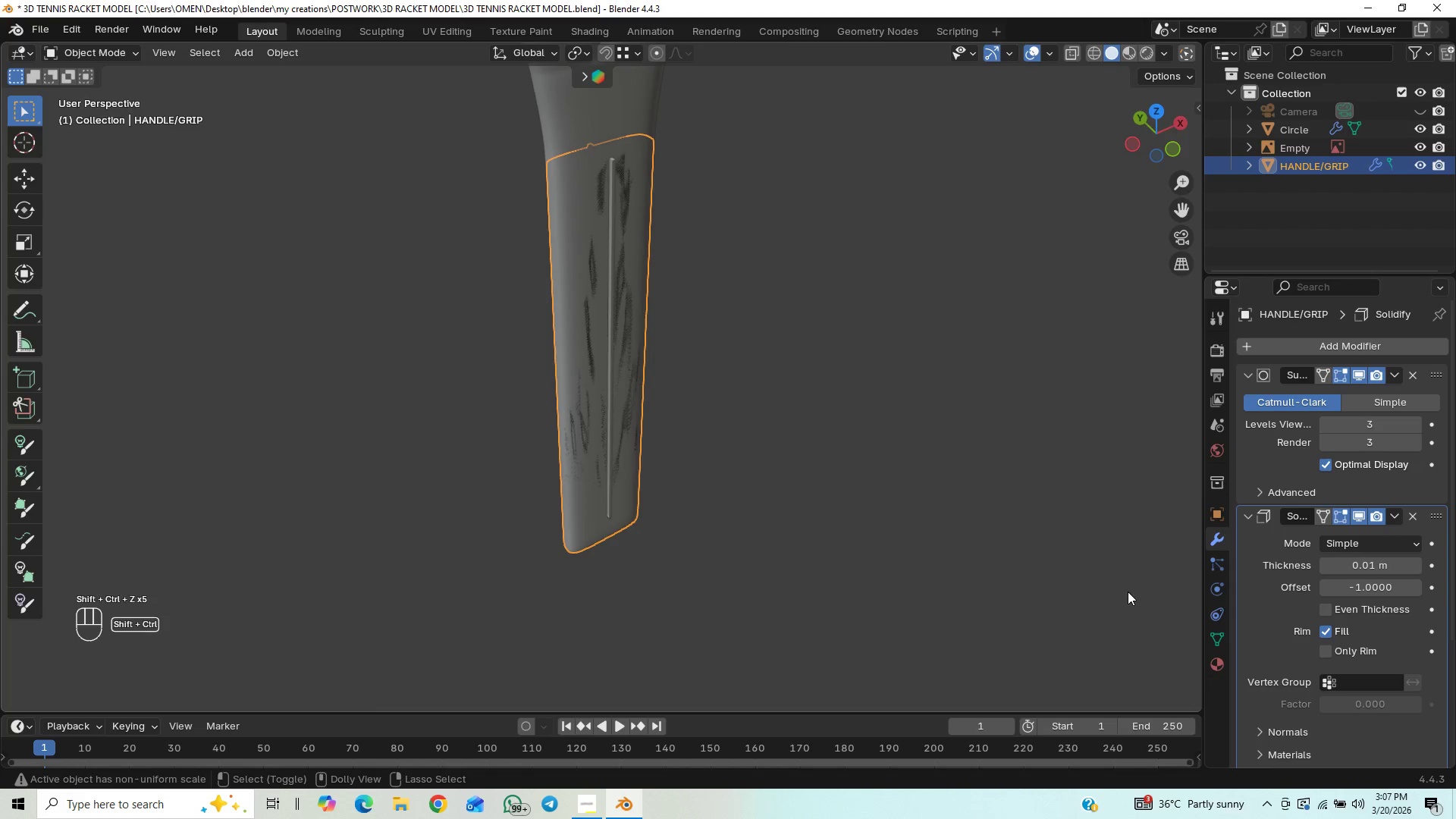 
key(Control+Shift+Z)
 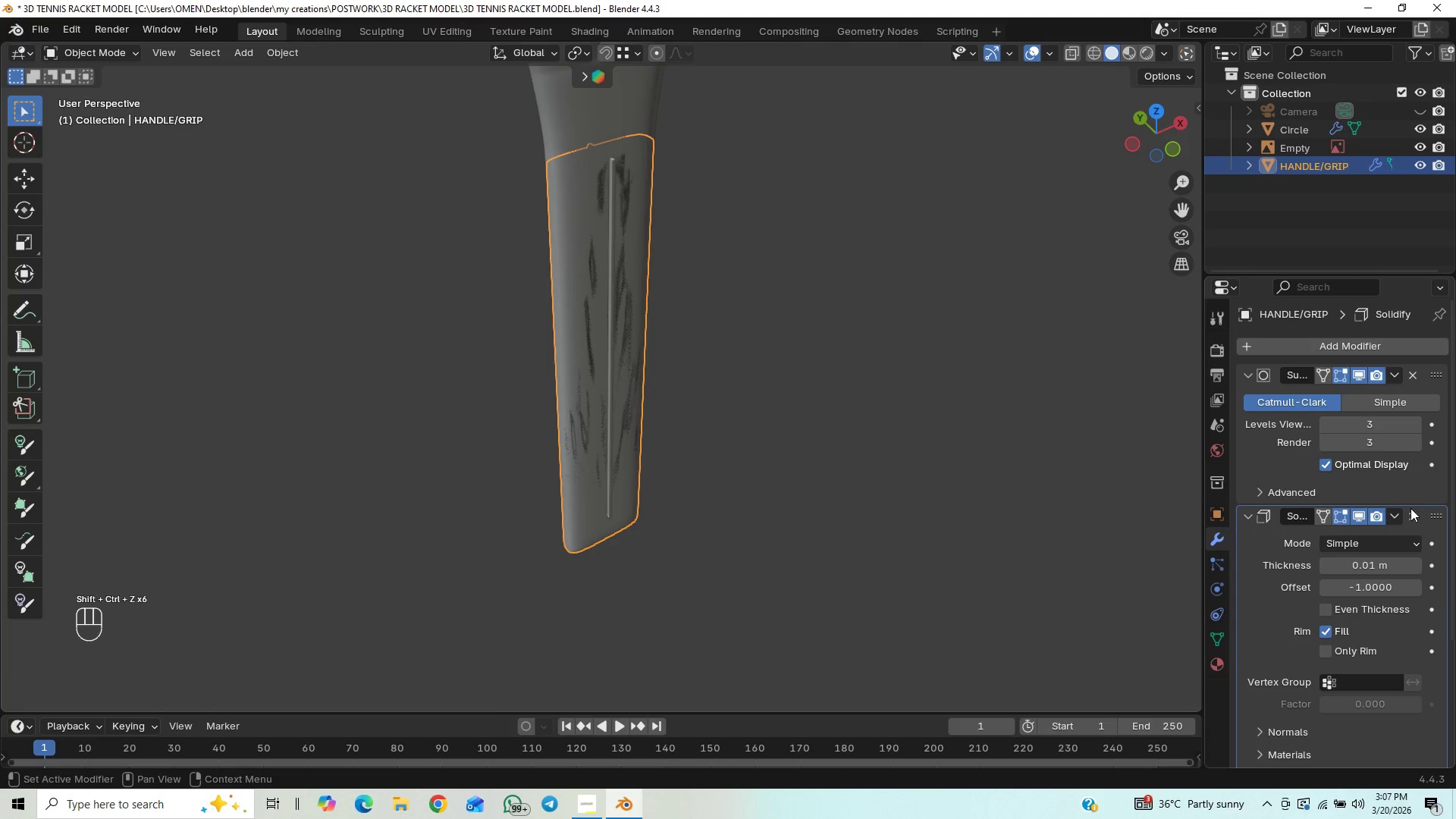 
left_click([1409, 517])
 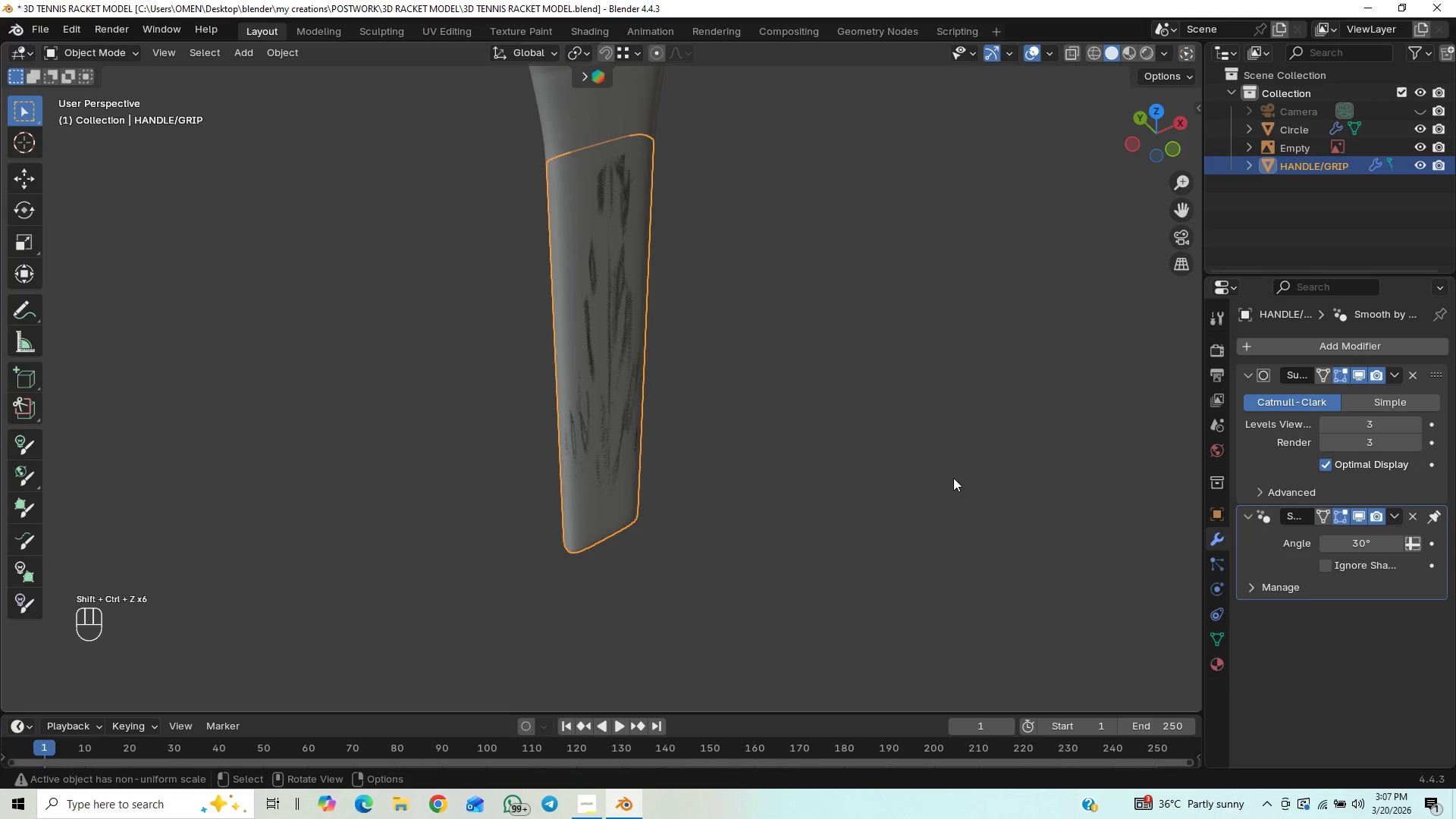 
key(Slash)
 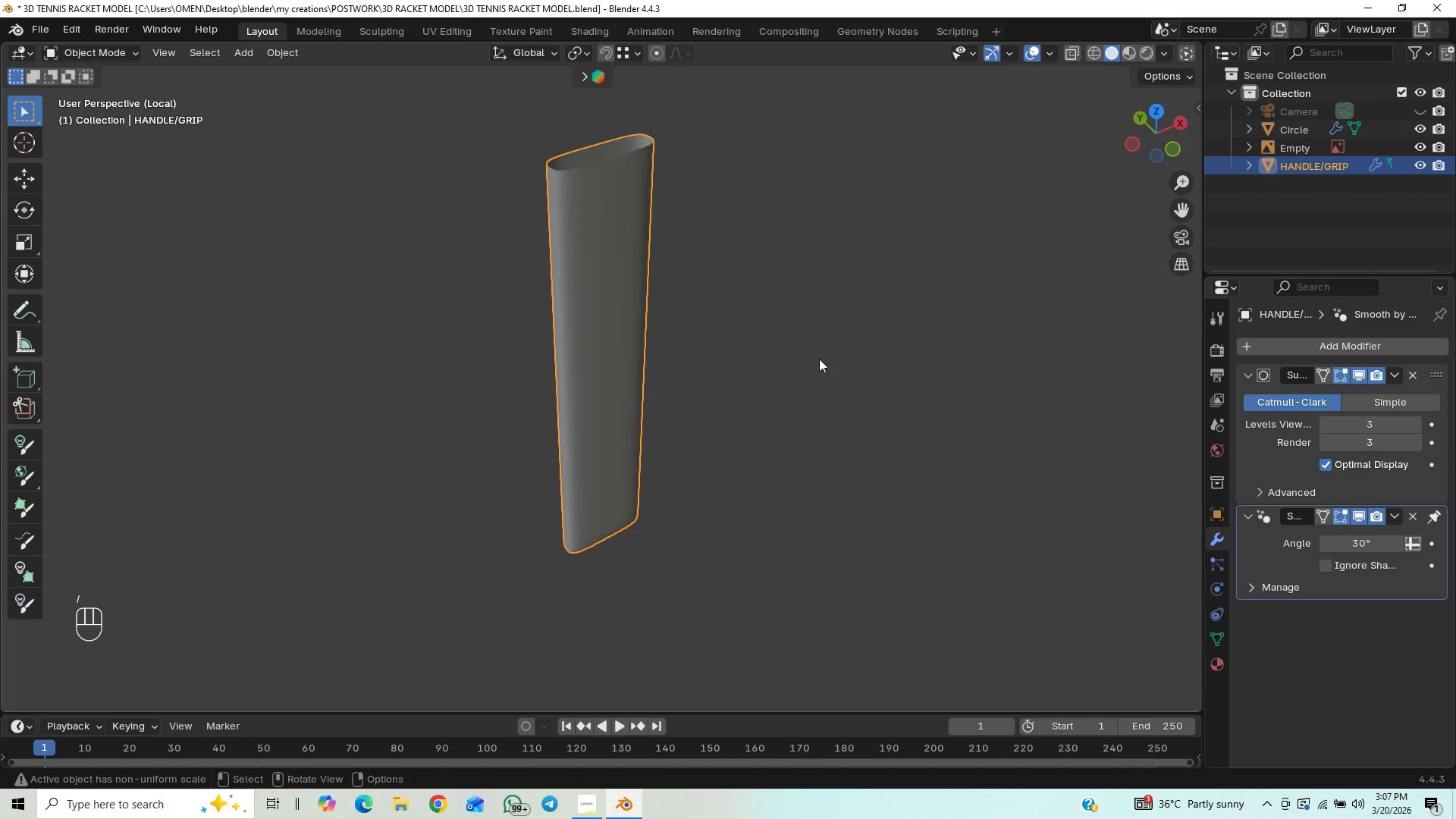 
key(Tab)
 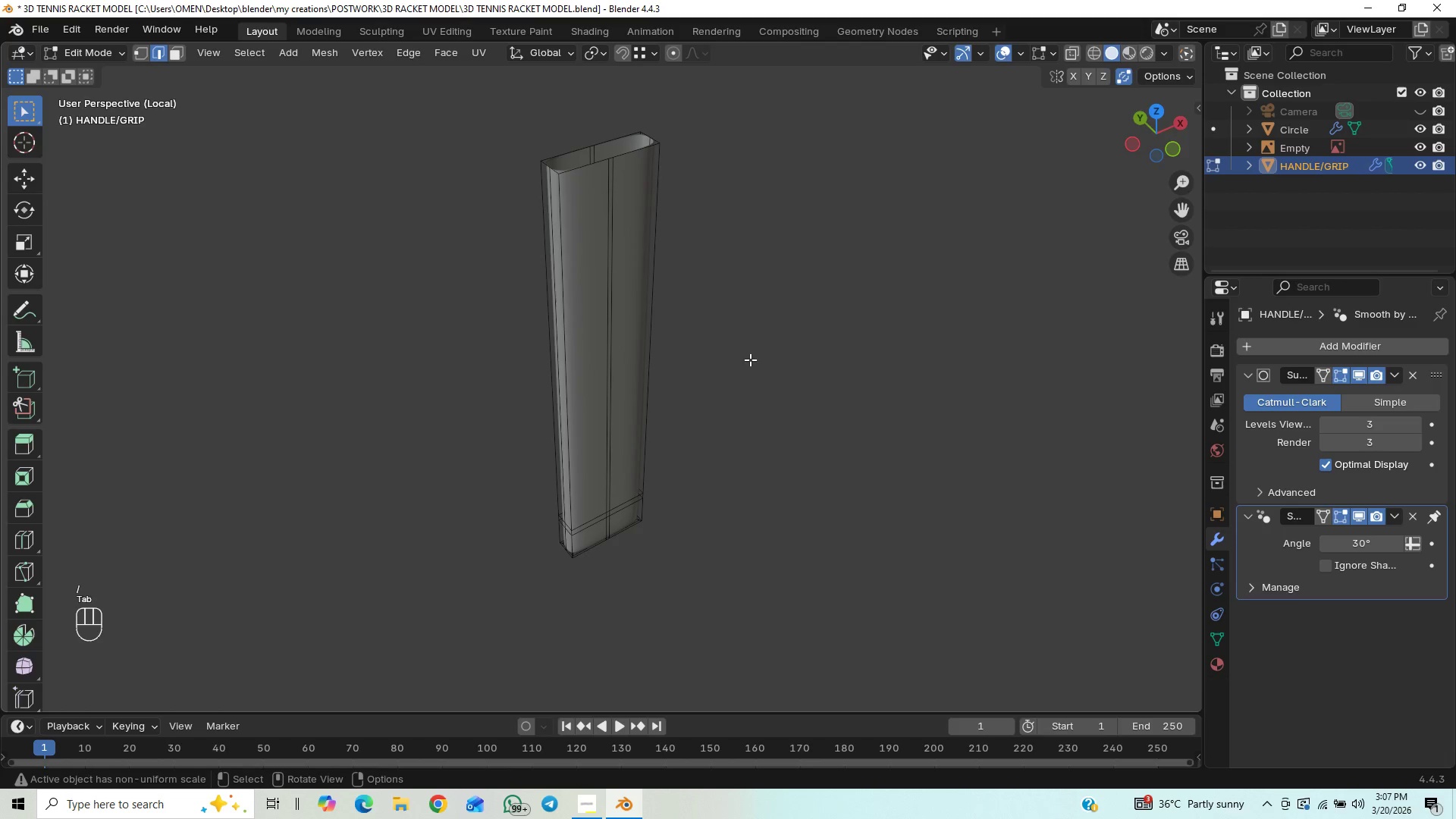 
scroll: coordinate [695, 262], scroll_direction: up, amount: 2.0
 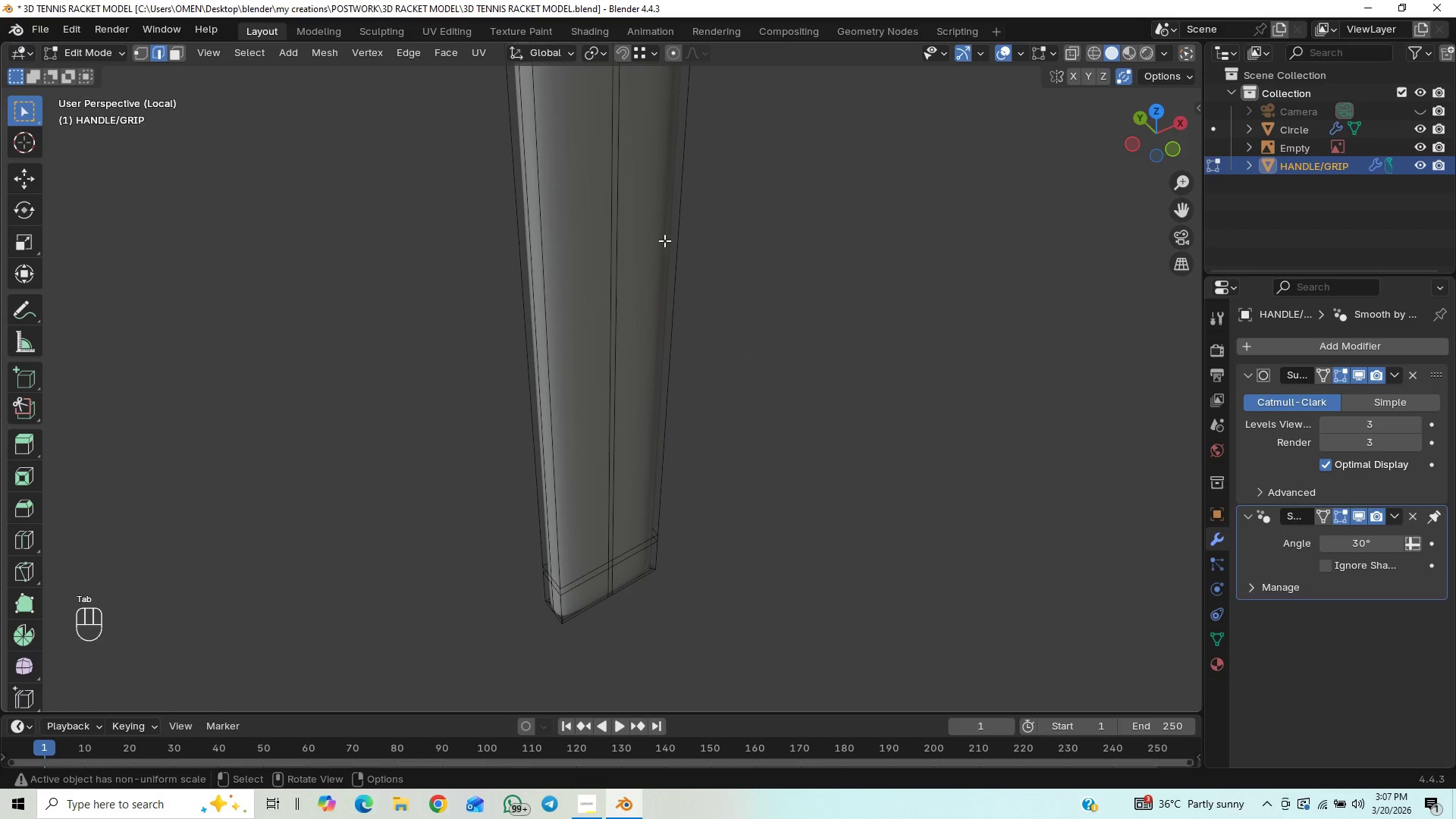 
hold_key(key=ShiftLeft, duration=0.48)
 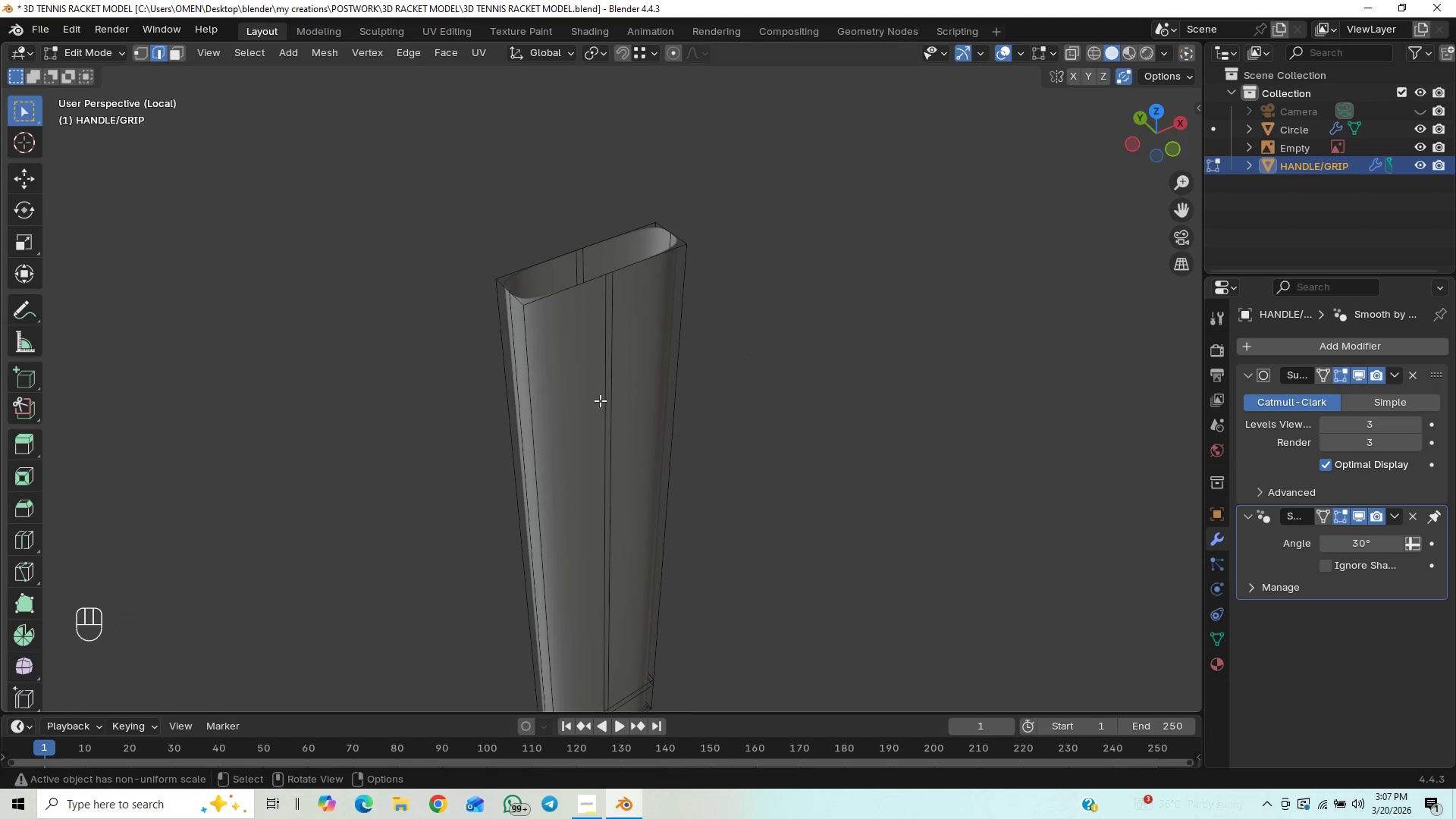 
left_click([603, 397])
 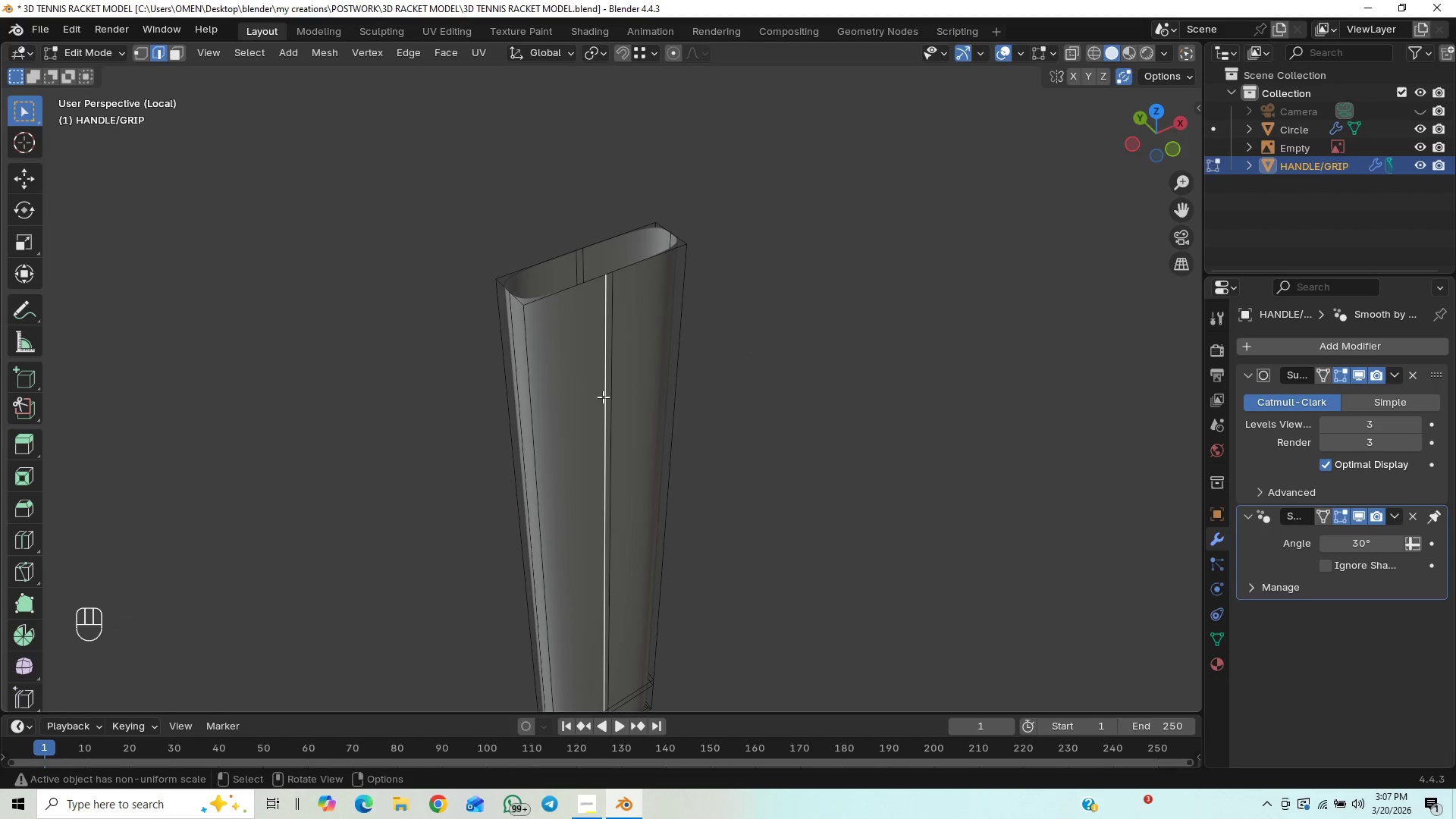 
hold_key(key=ShiftLeft, duration=0.78)
left_click([616, 391])
 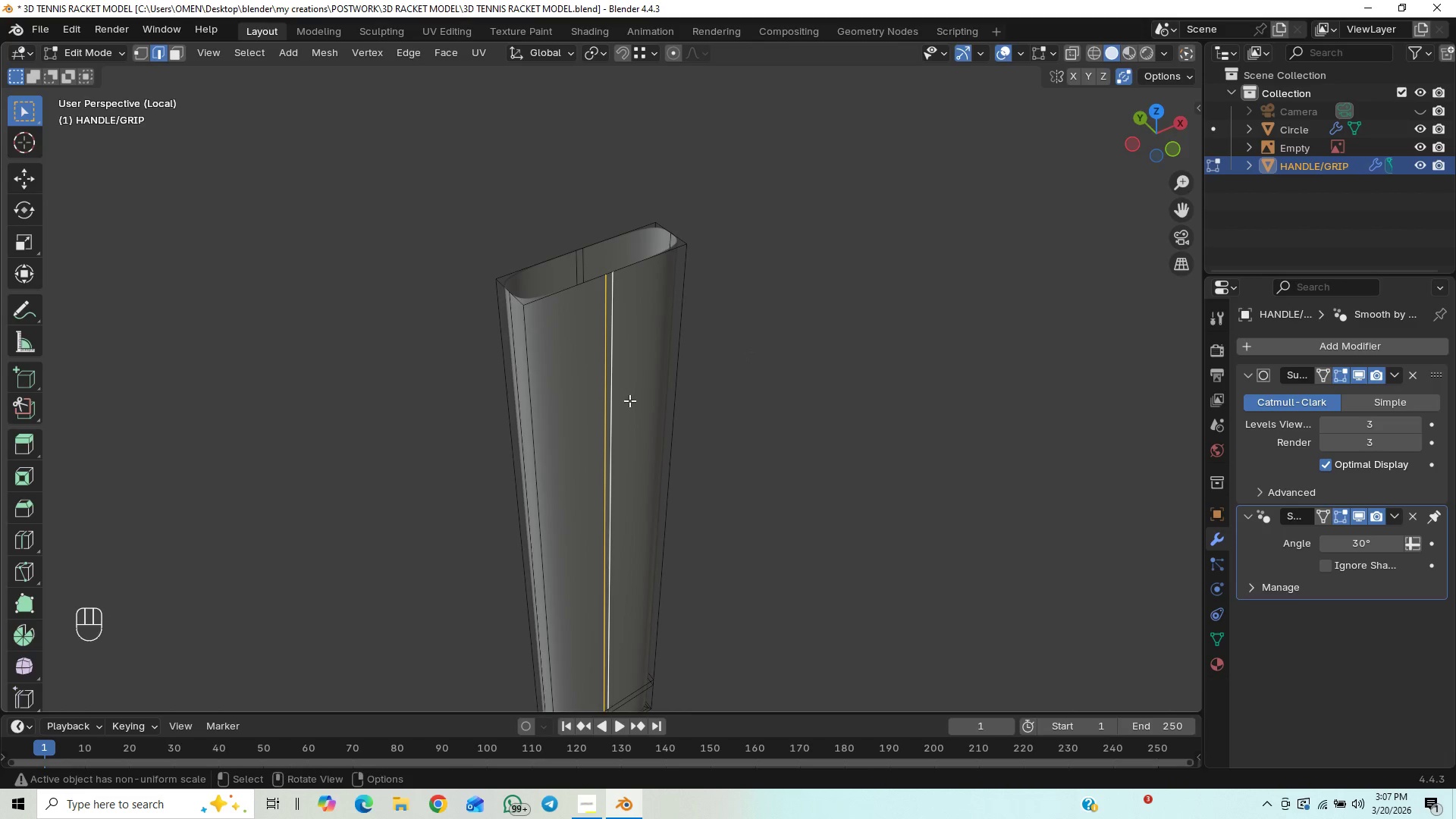 
hold_key(key=ControlLeft, duration=1.31)
 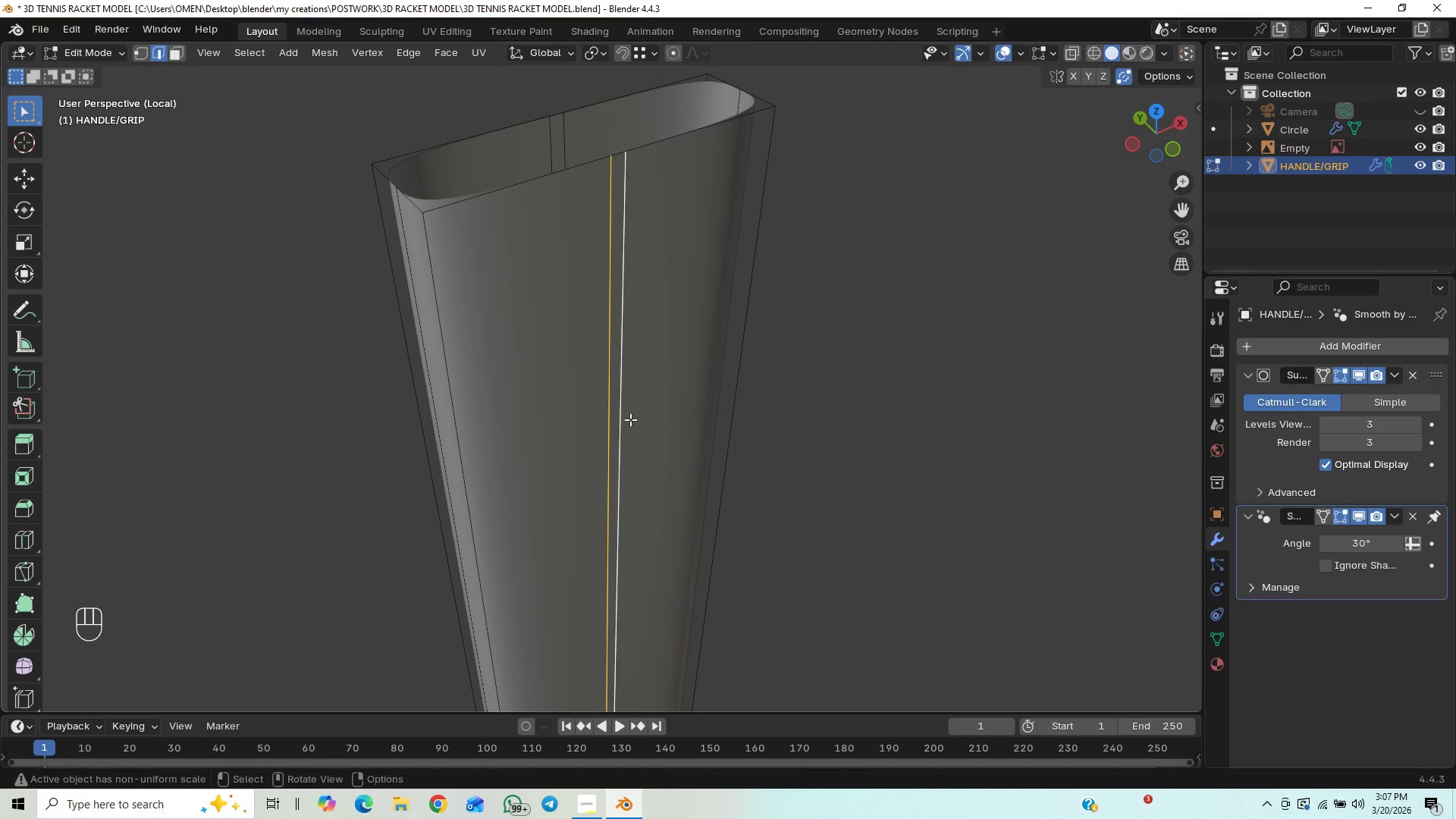 
hold_key(key=ShiftLeft, duration=0.69)
 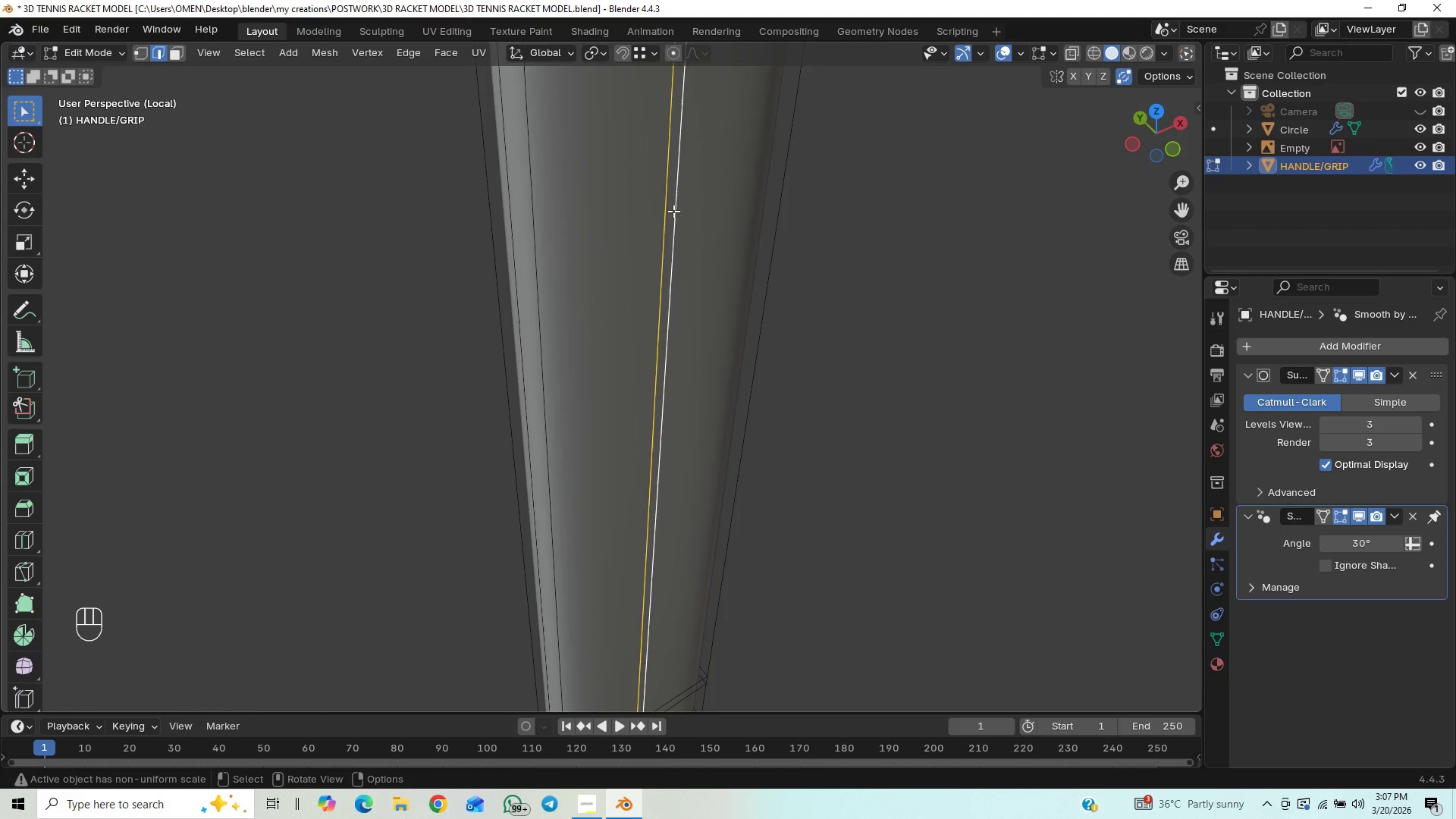 
scroll: coordinate [673, 215], scroll_direction: down, amount: 1.0
 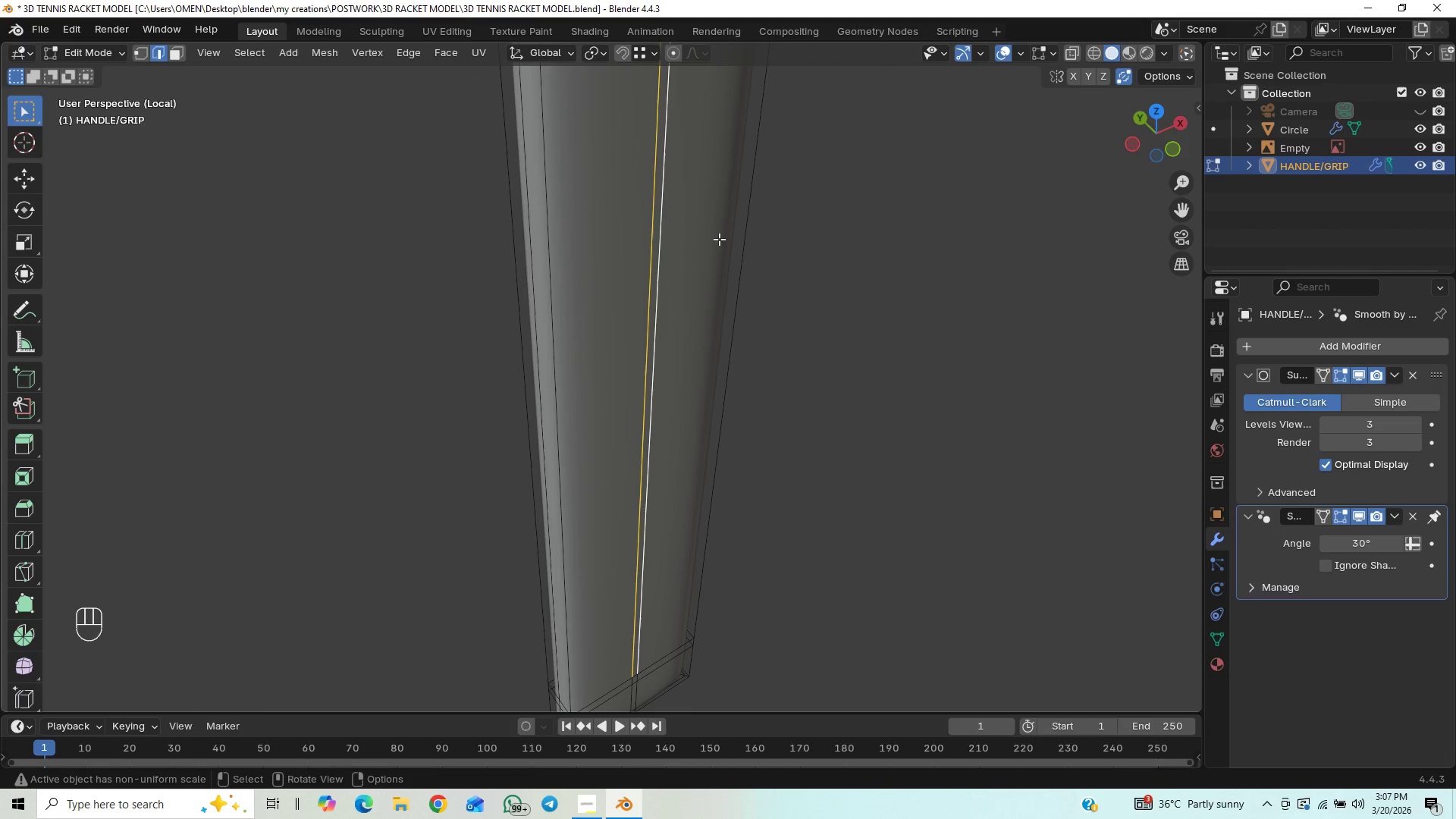 
hold_key(key=ShiftLeft, duration=0.55)
 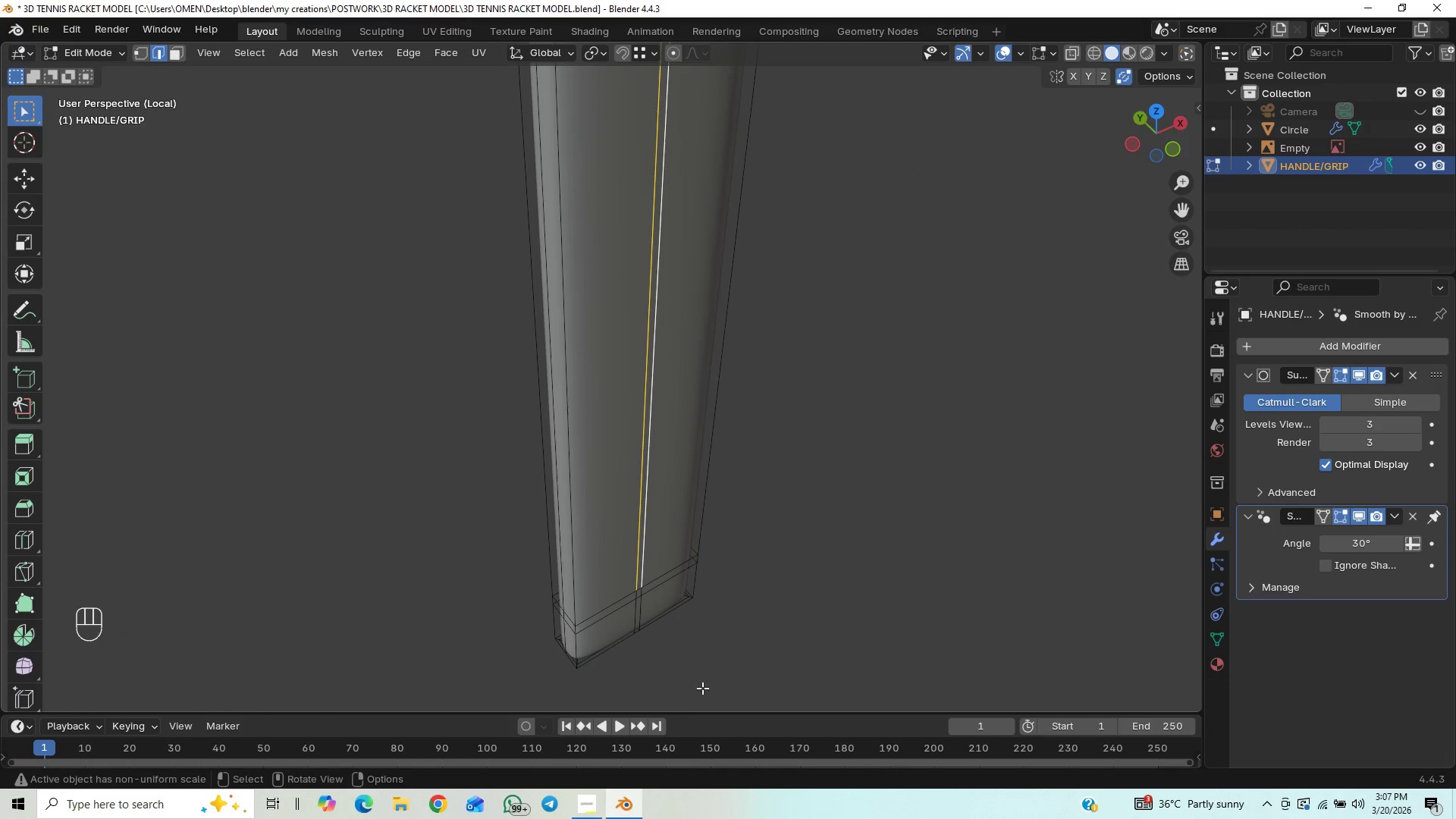 
hold_key(key=ShiftLeft, duration=1.5)
left_click([635, 614])
 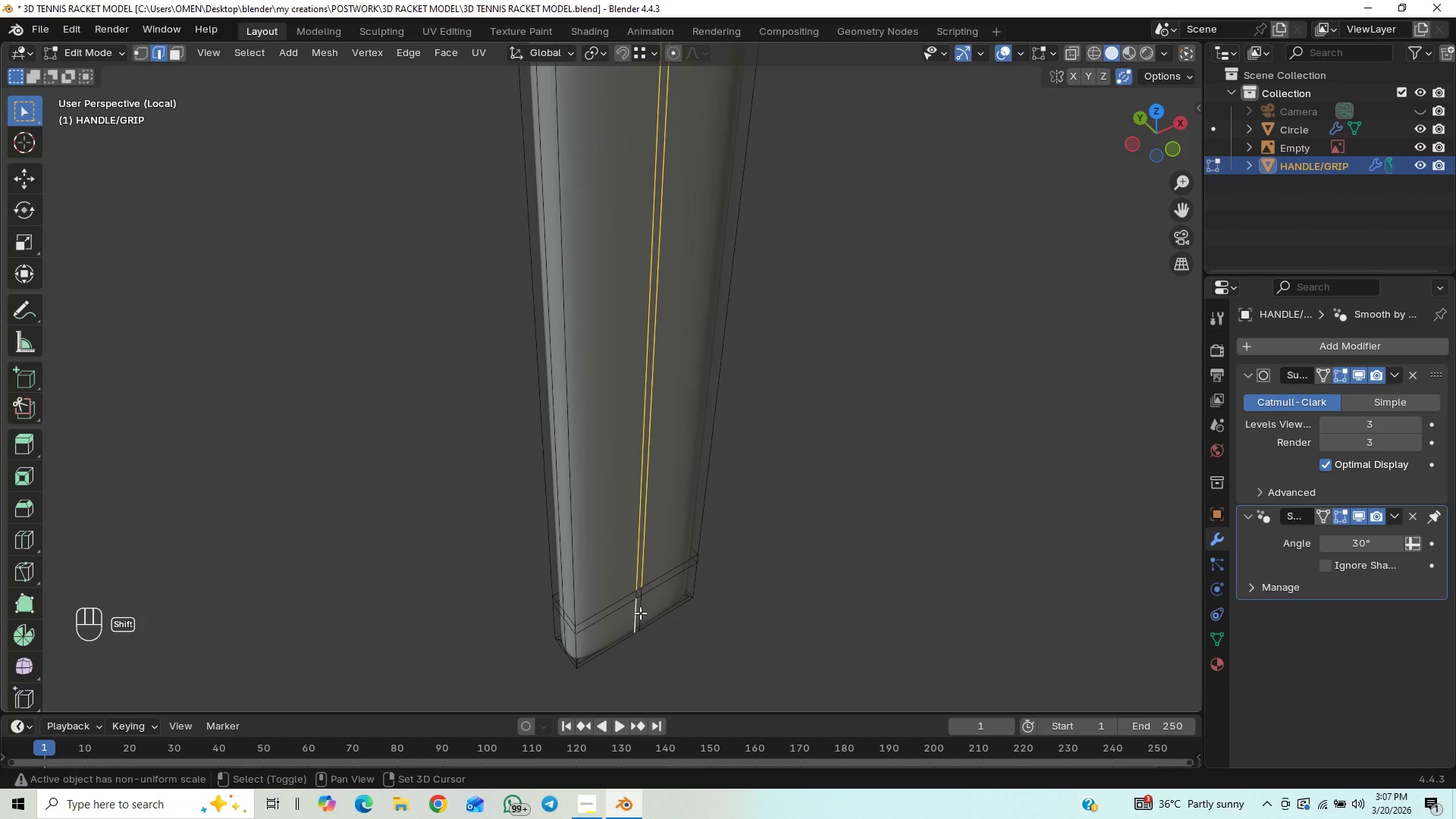 
double_click([640, 610])
 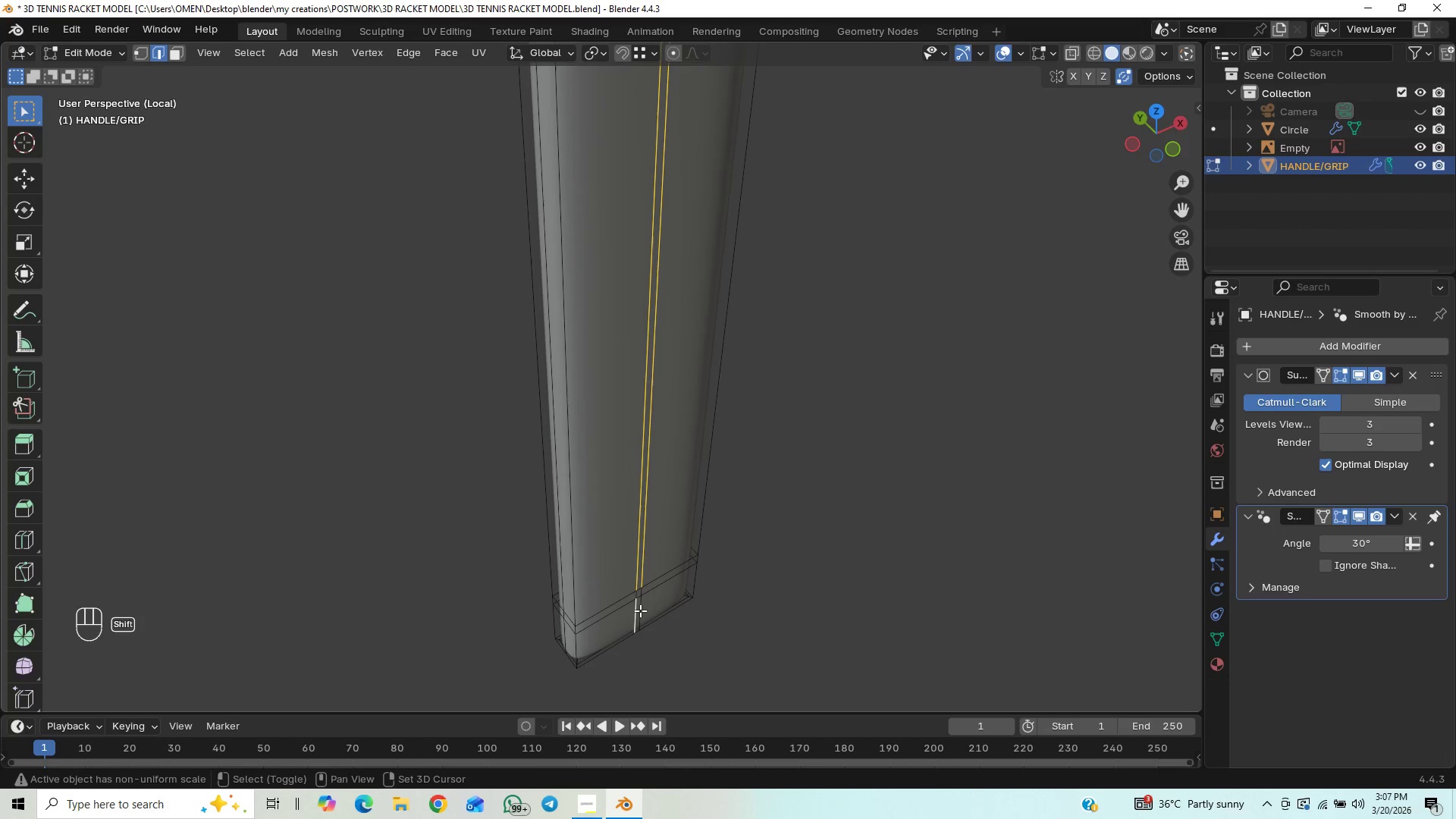 
hold_key(key=ShiftLeft, duration=7.27)
 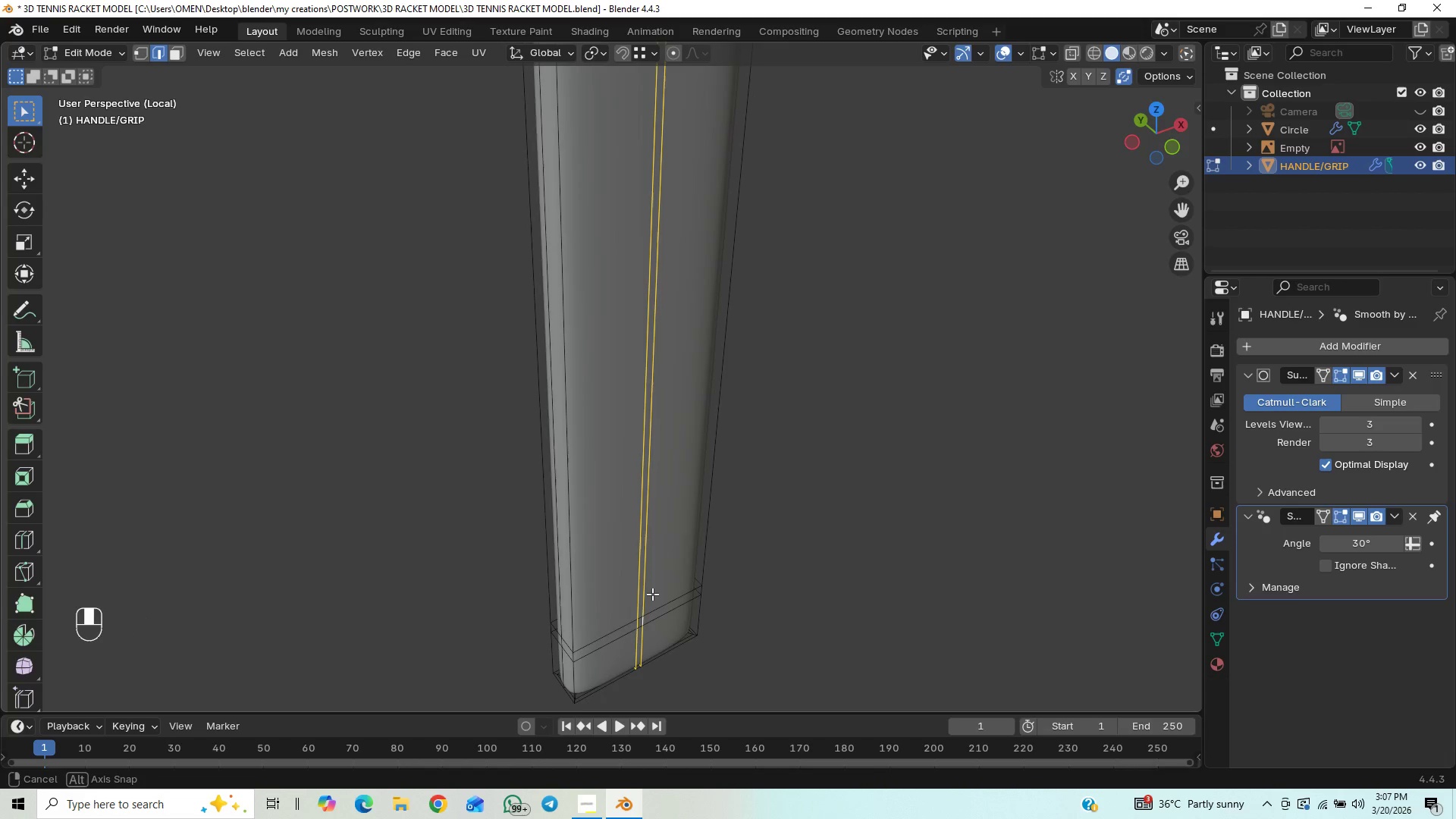 
hold_key(key=AltLeft, duration=1.53)
 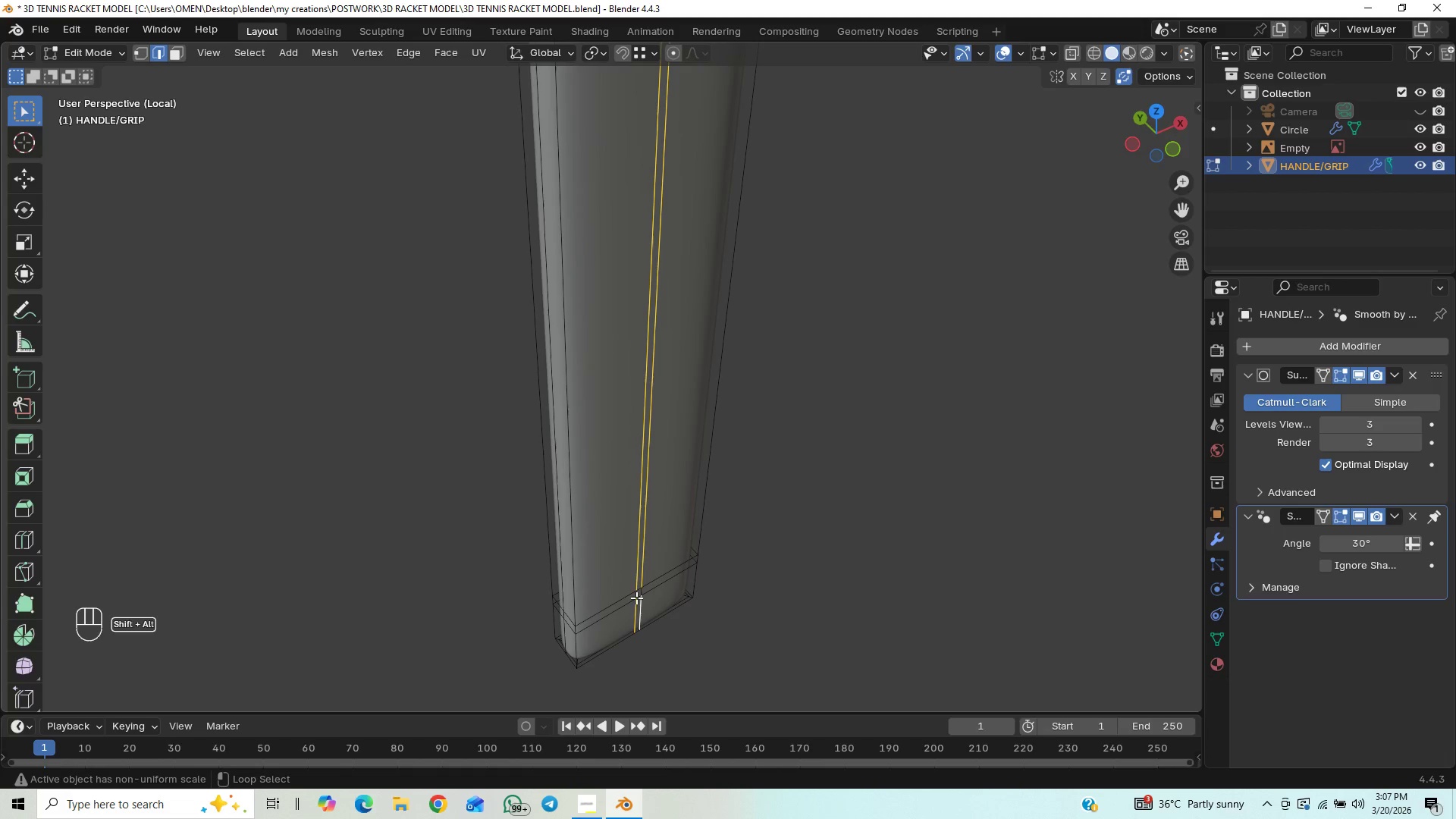 
hold_key(key=AltLeft, duration=1.5)
 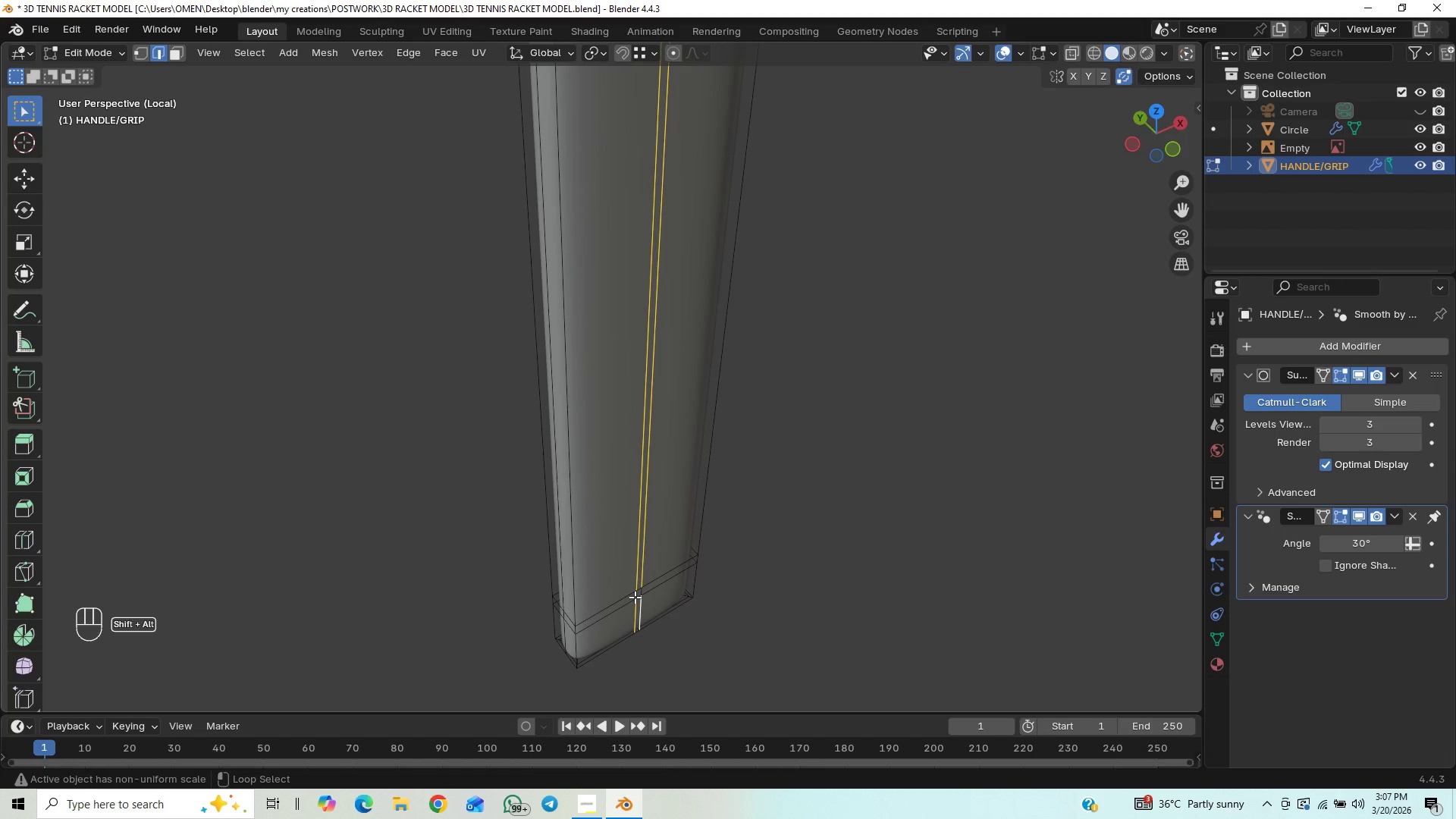 
hold_key(key=AltLeft, duration=1.52)
left_click([635, 596])
 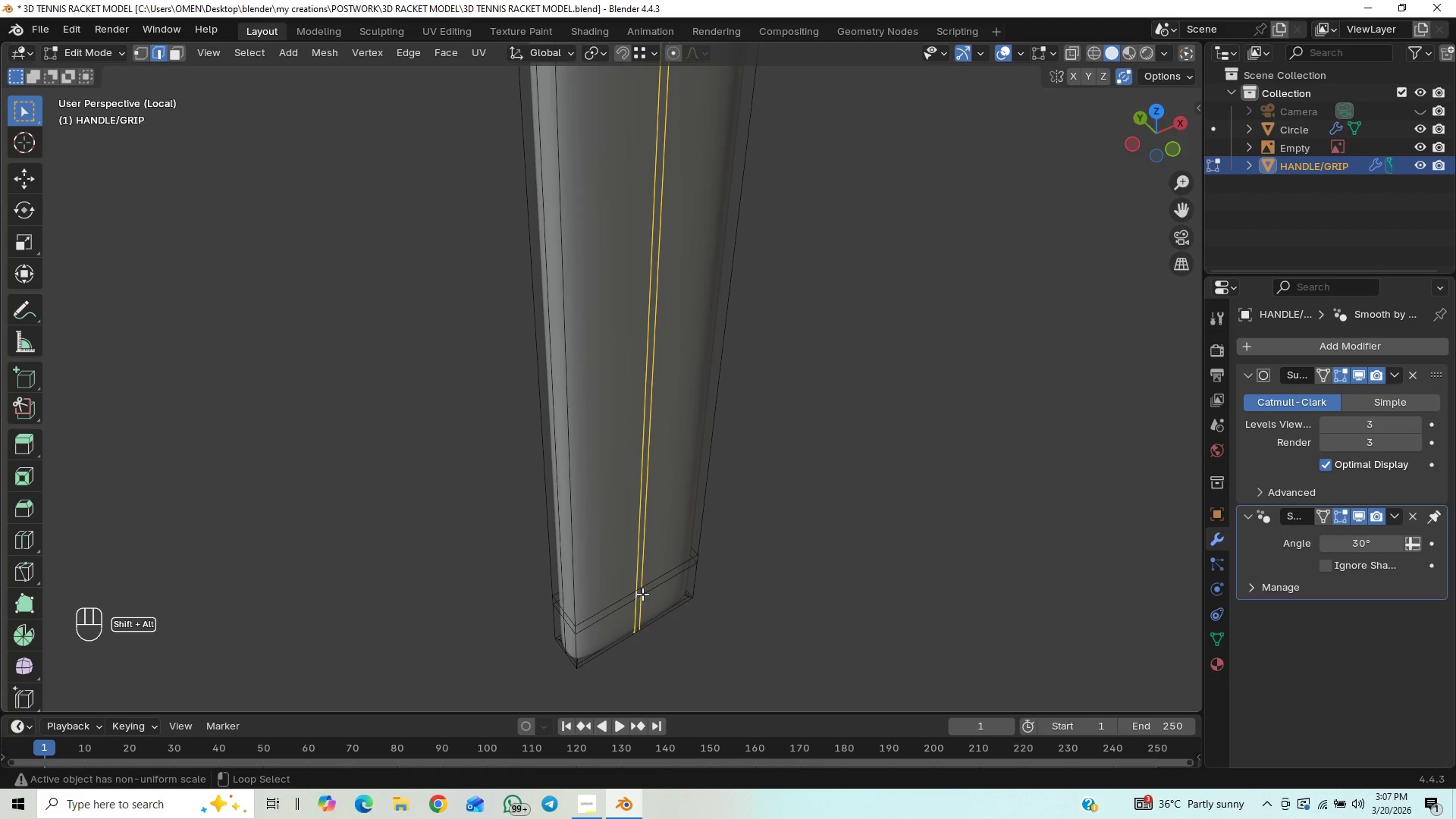 
hold_key(key=AltLeft, duration=1.52)
left_click([639, 592])
 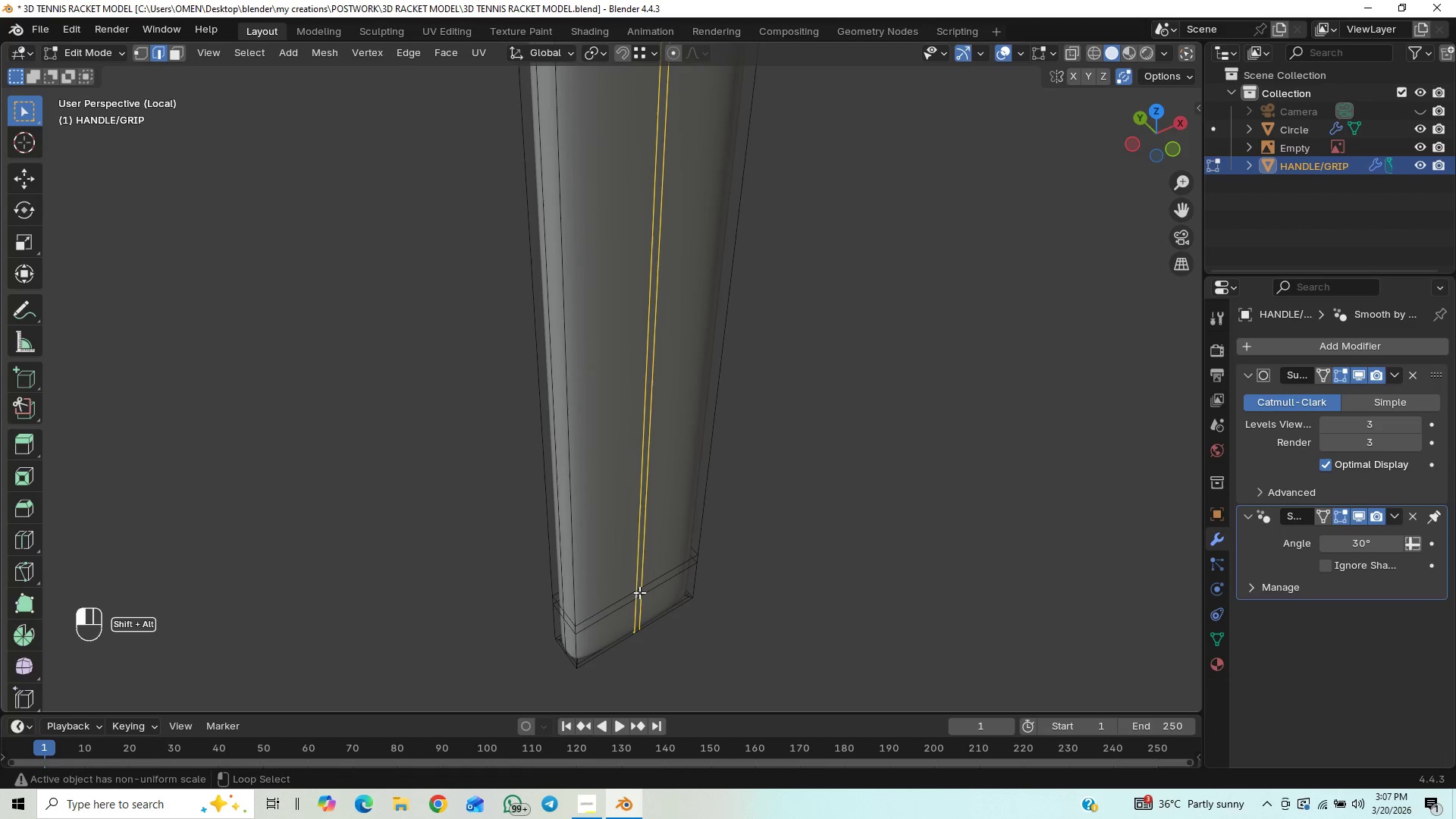 
hold_key(key=AltLeft, duration=0.38)
 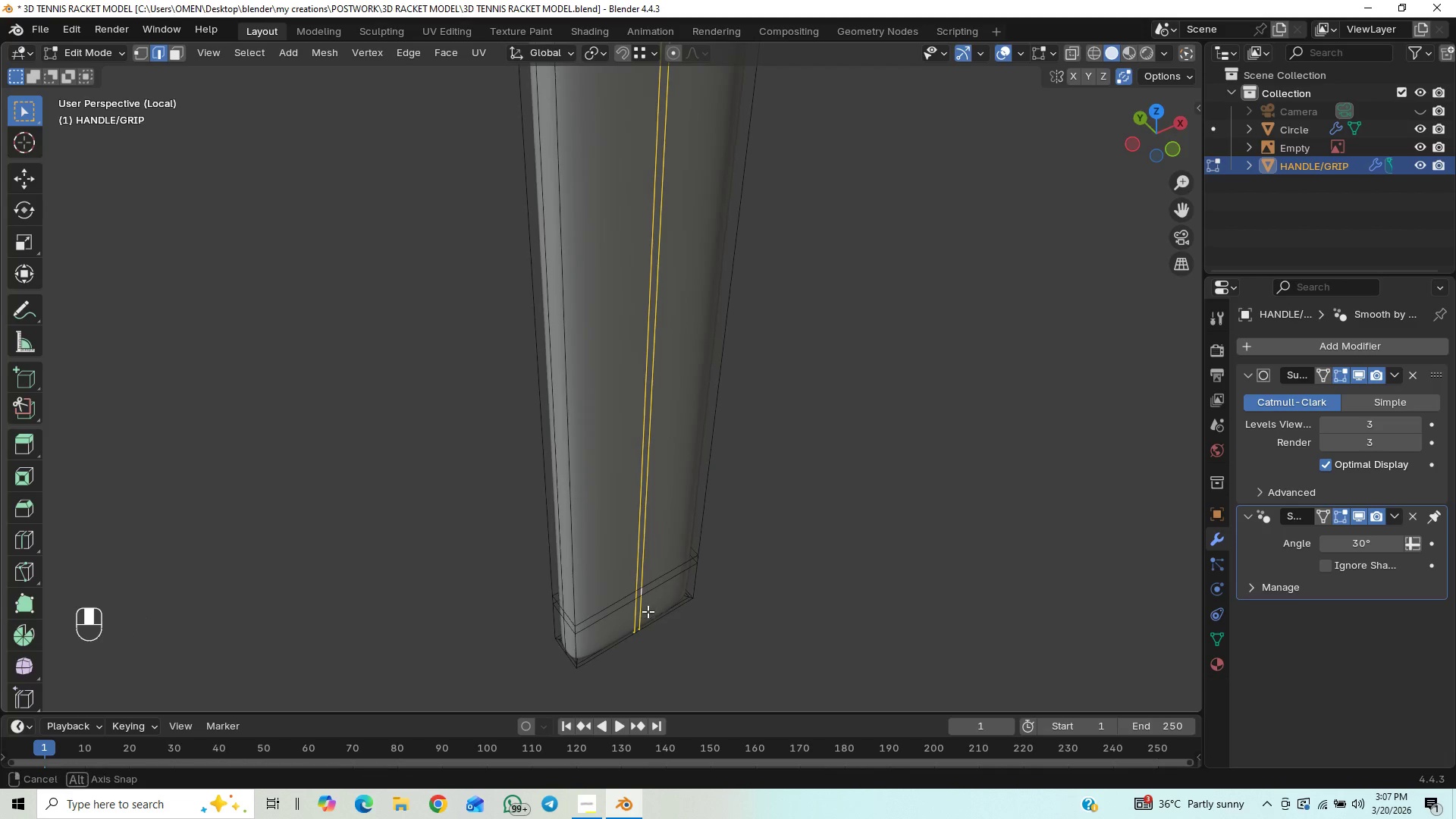 
scroll: coordinate [651, 597], scroll_direction: down, amount: 1.0
 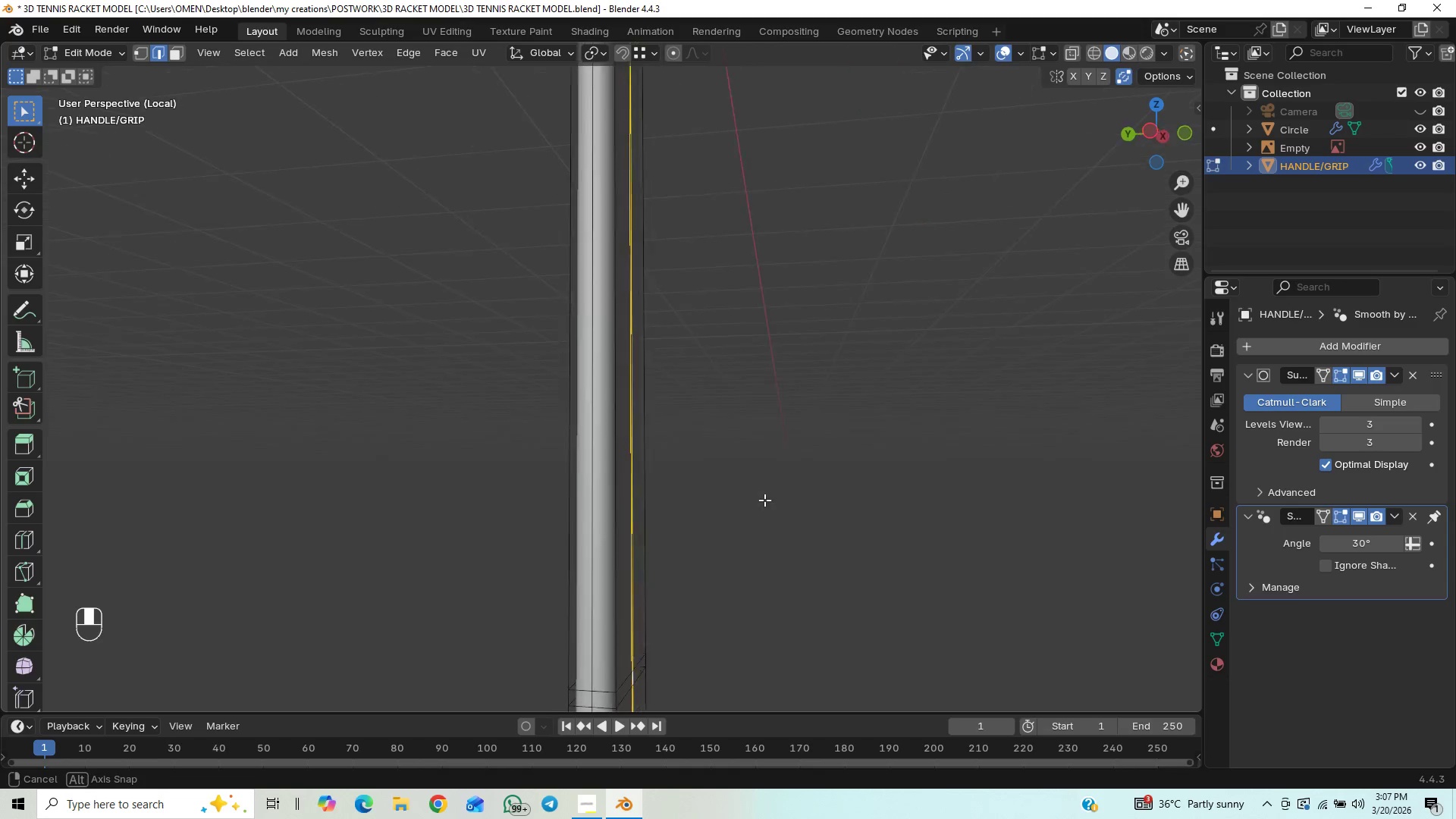 
hold_key(key=ShiftLeft, duration=0.66)
 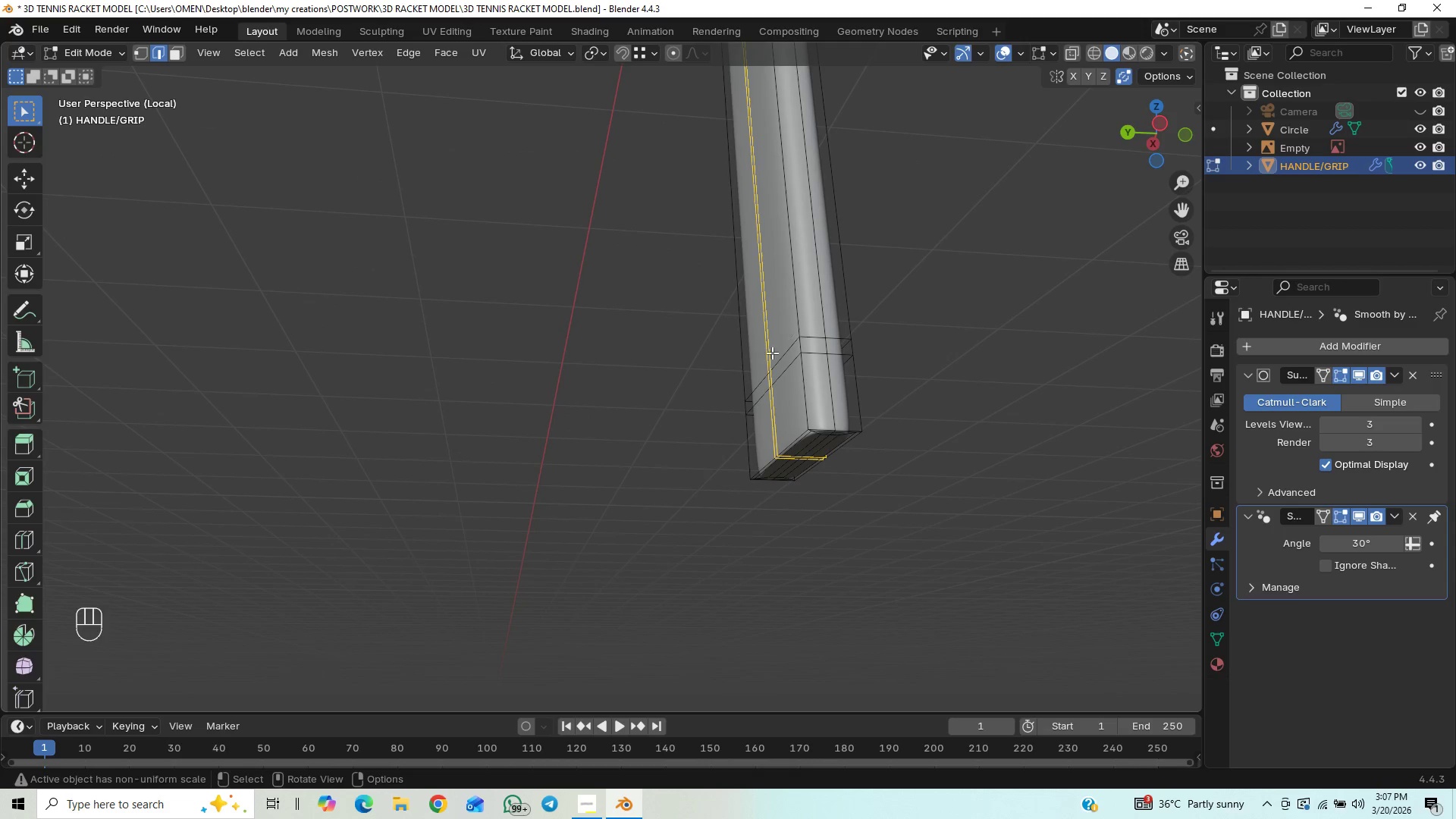 
scroll: coordinate [757, 362], scroll_direction: up, amount: 1.0
 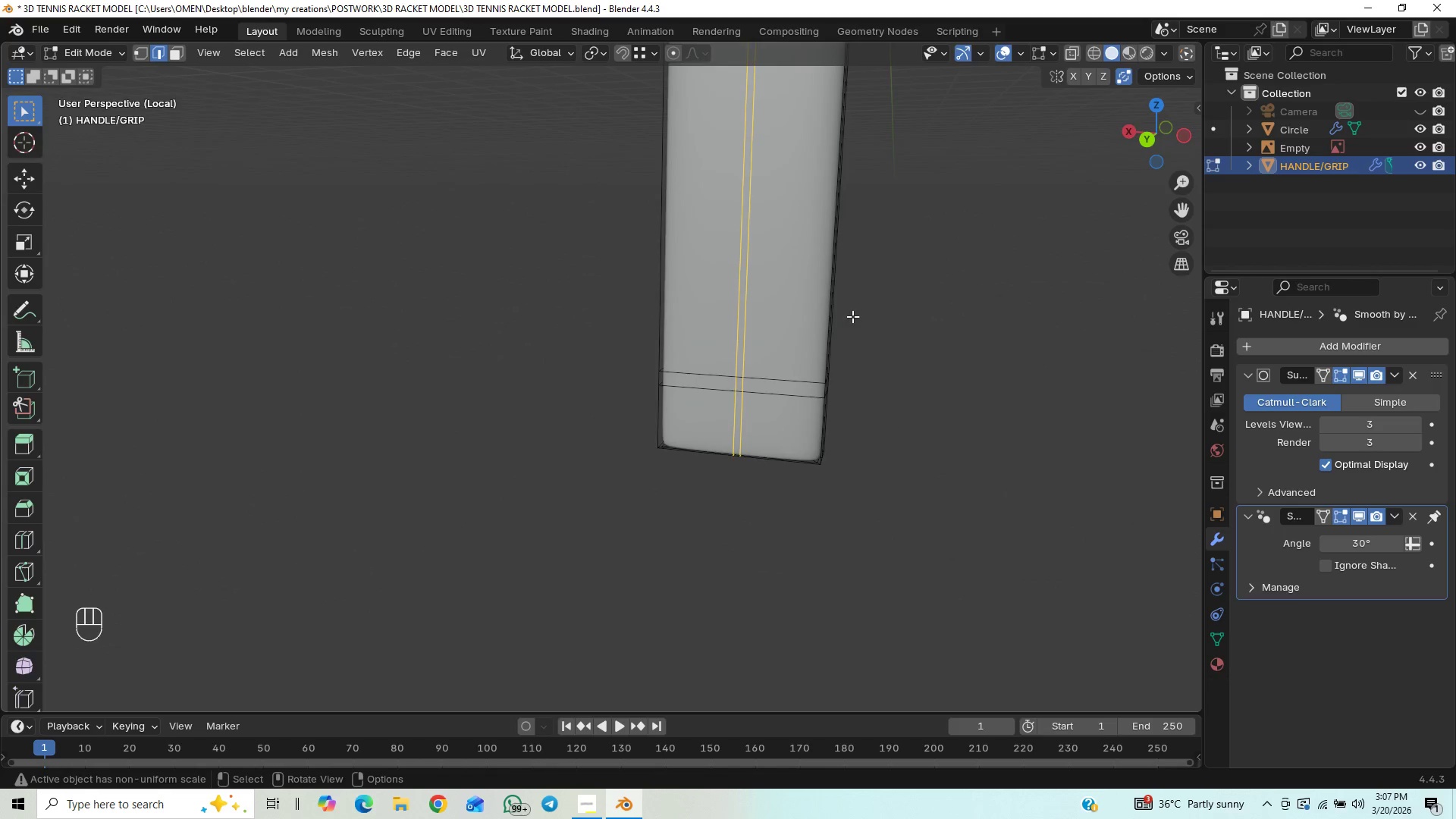 
scroll: coordinate [852, 316], scroll_direction: down, amount: 1.0
 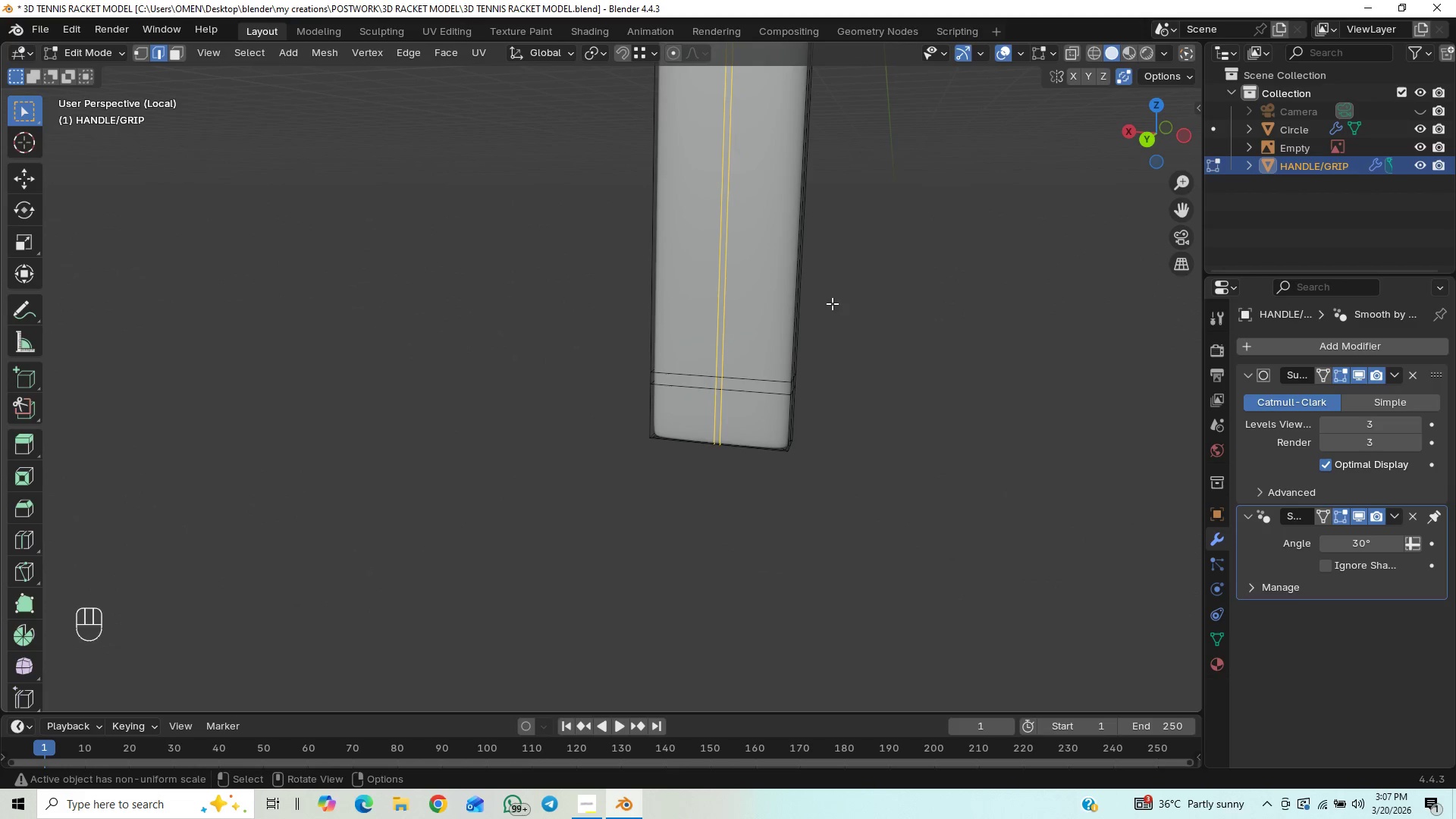 
hold_key(key=ShiftLeft, duration=0.91)
 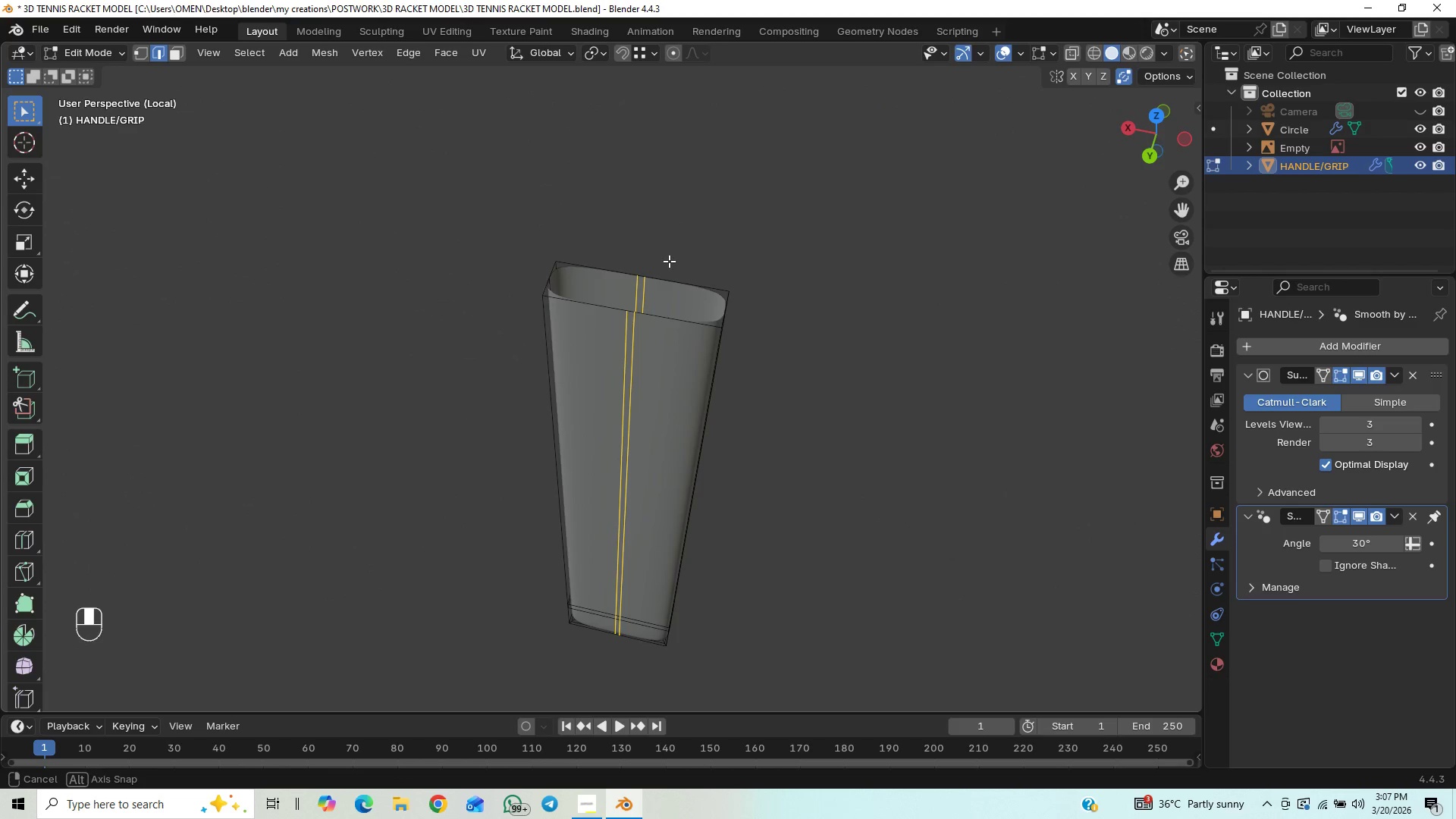 
key(Control+X)
 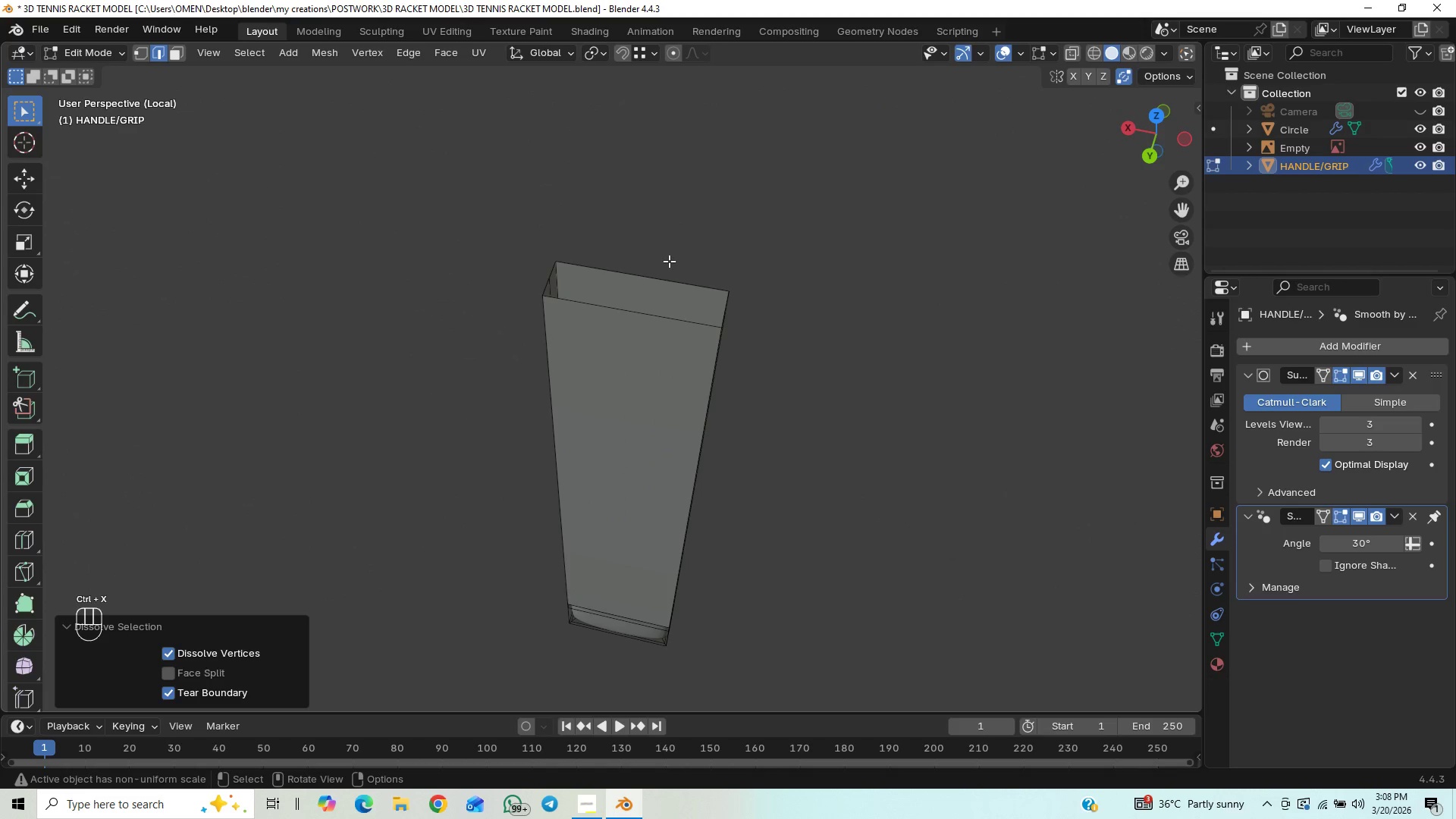 
key(Numpad1)
 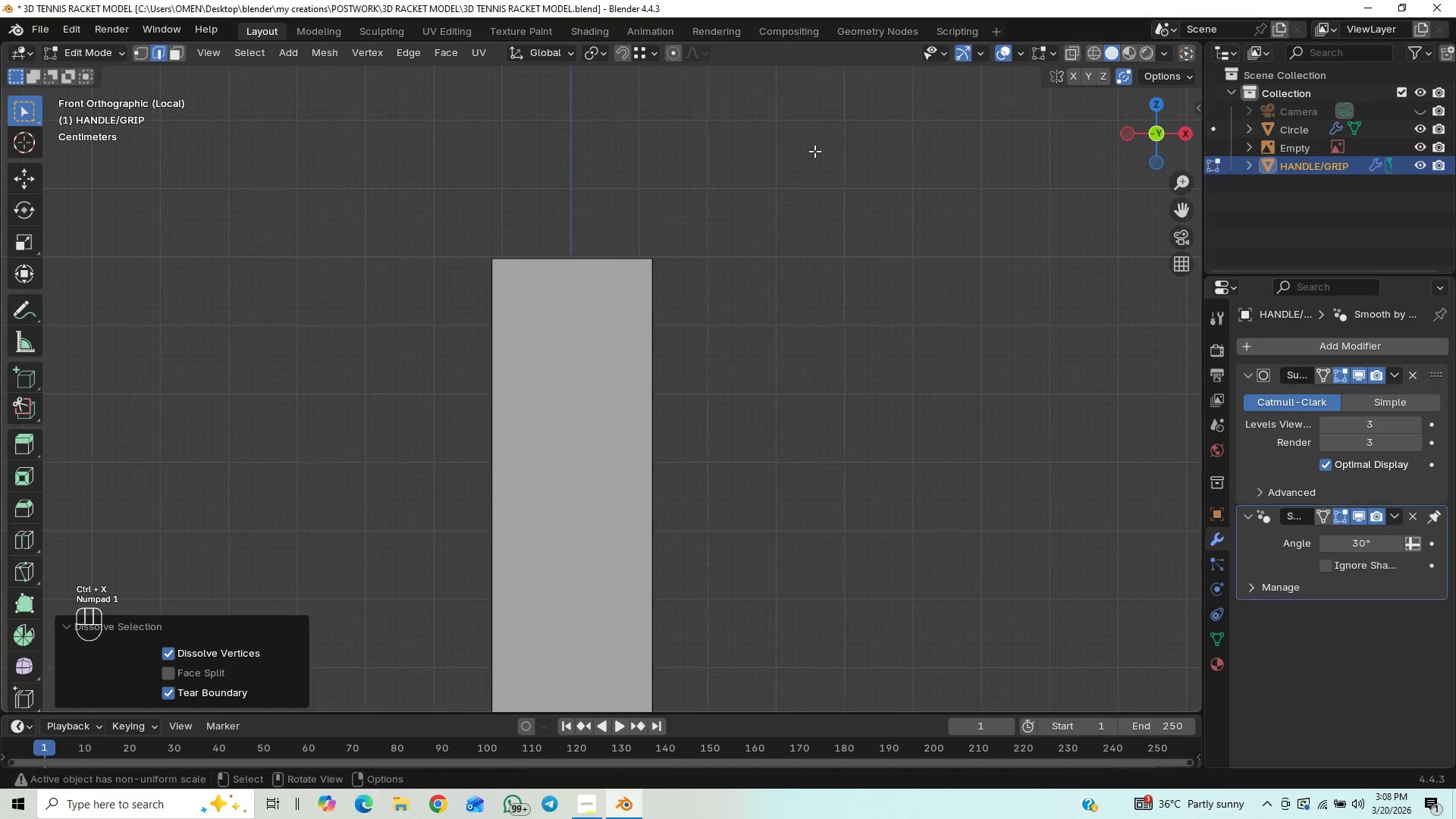 
scroll: coordinate [843, 173], scroll_direction: down, amount: 2.0
 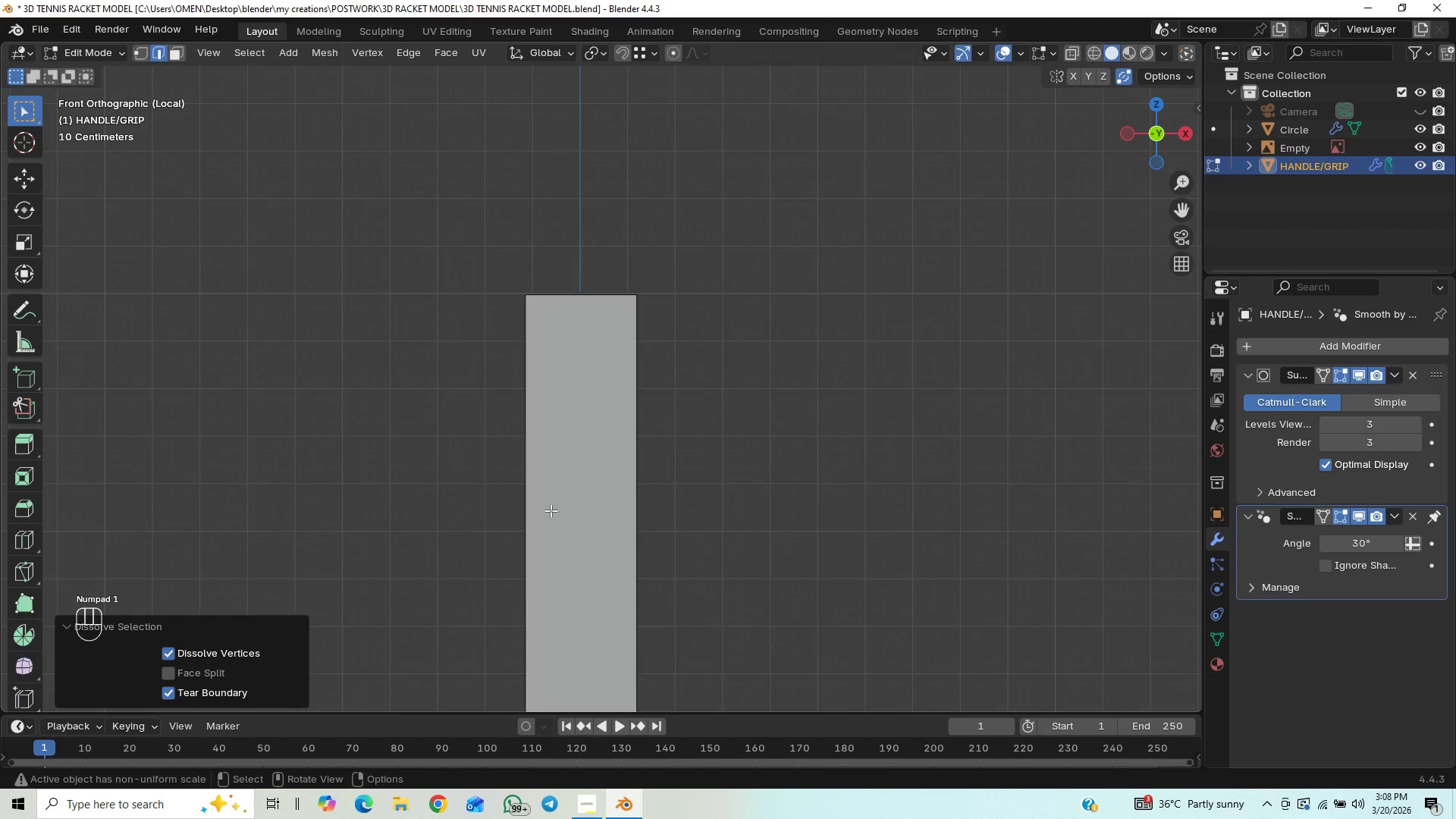 
hold_key(key=ShiftLeft, duration=0.48)
 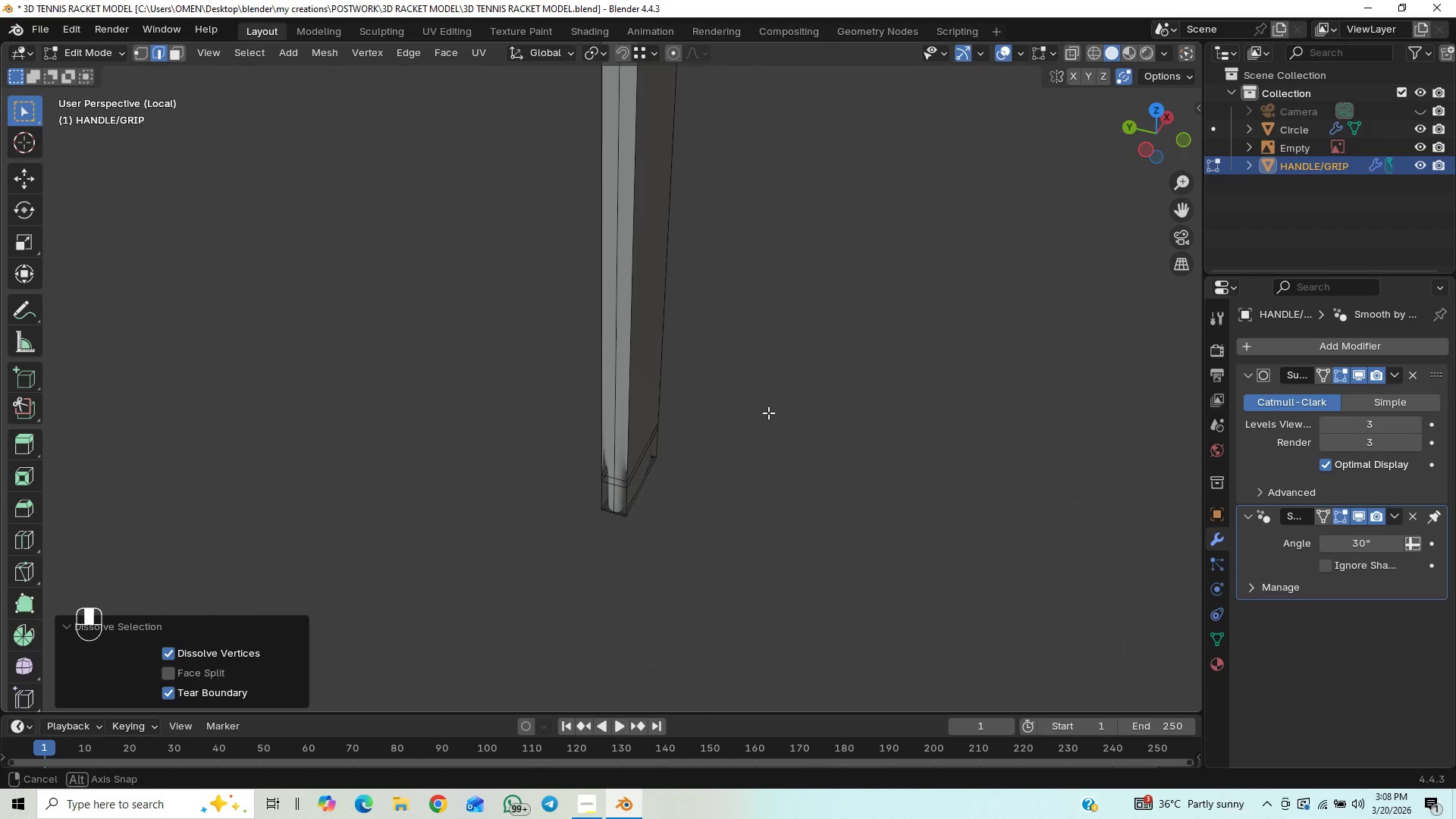 
wait(6.58)
 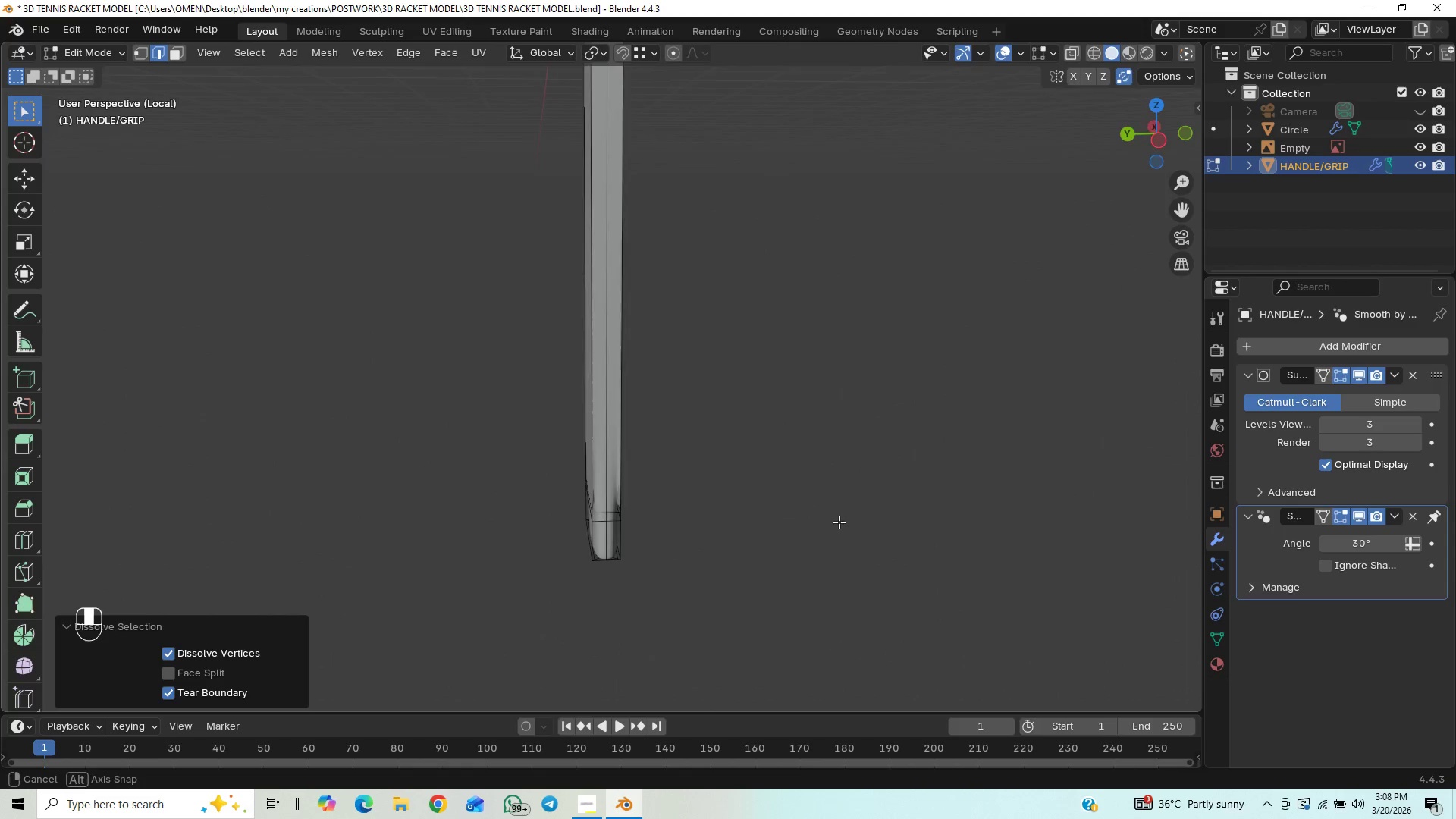 
hold_key(key=ShiftLeft, duration=0.52)
 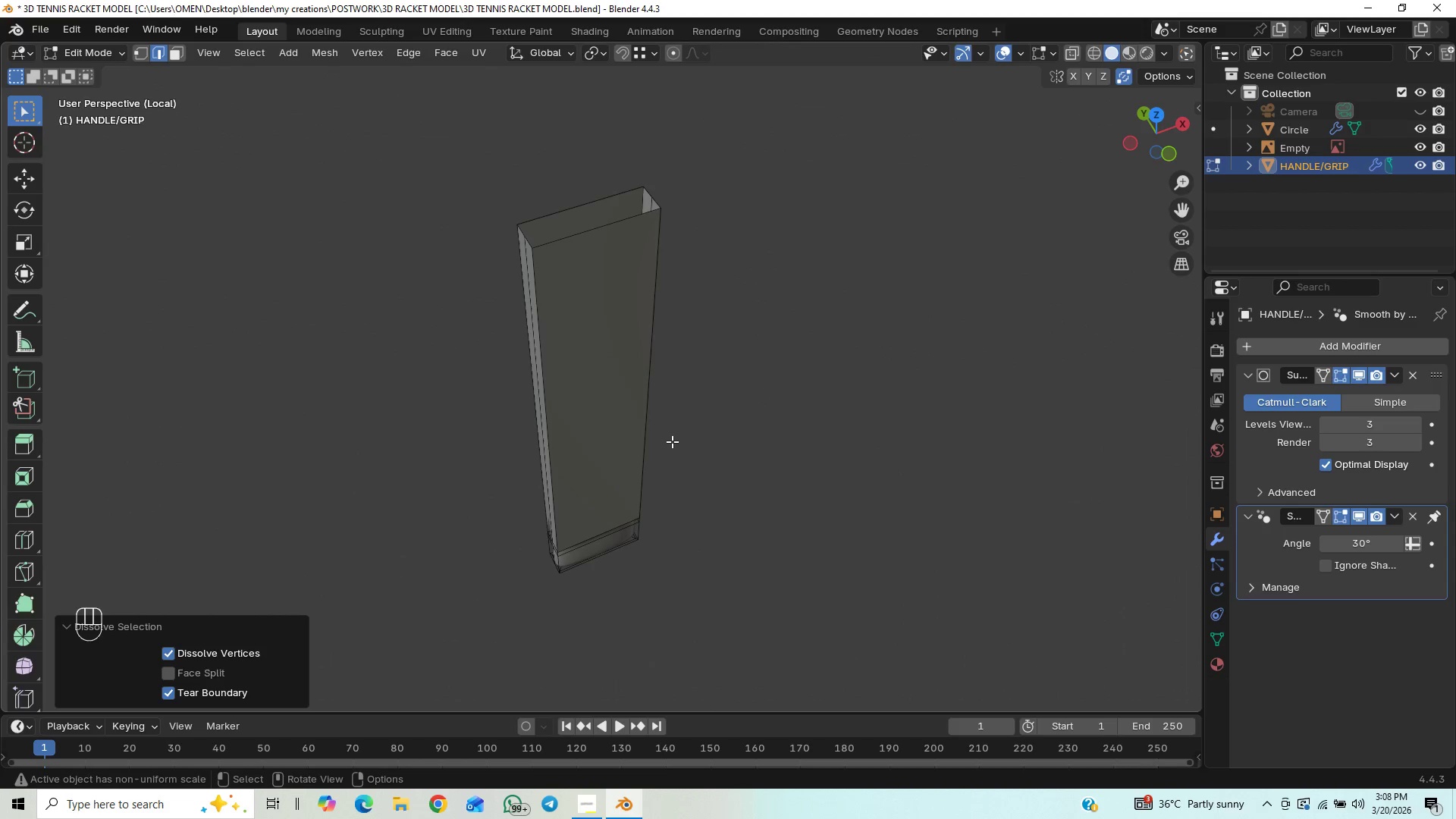 
key(Control+Z)
 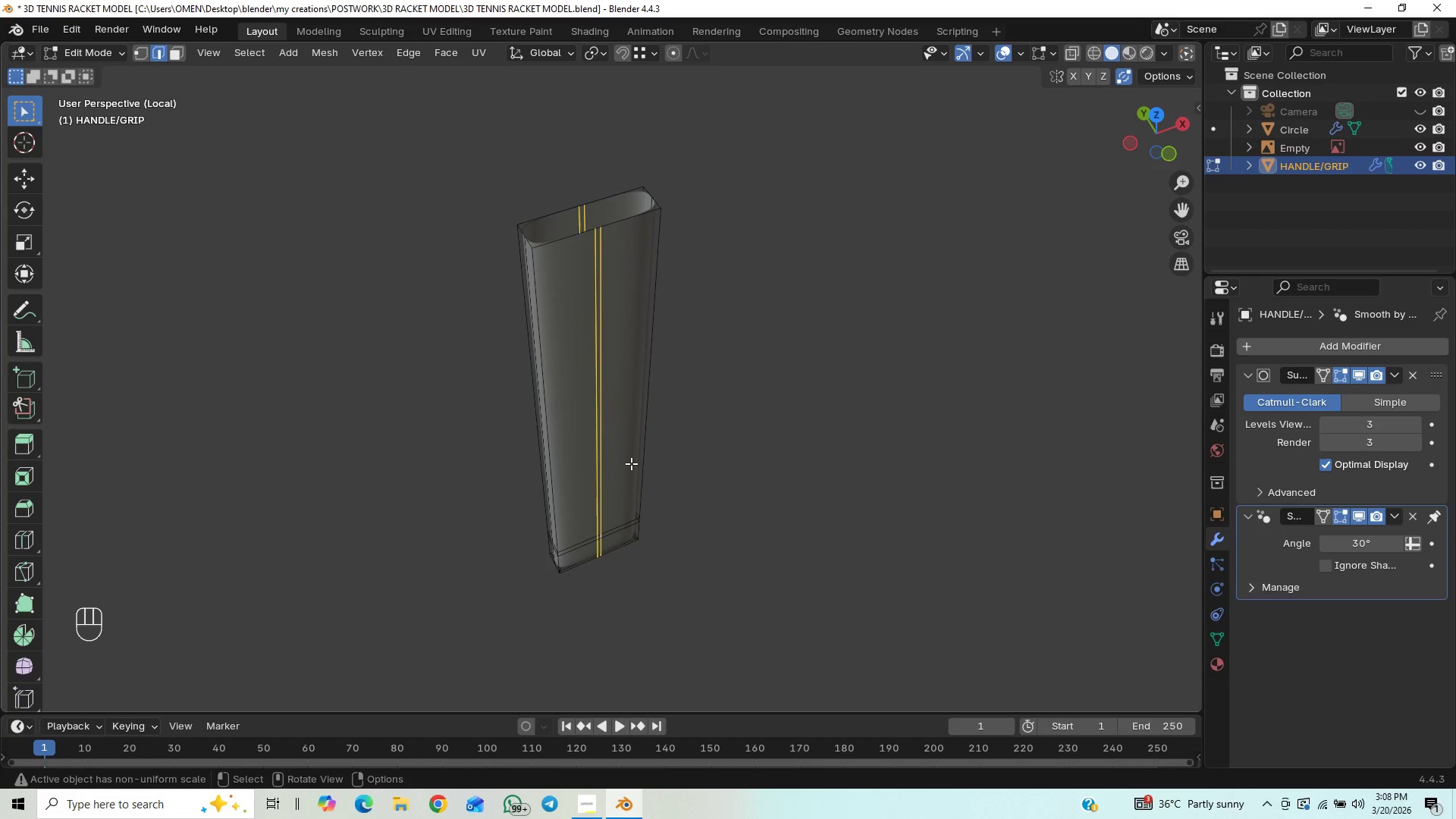 
type(SX)
 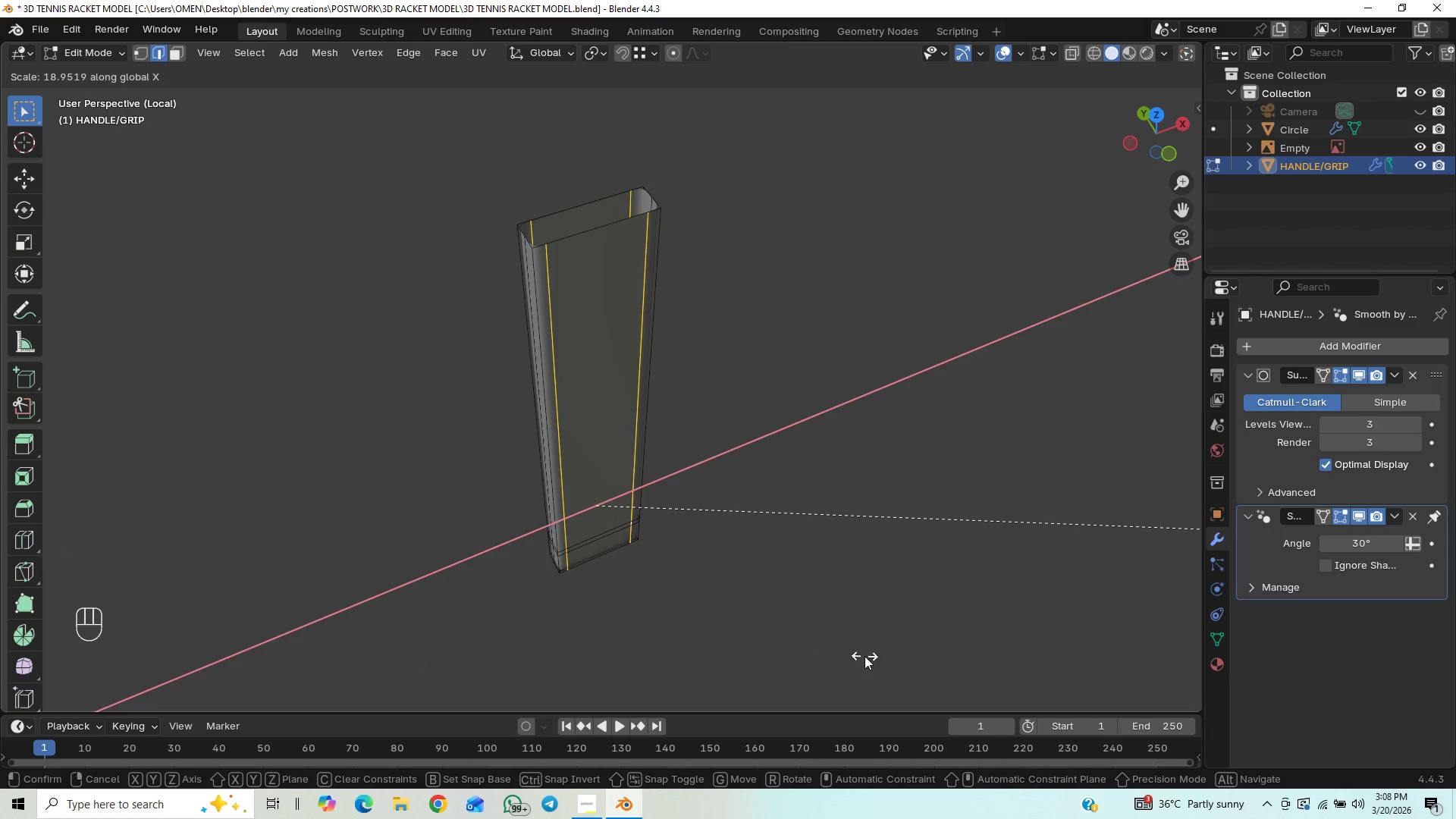 
wait(14.12)
 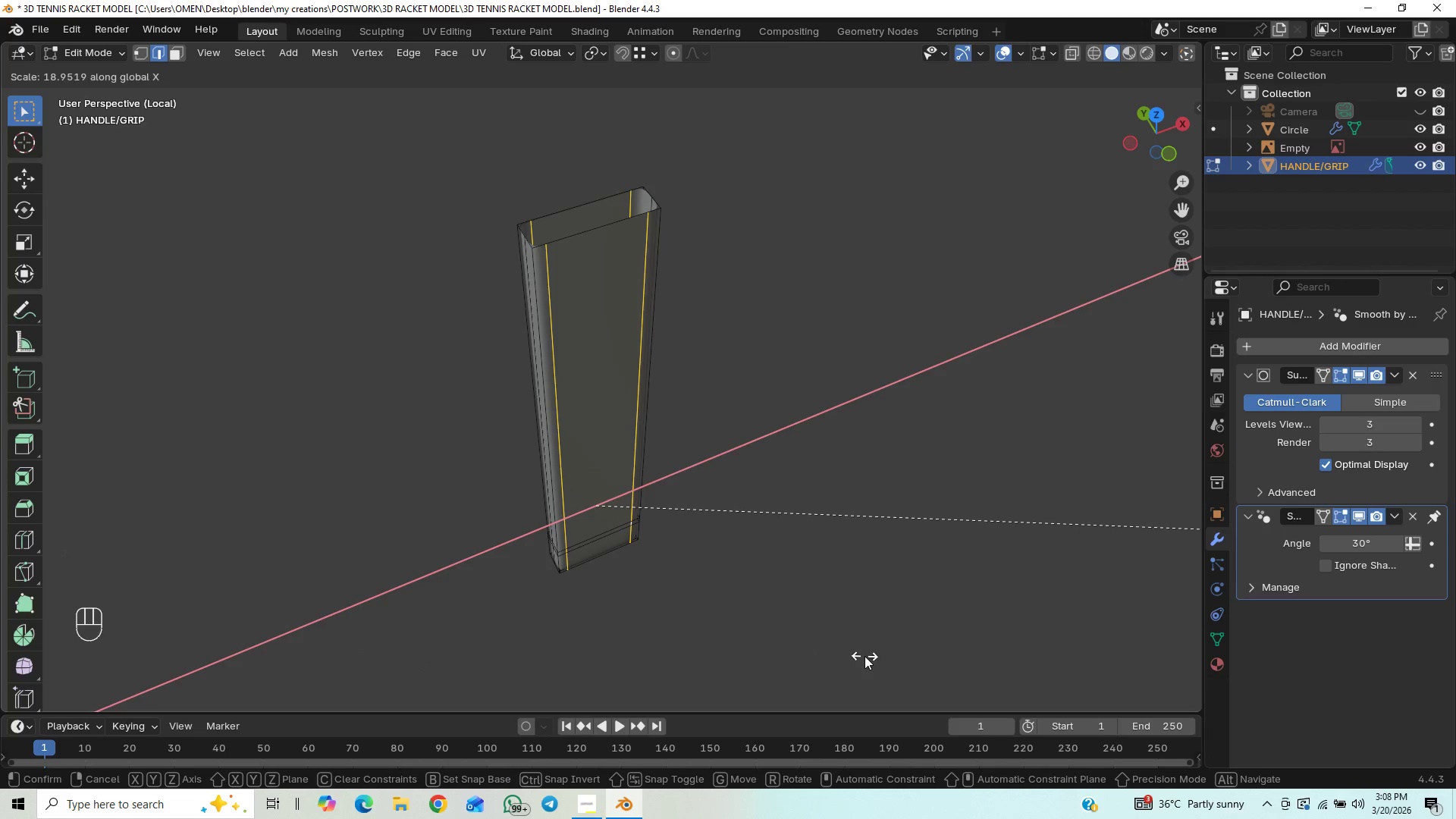 
left_click([570, 190])
 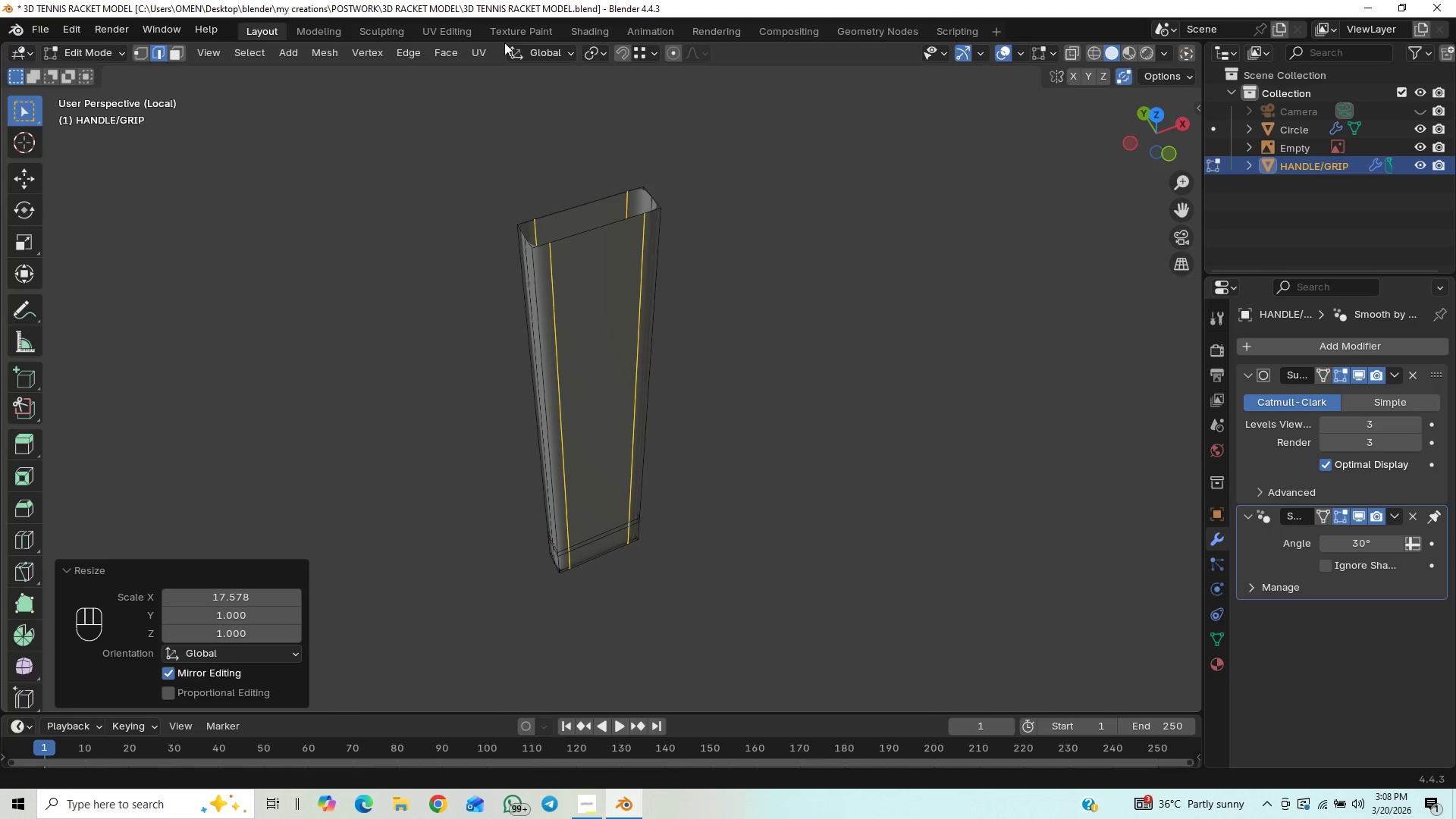 
left_click([957, 384])
 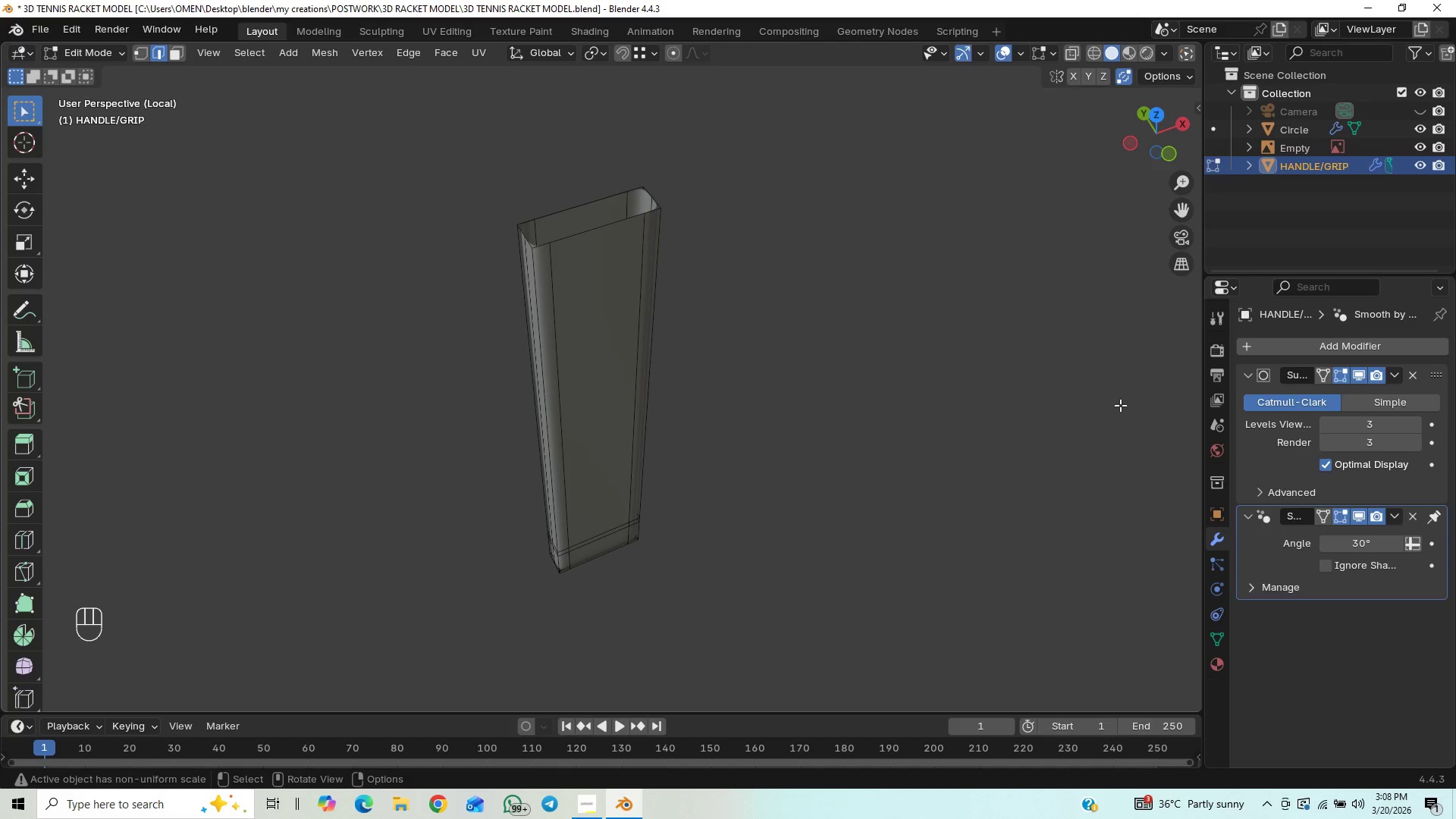 
key(Tab)
 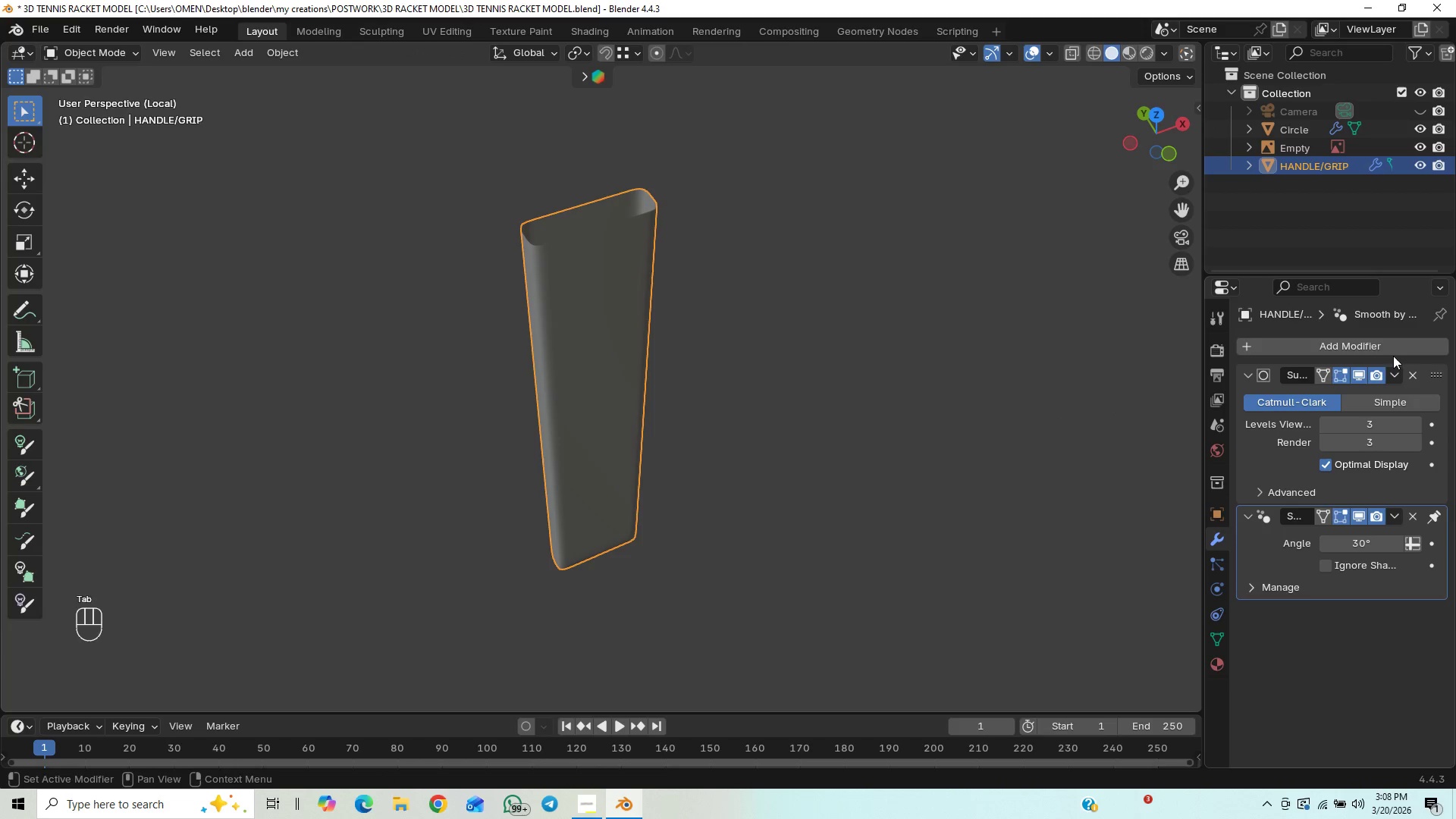 
left_click([1393, 343])
 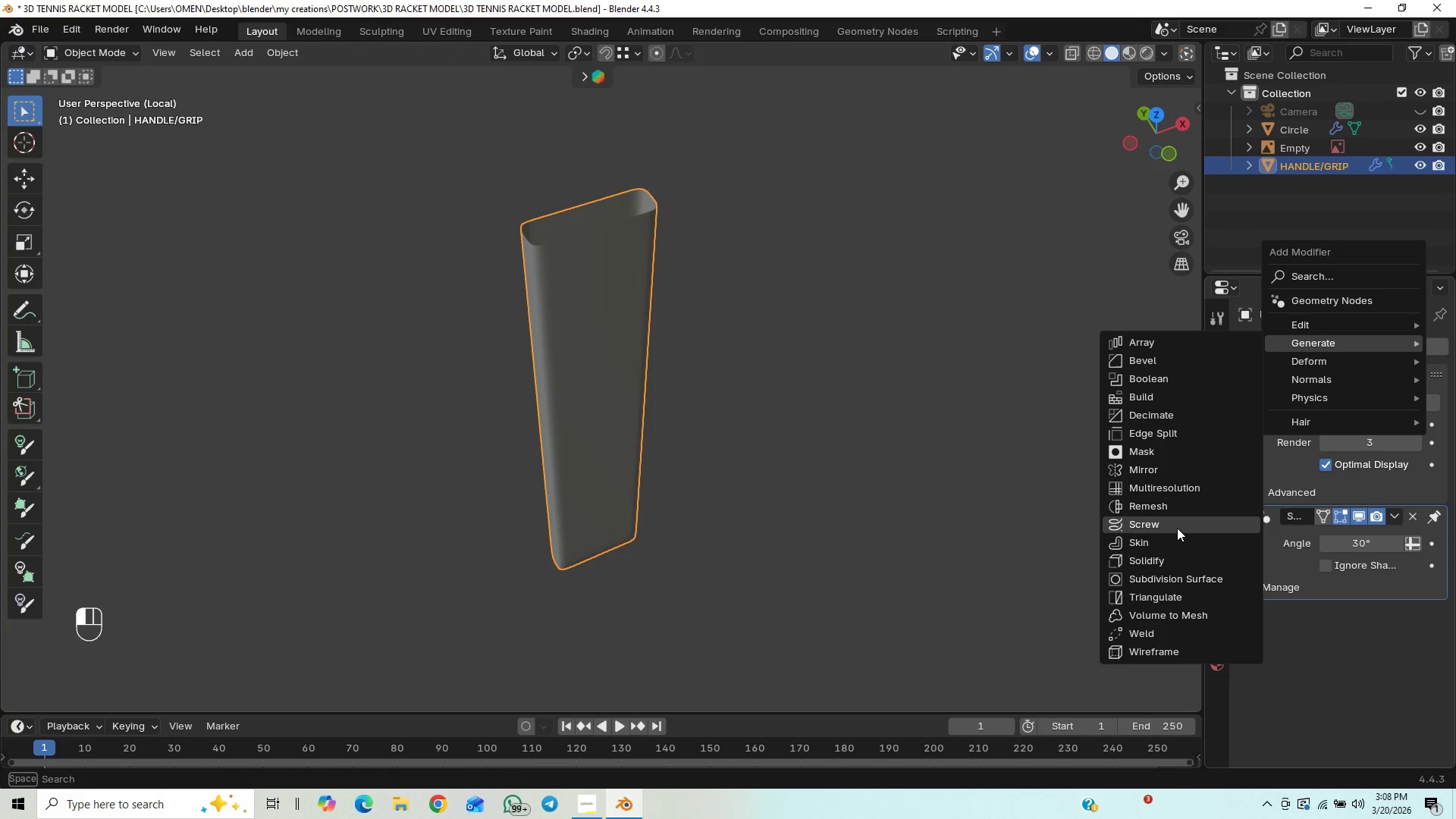 
left_click([1169, 556])
 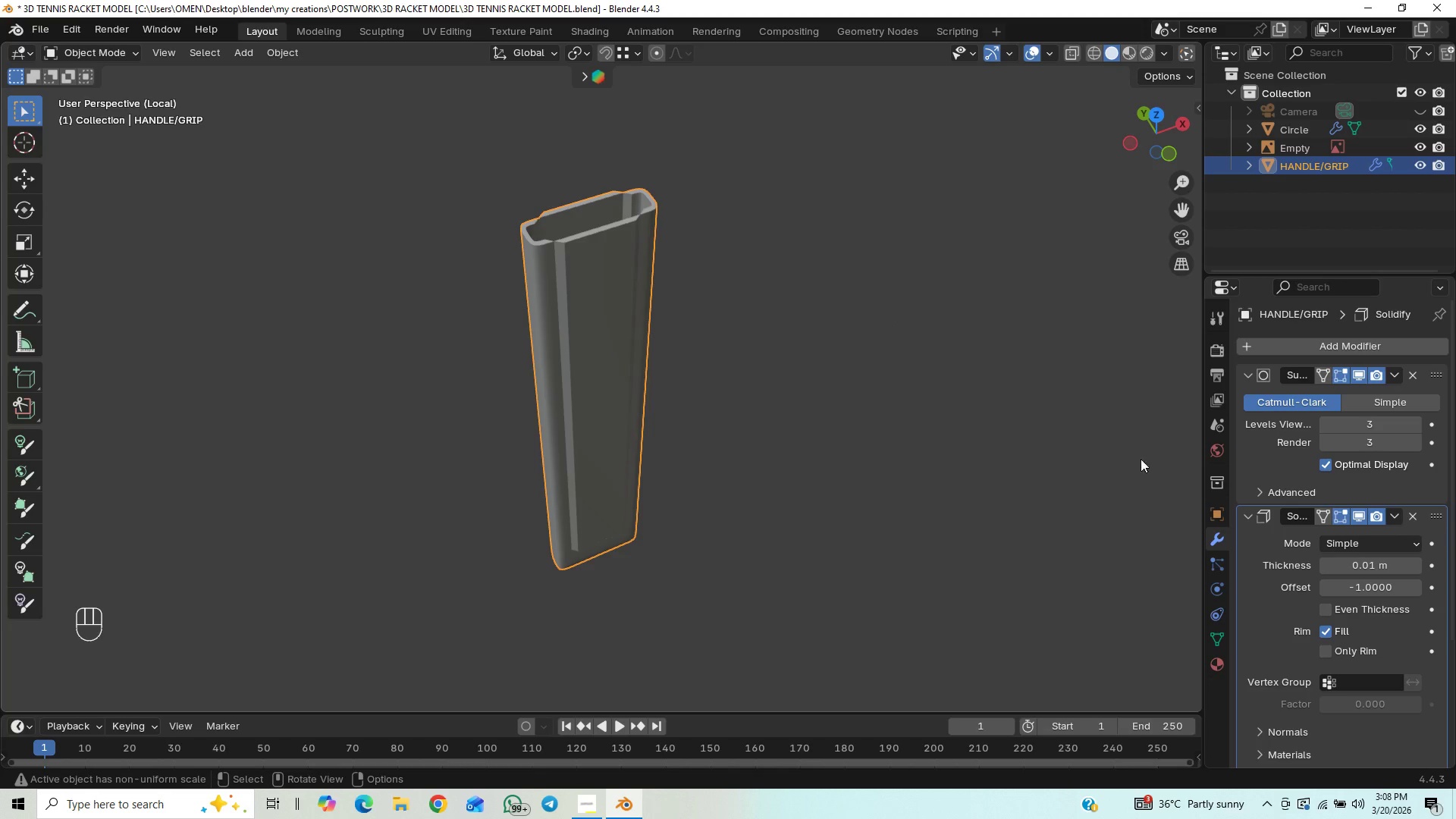 
left_click([1333, 609])
 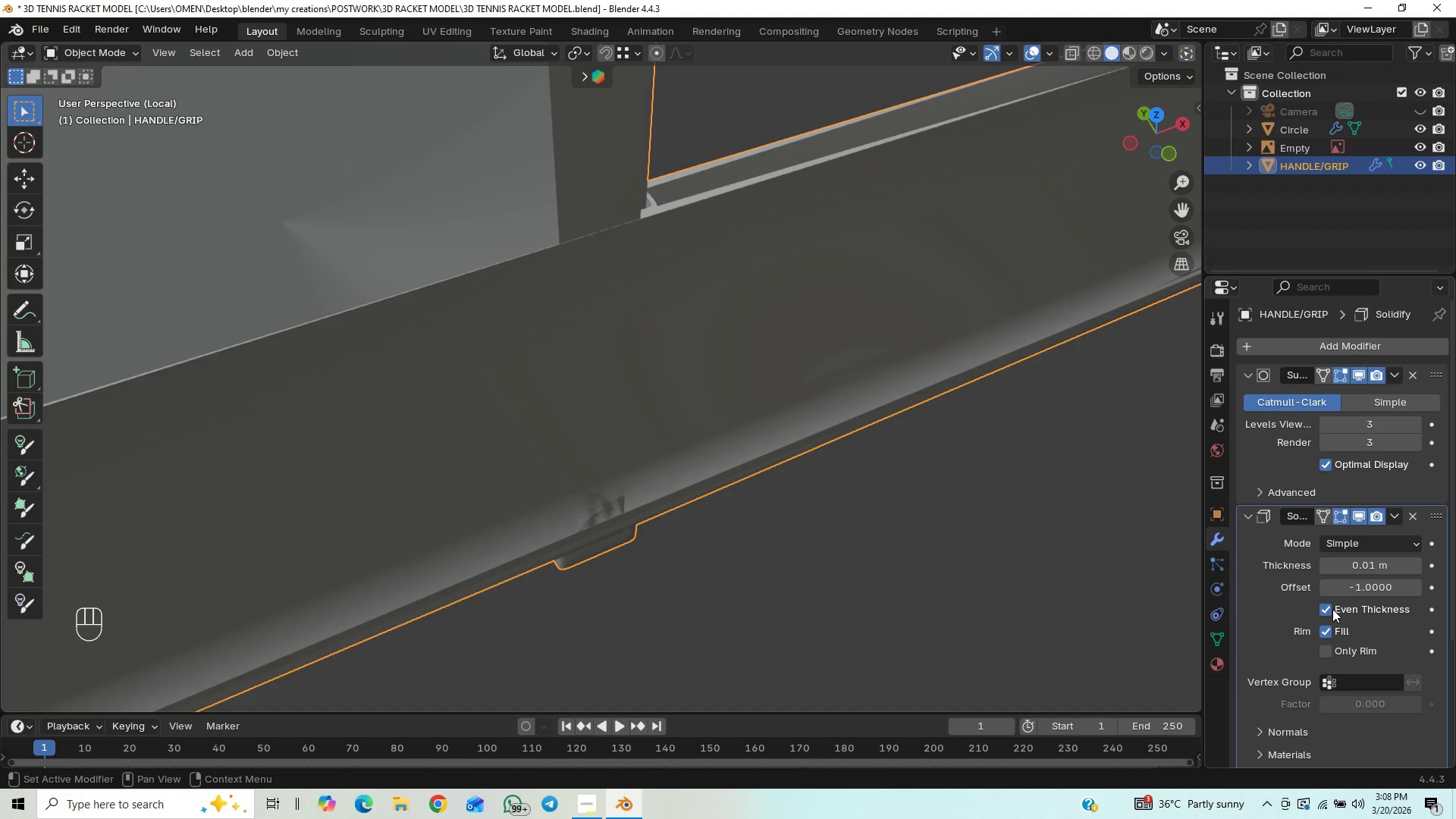 
left_click([1332, 609])
 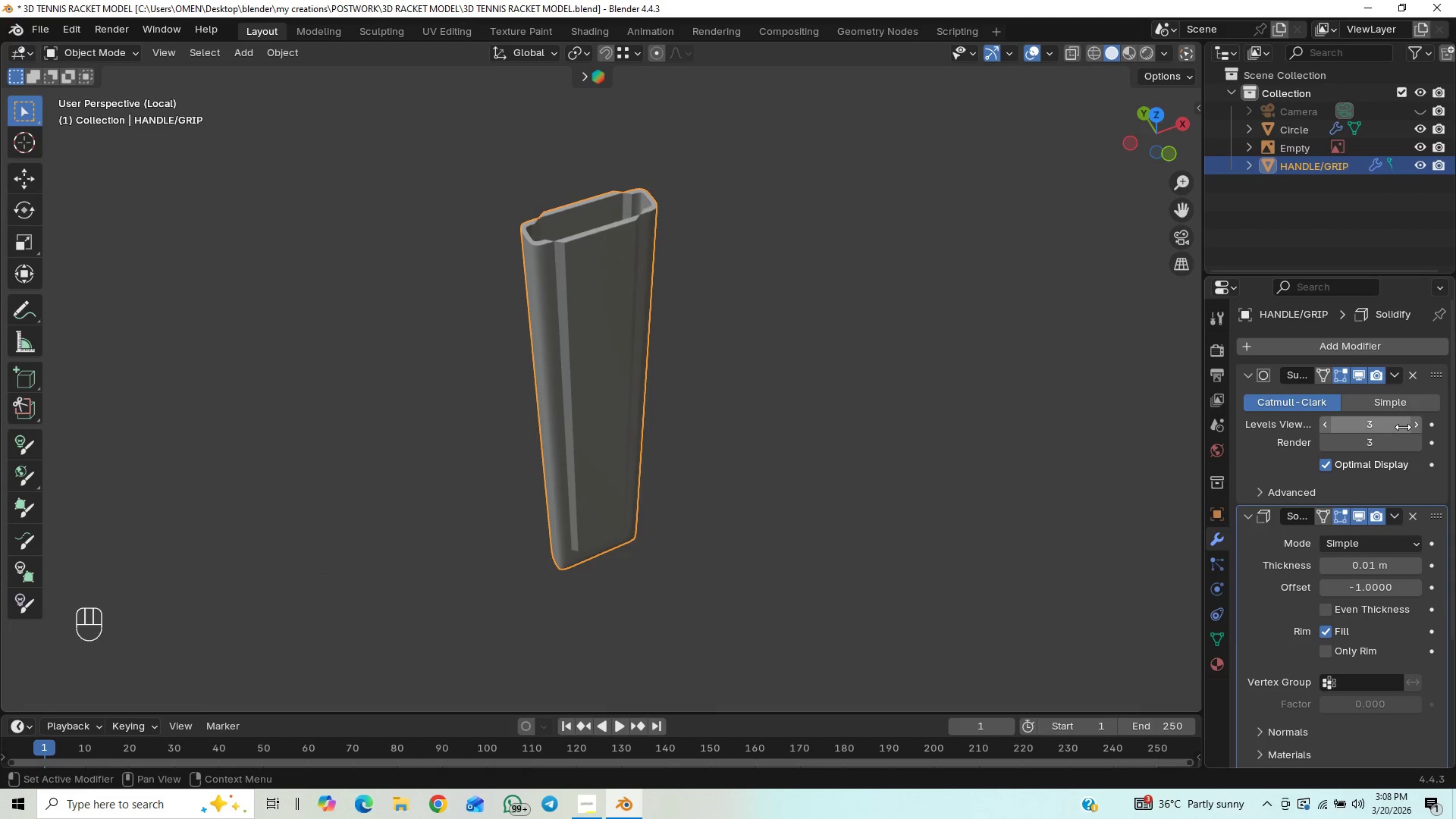 
left_click([1412, 513])
 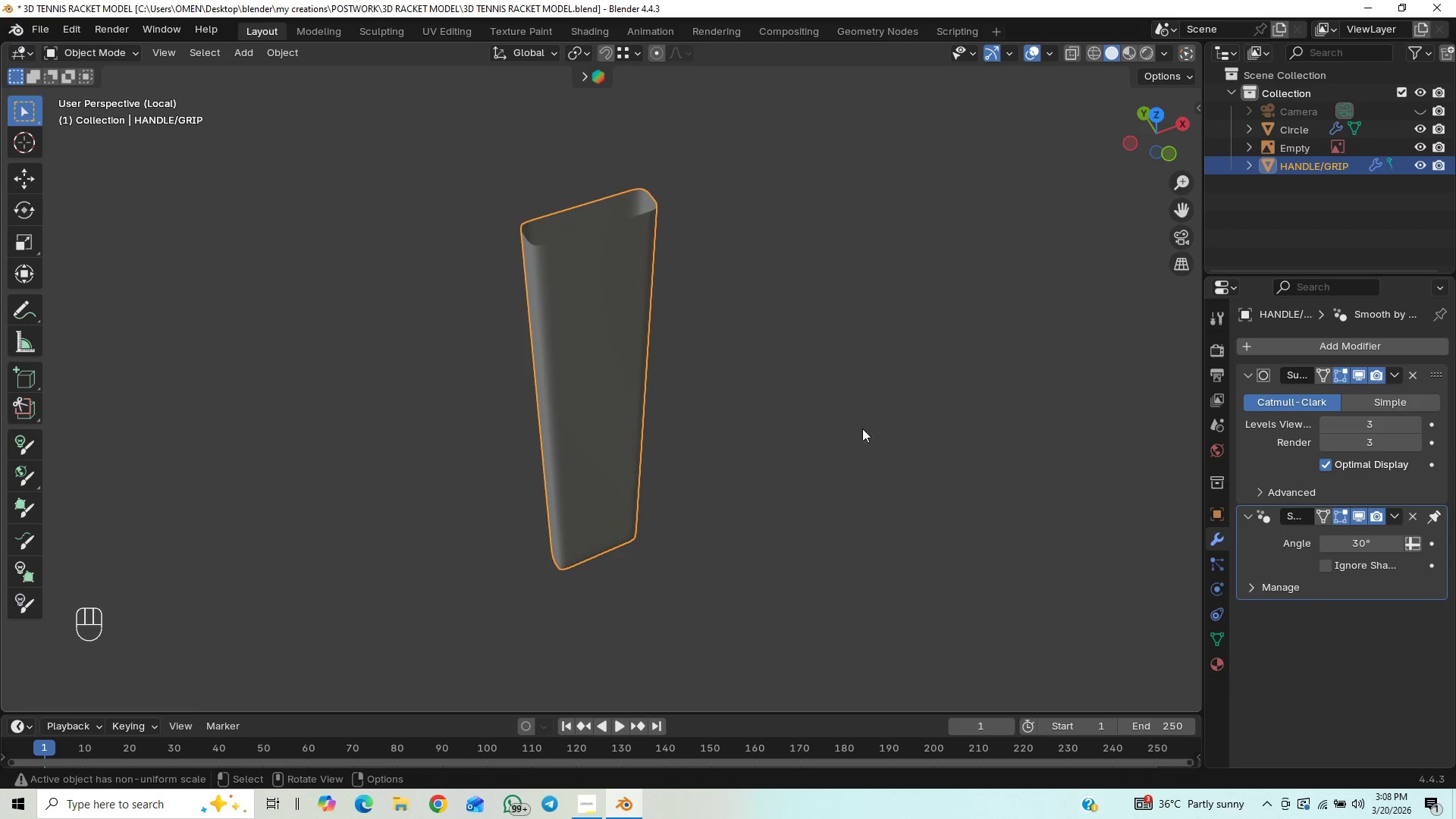 
key(Tab)
 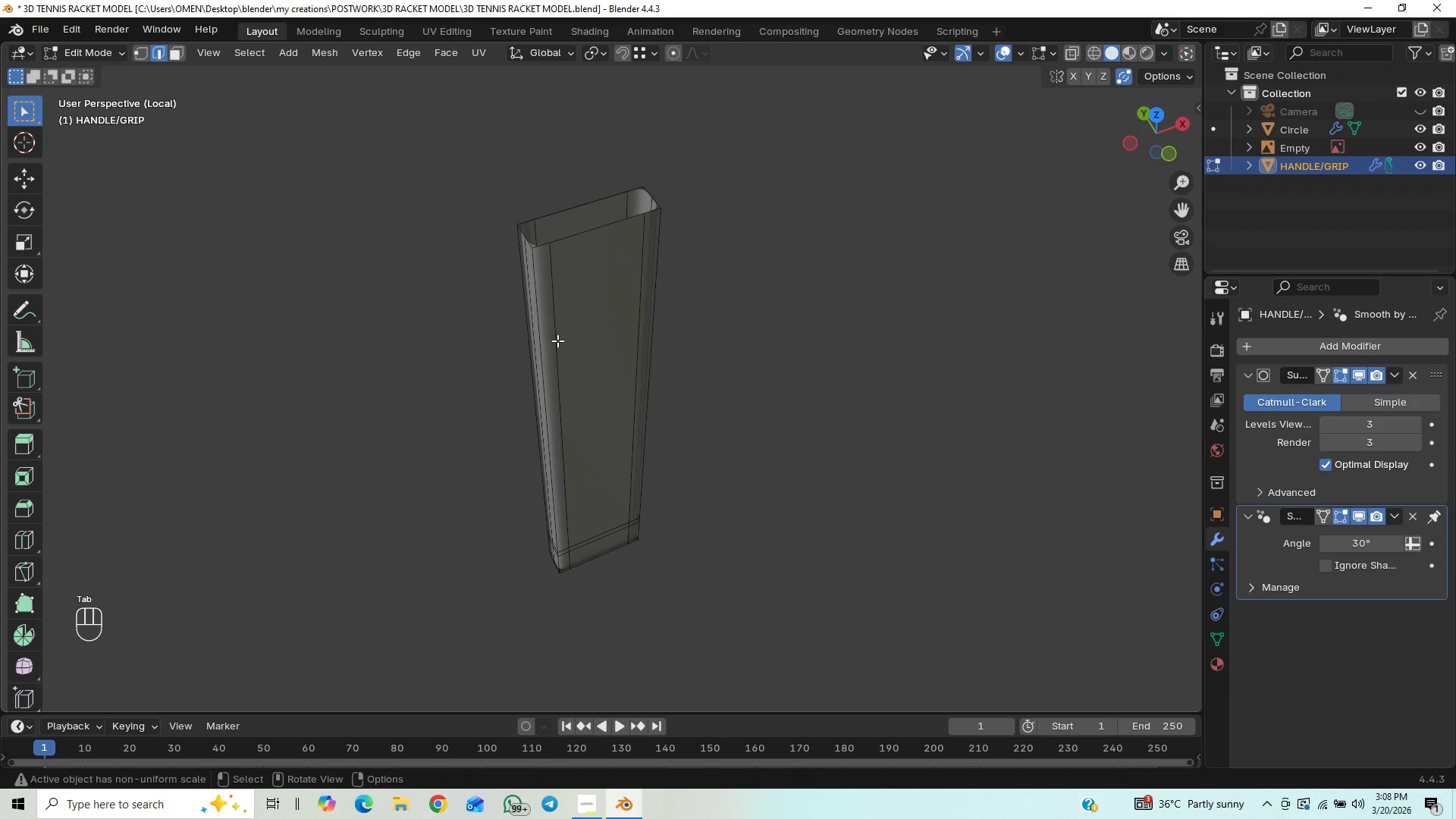 
hold_key(key=AltLeft, duration=0.98)
left_click([557, 340])
 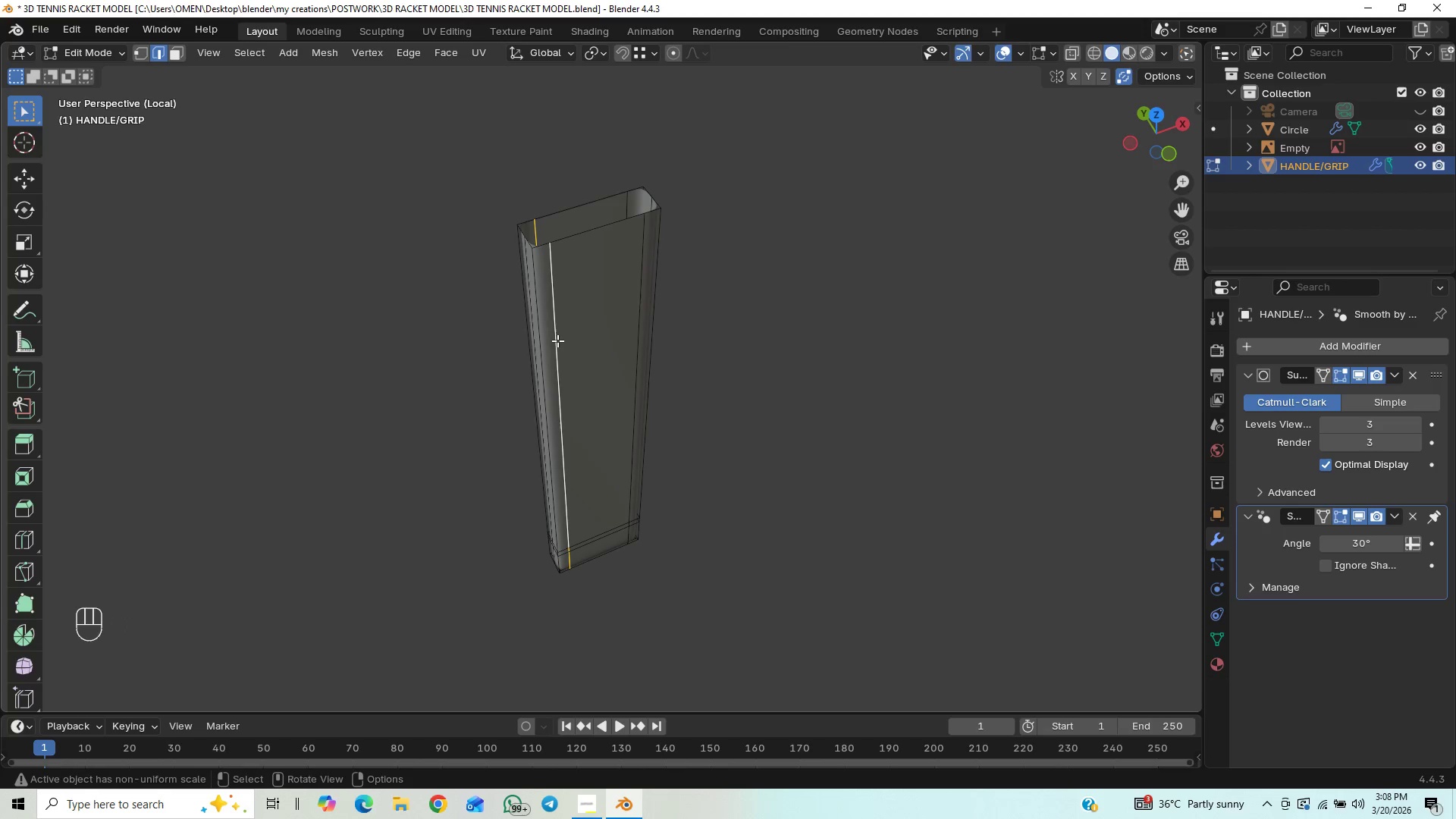 
key(Control+X)
 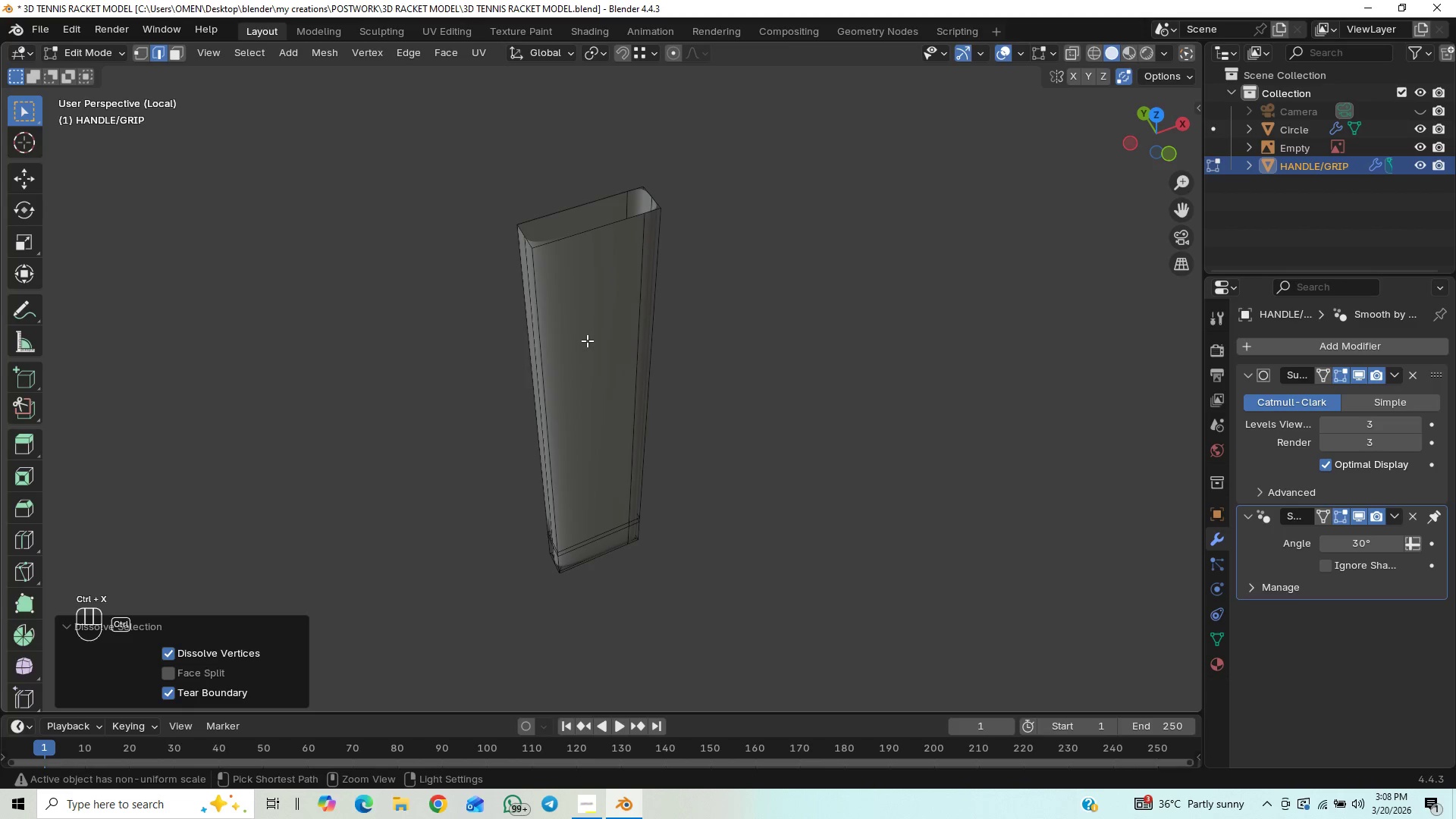 
scroll: coordinate [577, 378], scroll_direction: down, amount: 1.0
 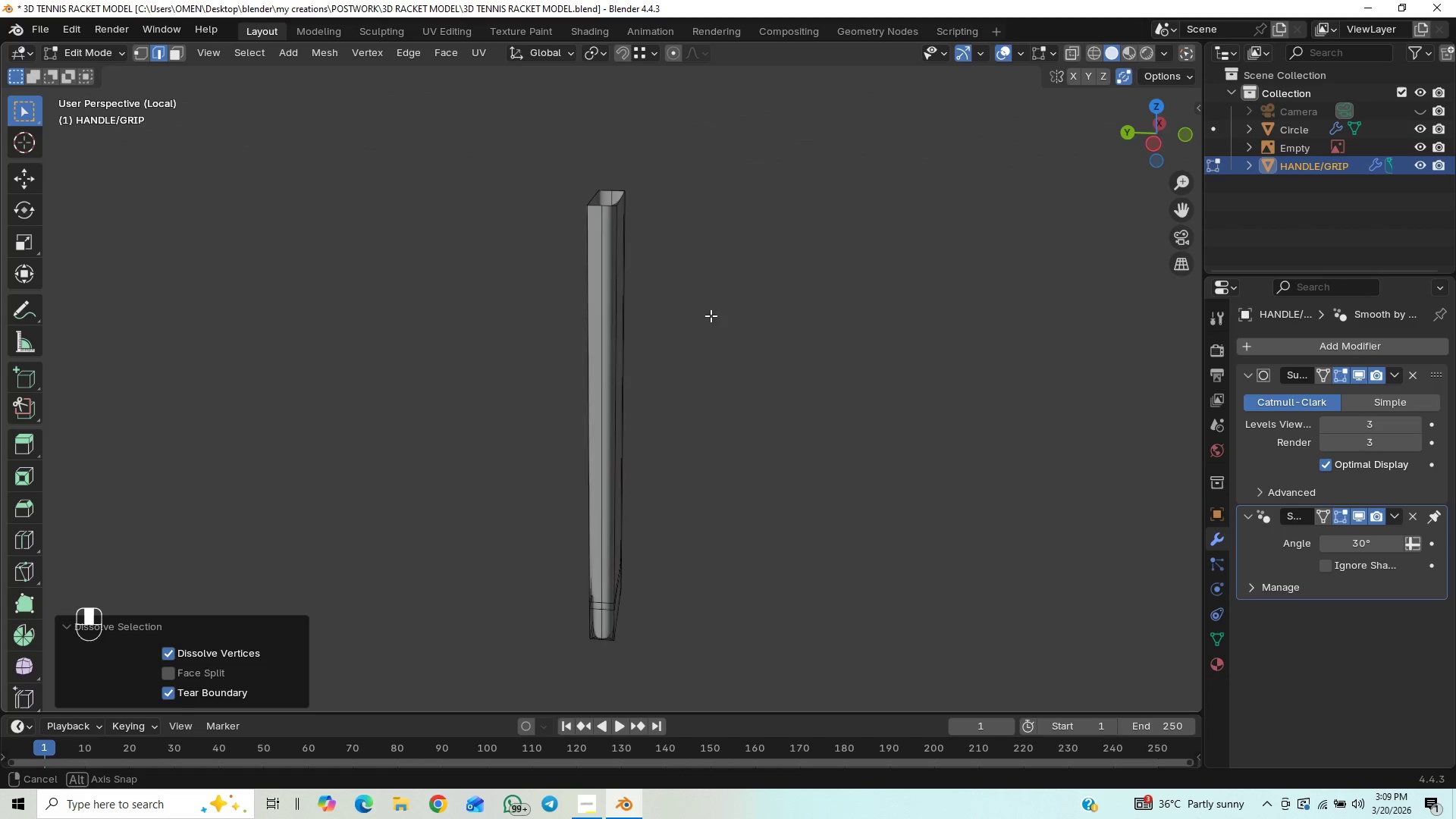 
key(Control+Z)
 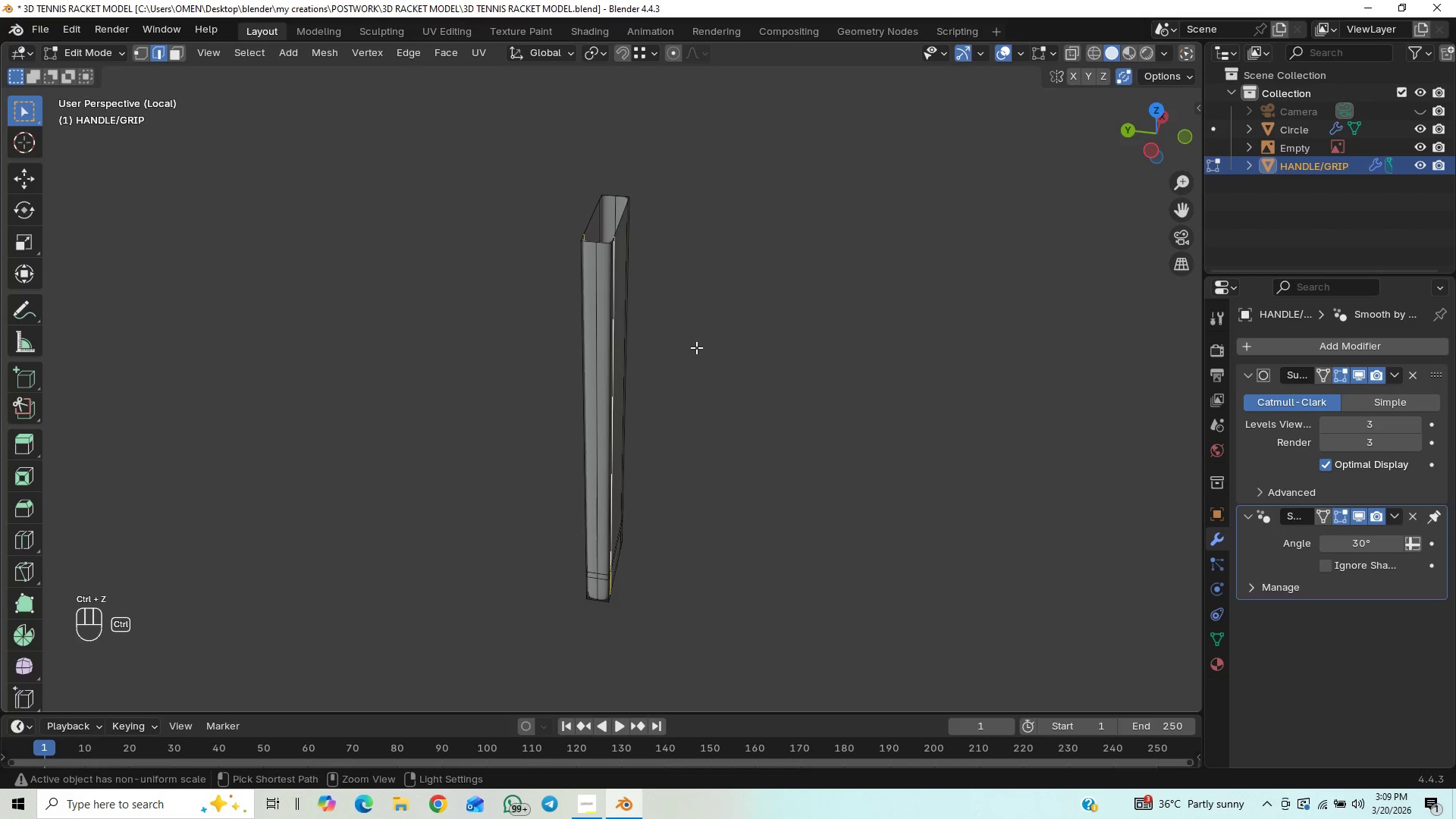 
key(Control+Z)
 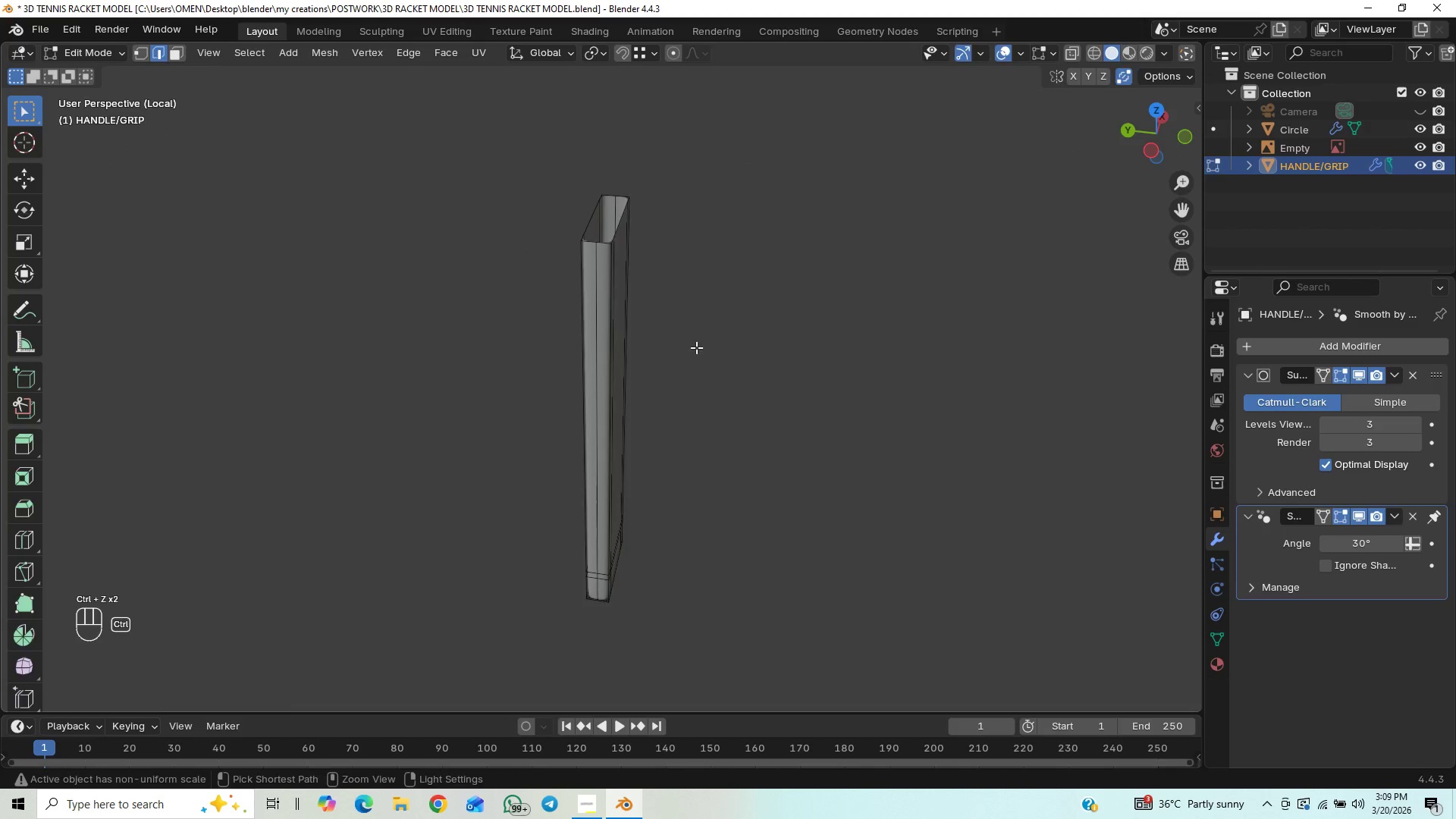 
key(Control+Z)
 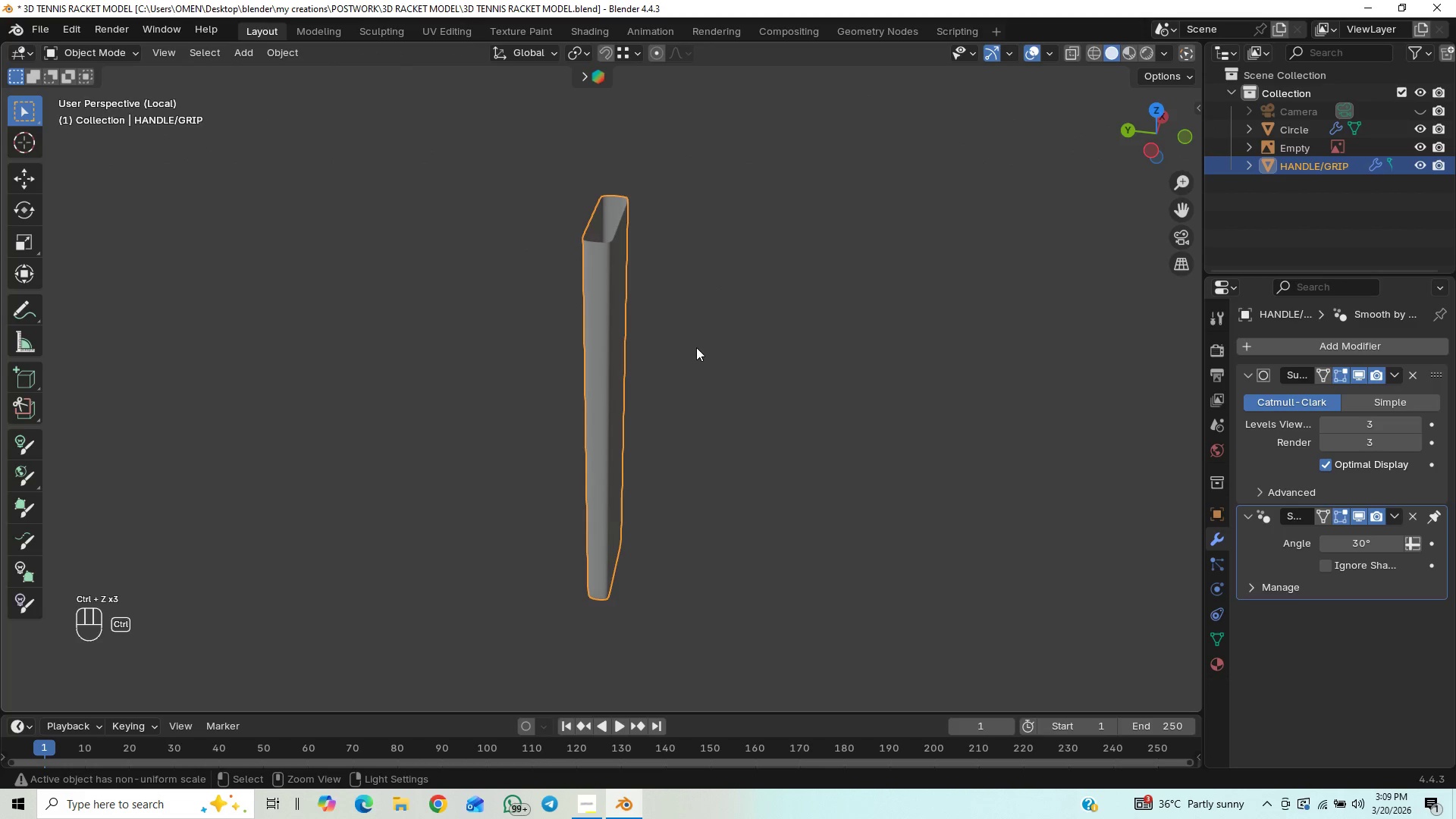 
key(Control+Z)
 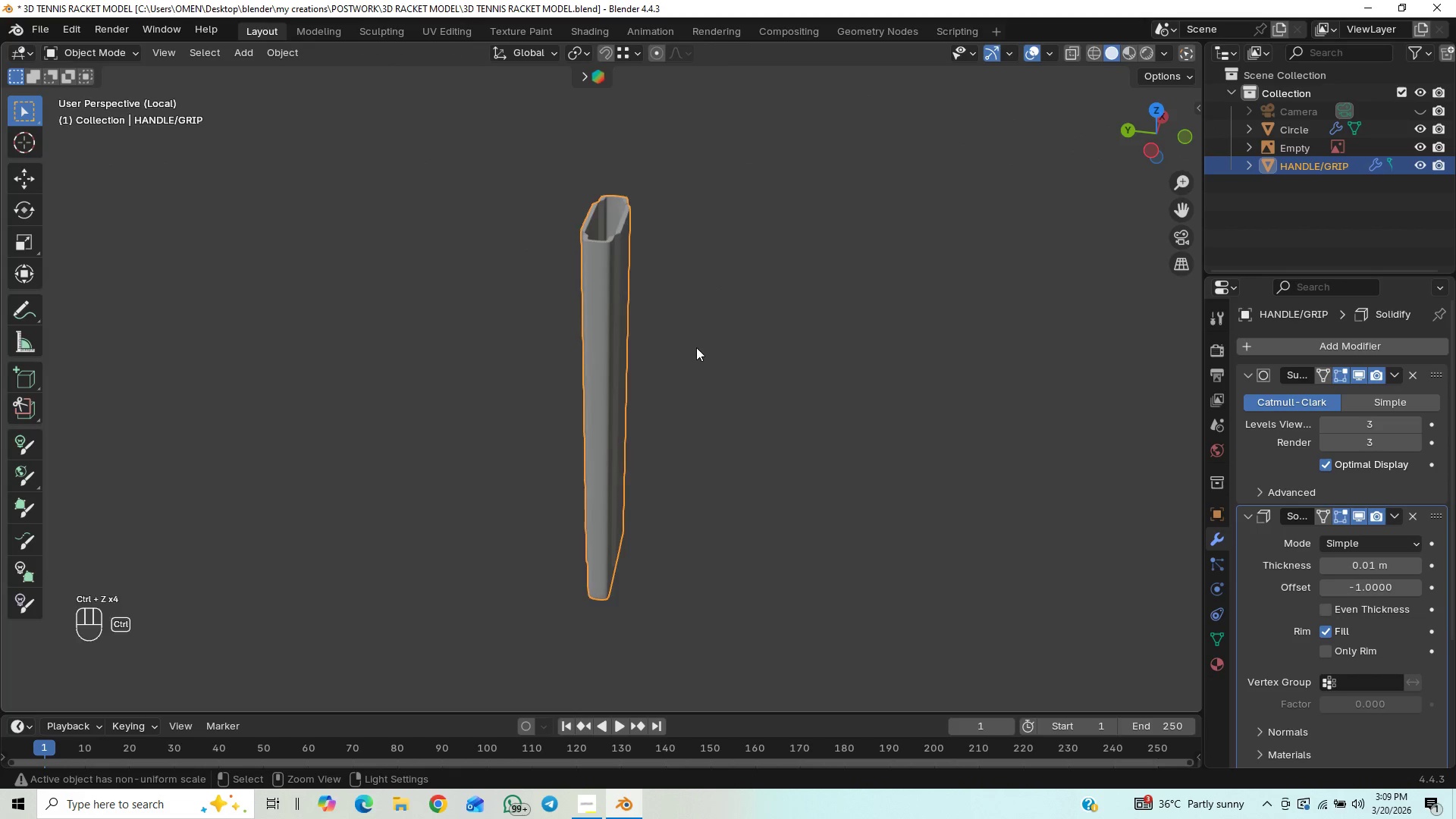 
key(Control+Z)
 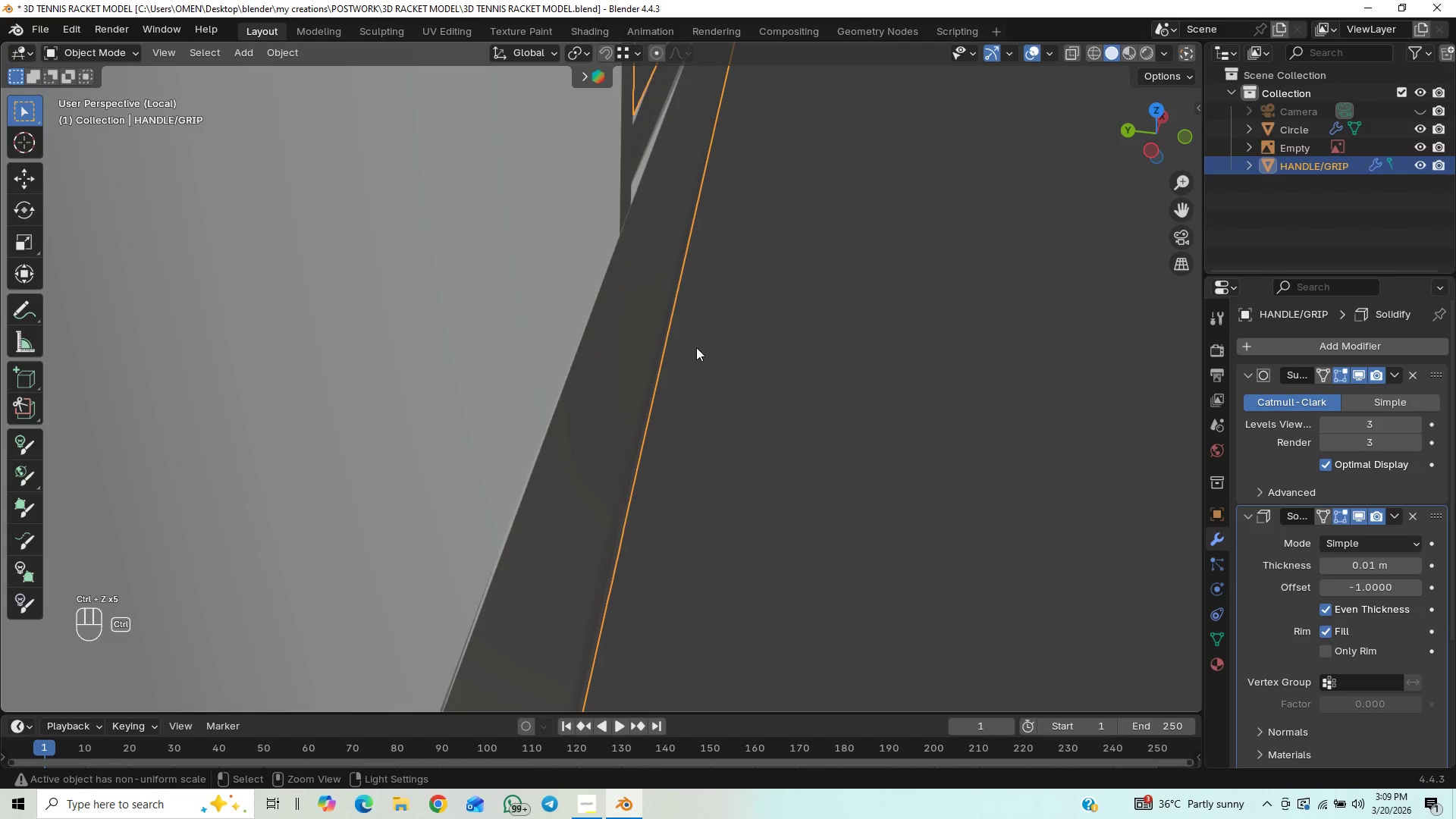 
key(Control+Z)
 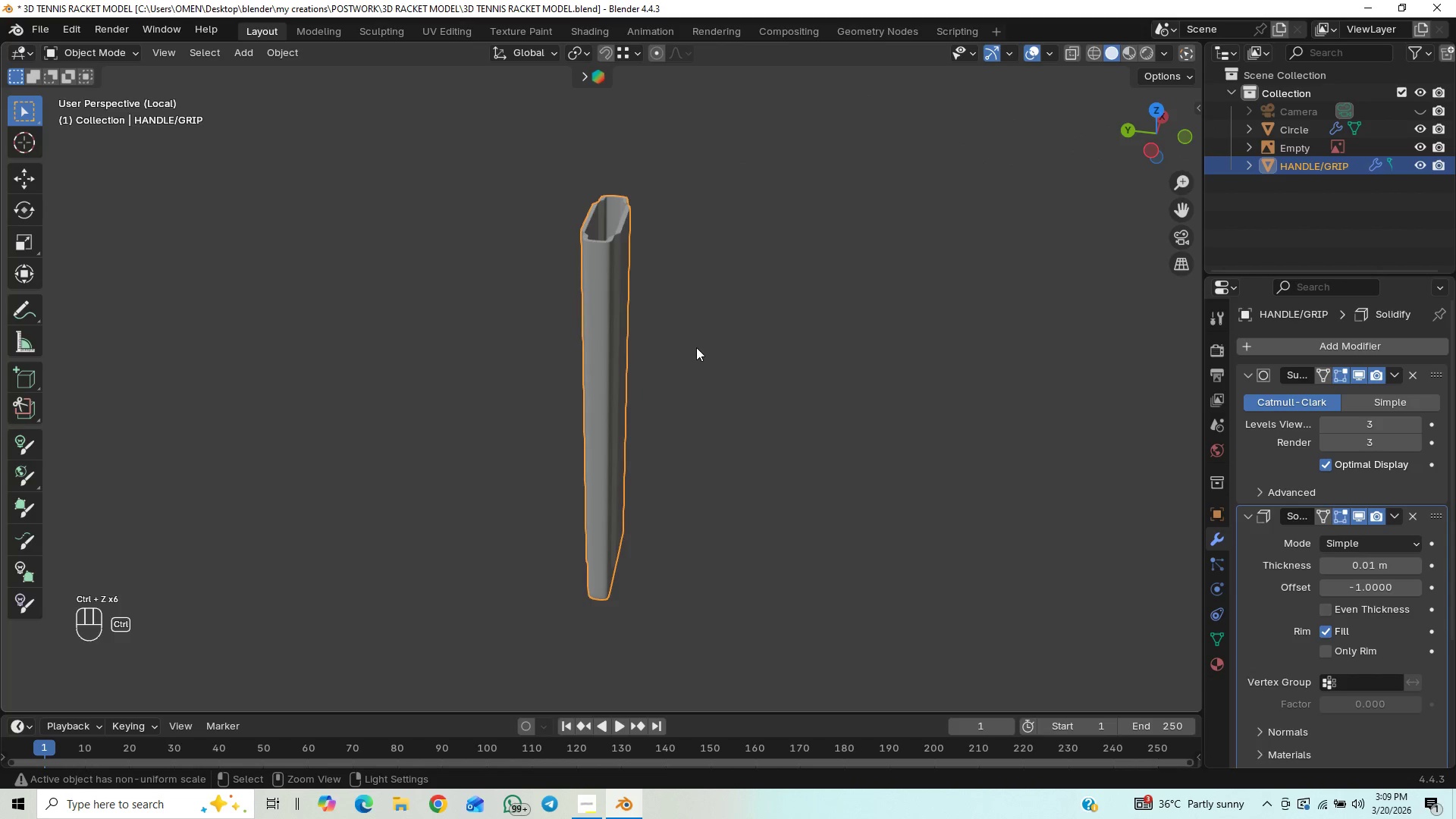 
key(Control+Z)
 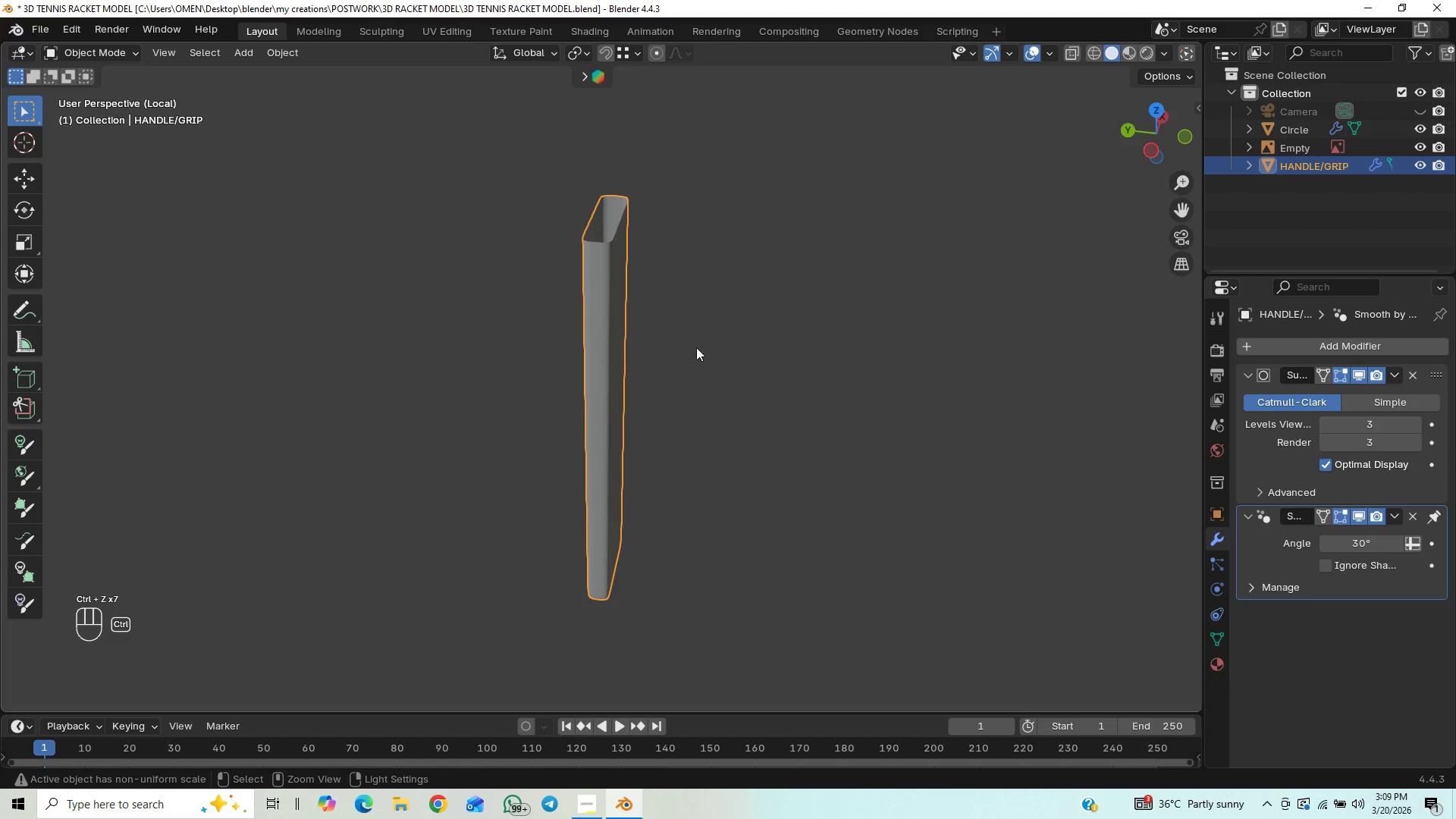 
key(Control+Z)
 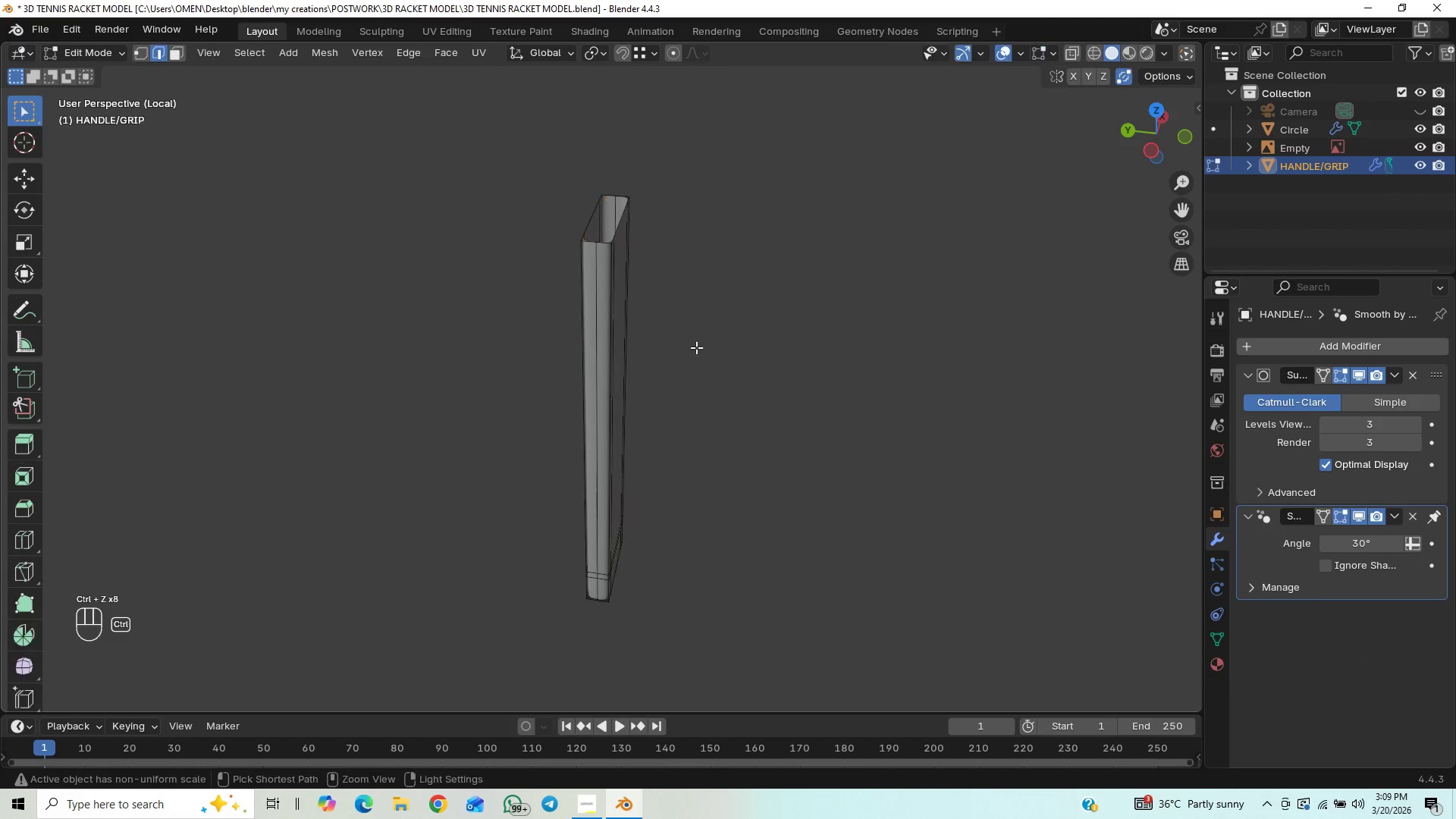 
key(Control+Z)
 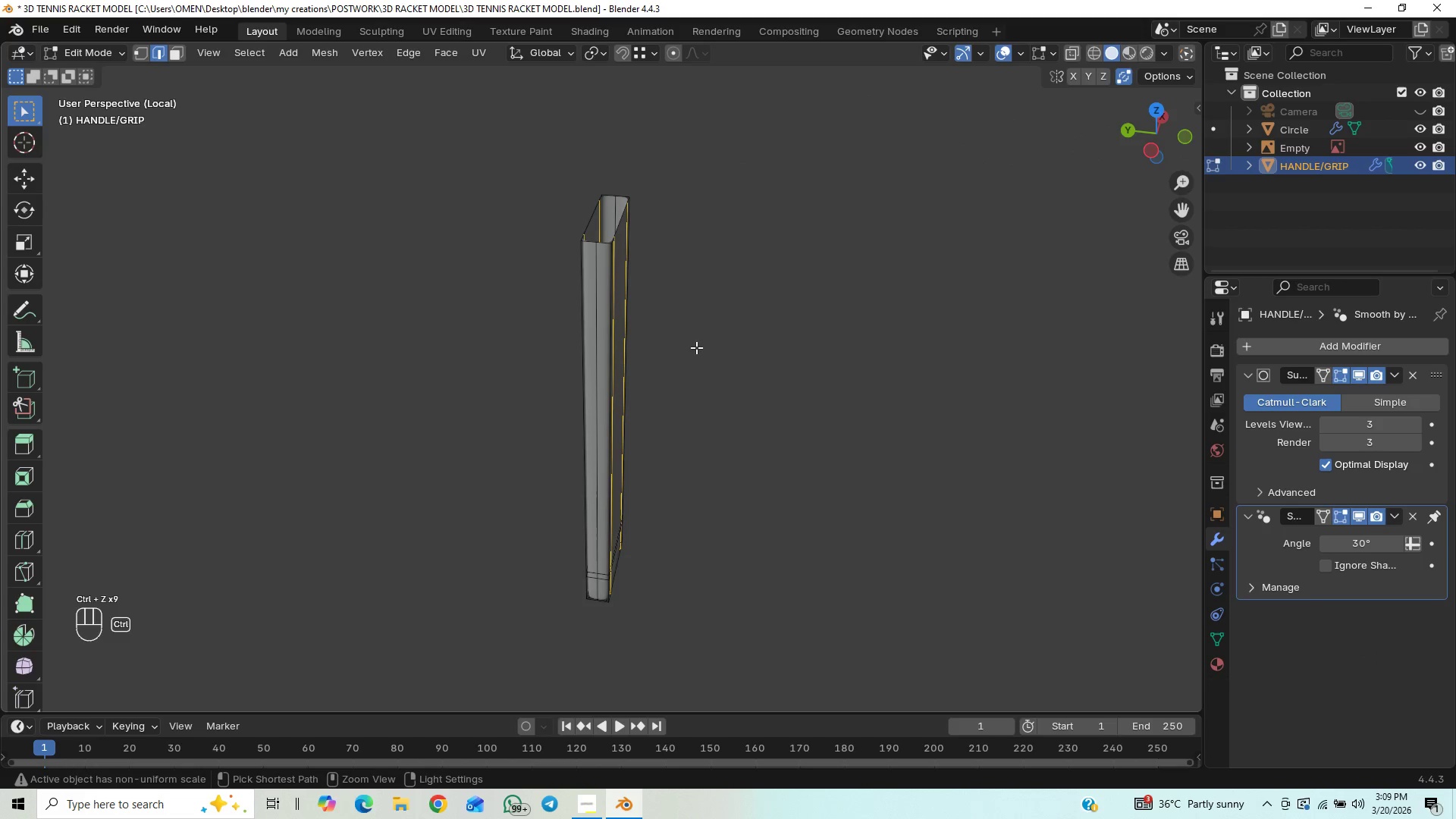 
key(Control+Z)
 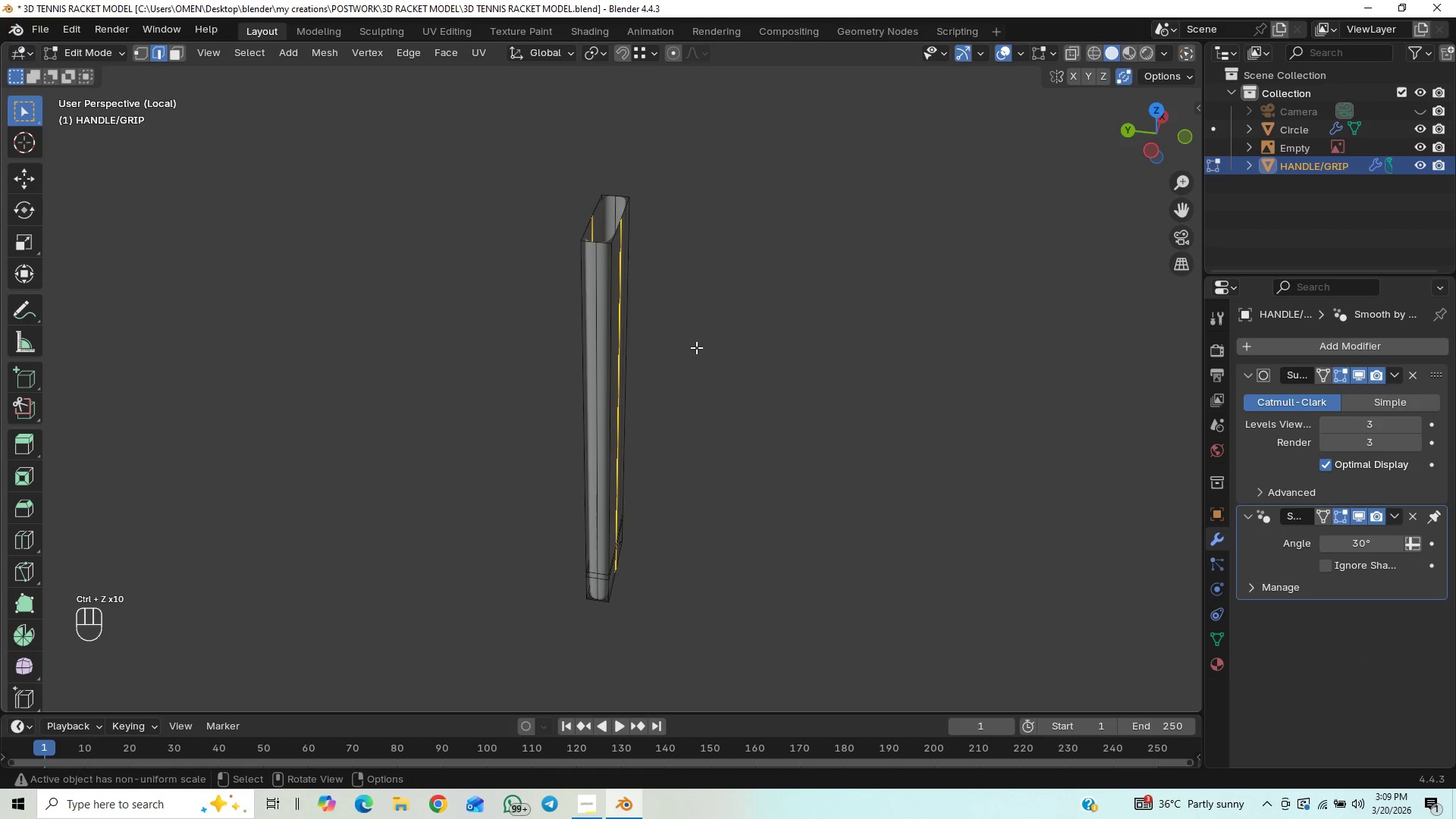 
key(Numpad1)
 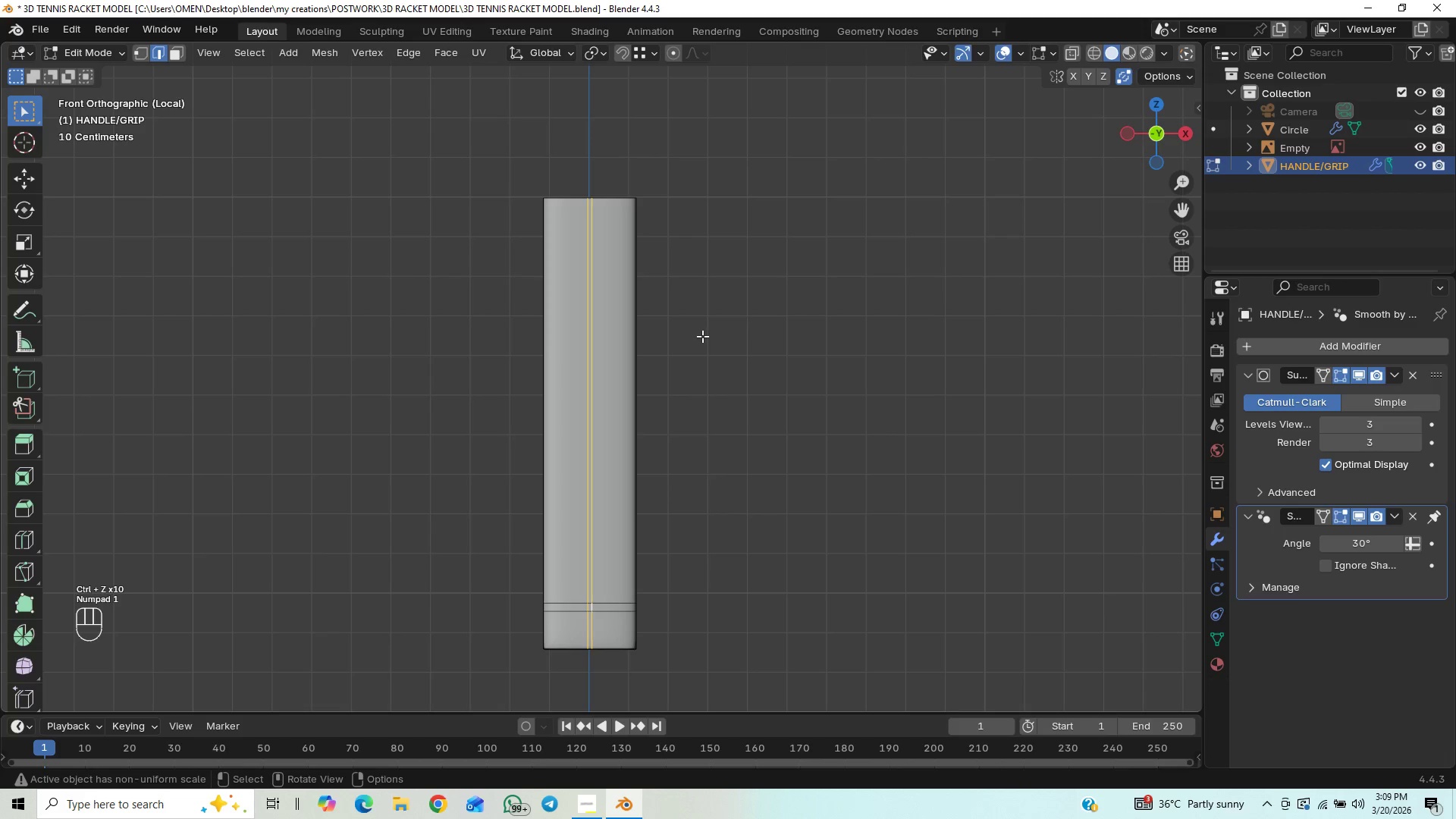 
key(X)
 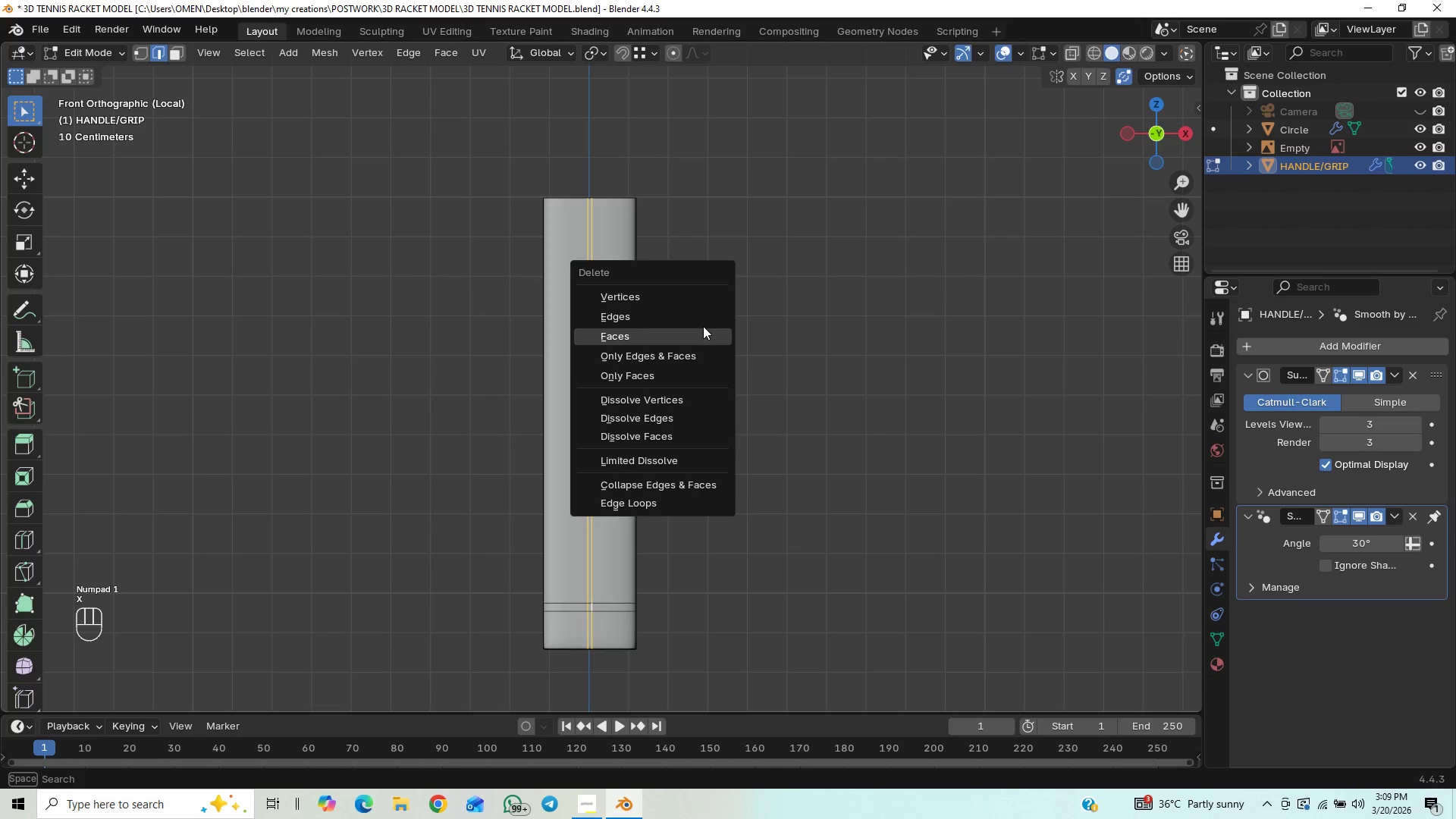 
left_click([698, 311])
 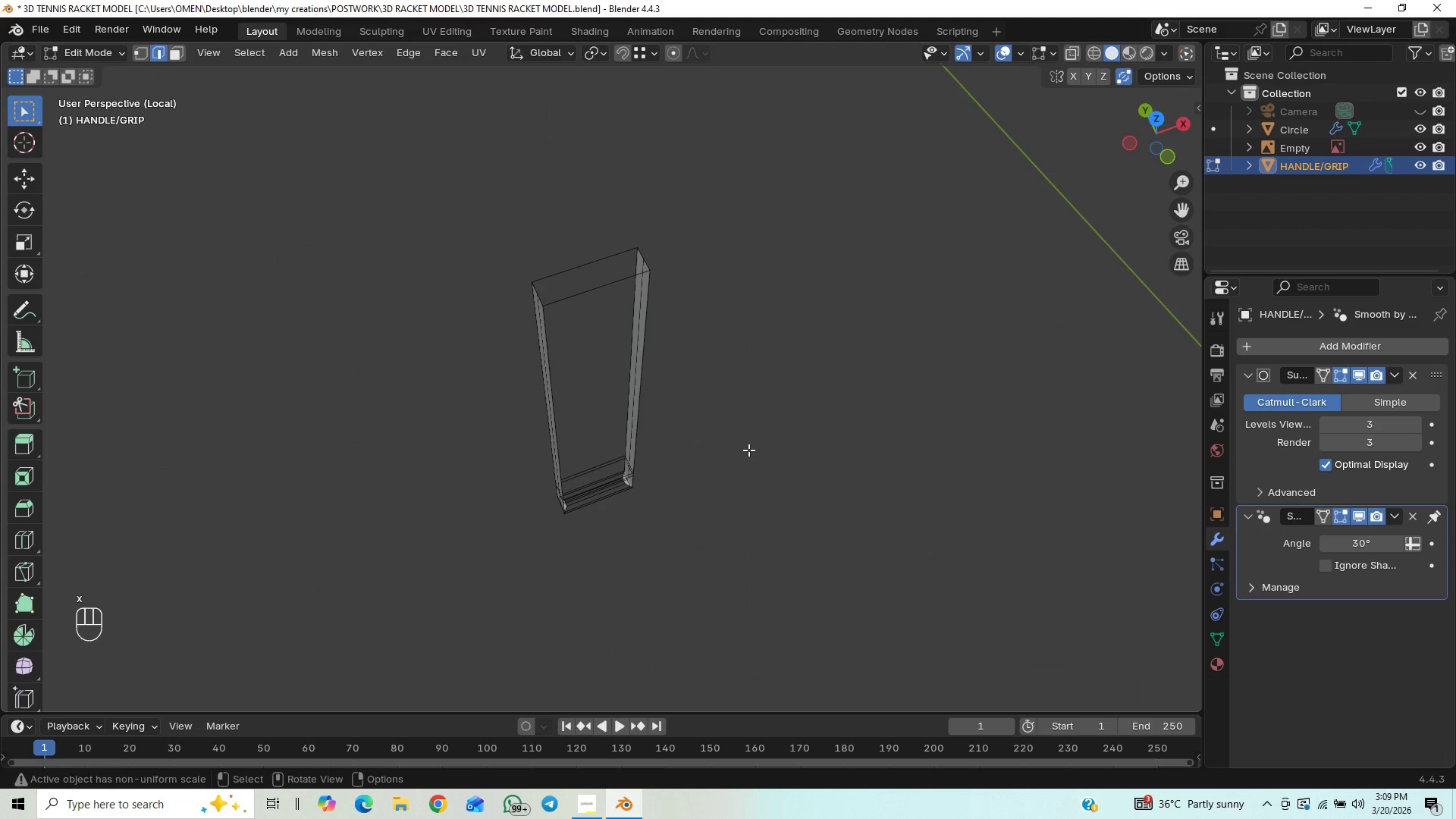 
scroll: coordinate [742, 449], scroll_direction: up, amount: 4.0
 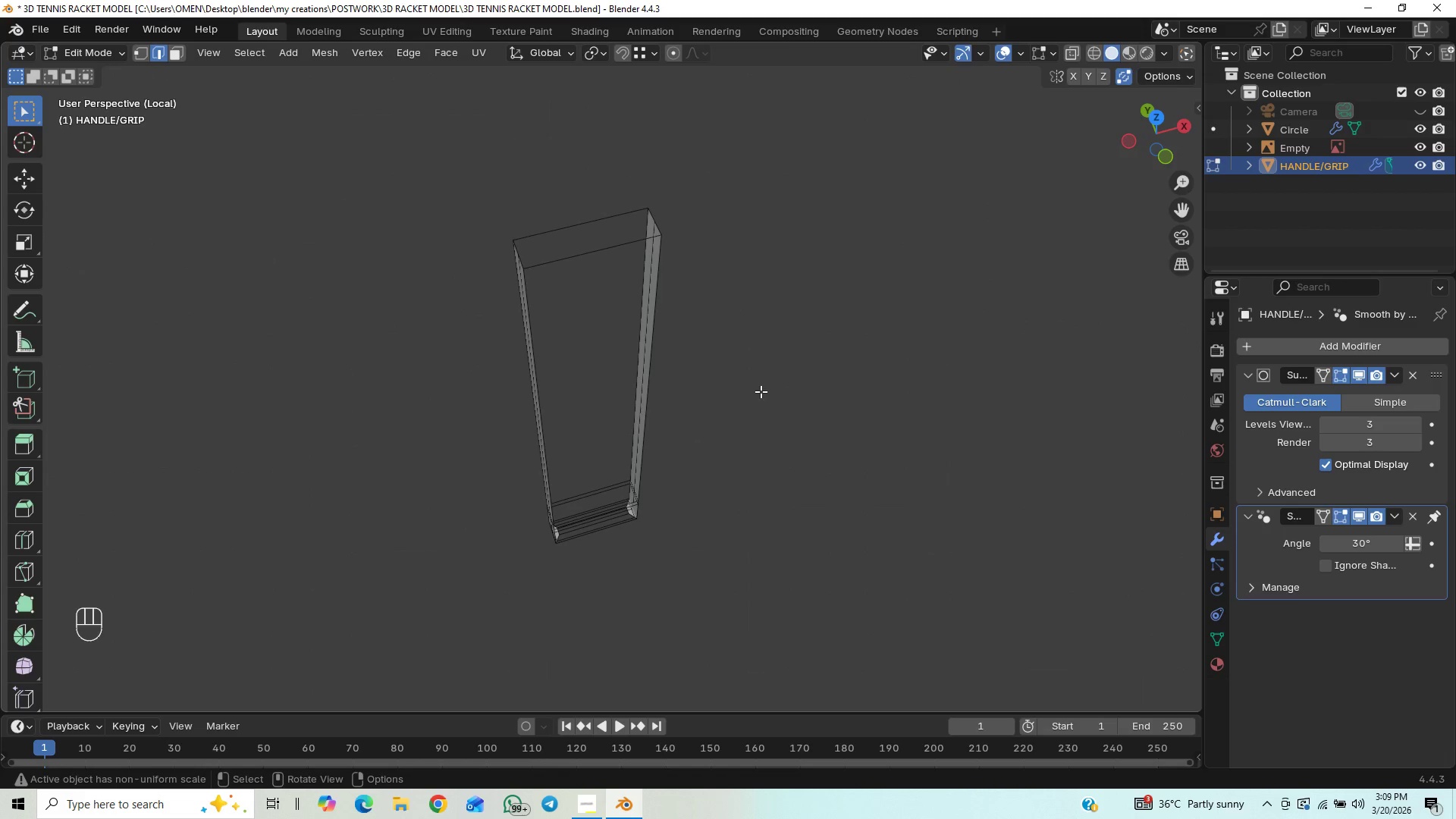 
key(Control+Z)
 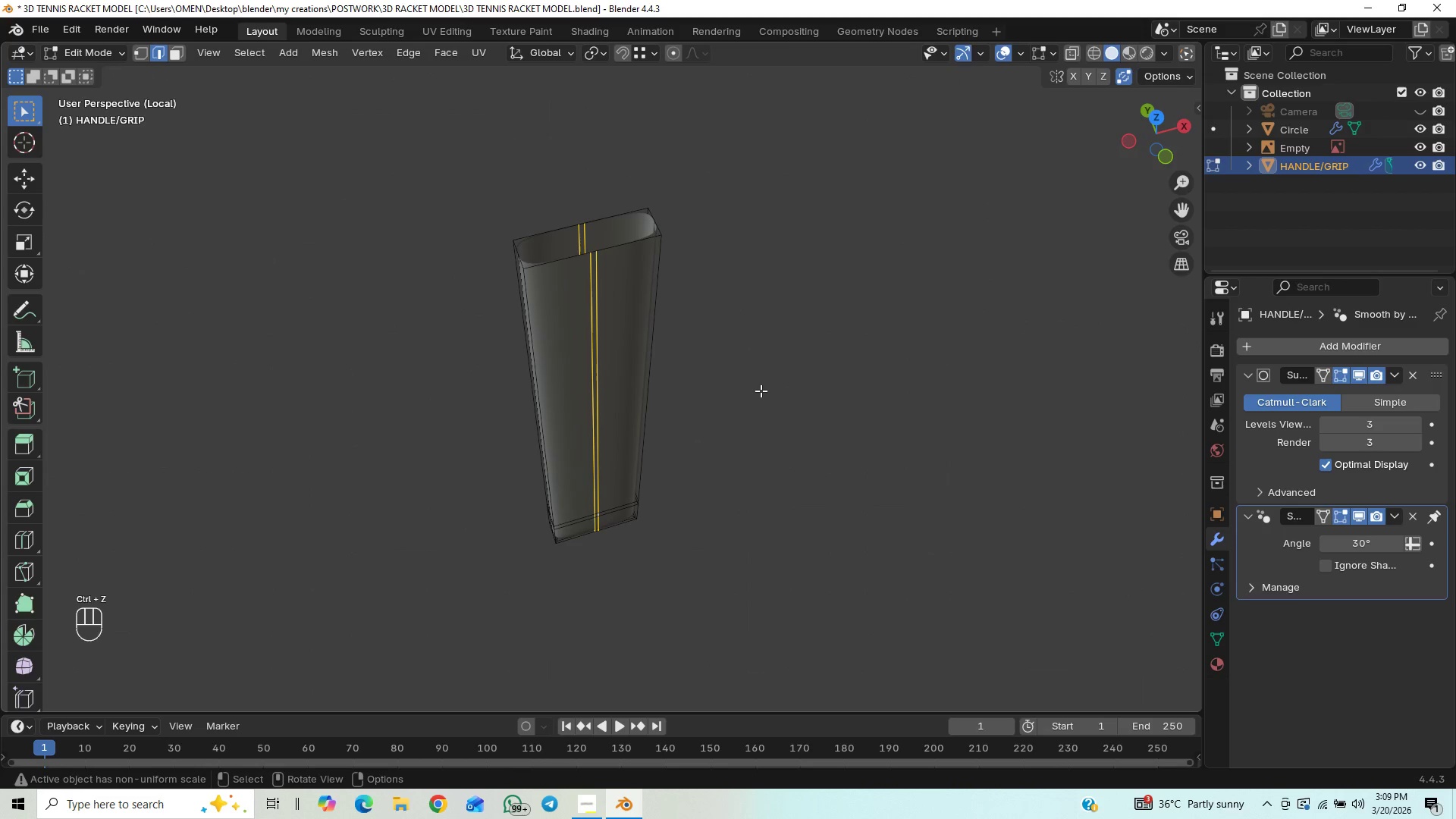 
key(Control+X)
 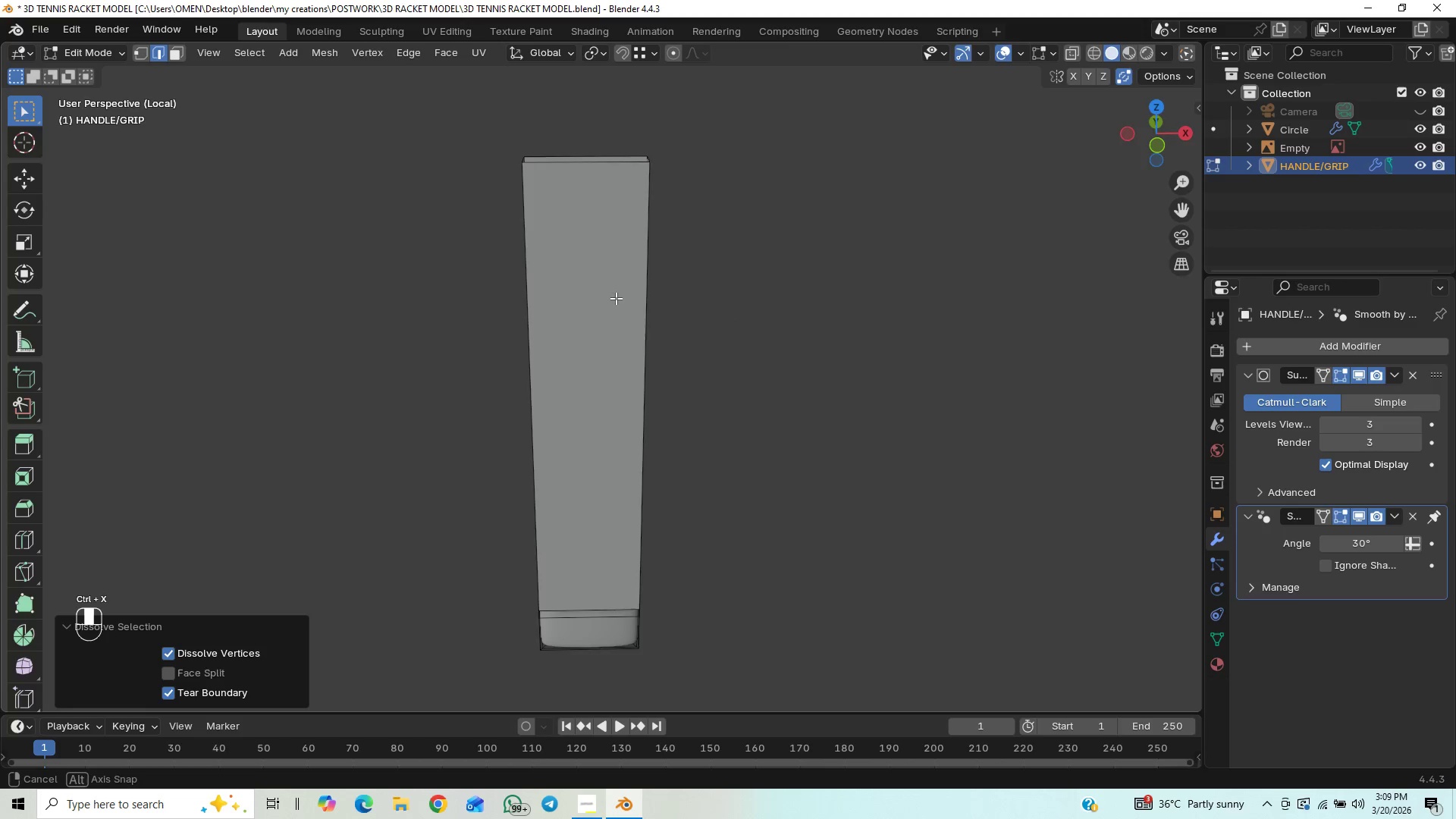 
hold_key(key=ShiftLeft, duration=0.36)
 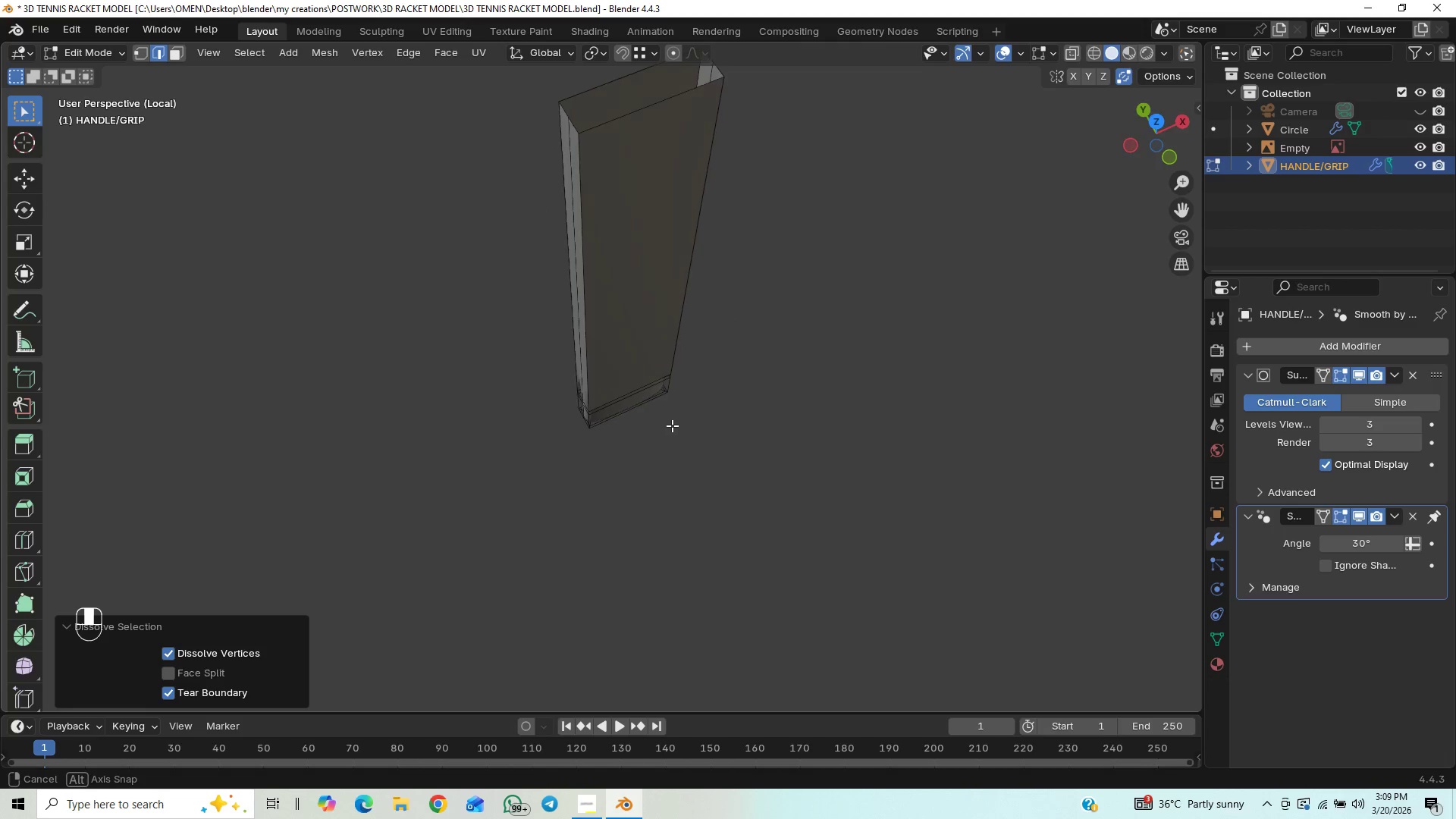 
scroll: coordinate [692, 392], scroll_direction: down, amount: 1.0
 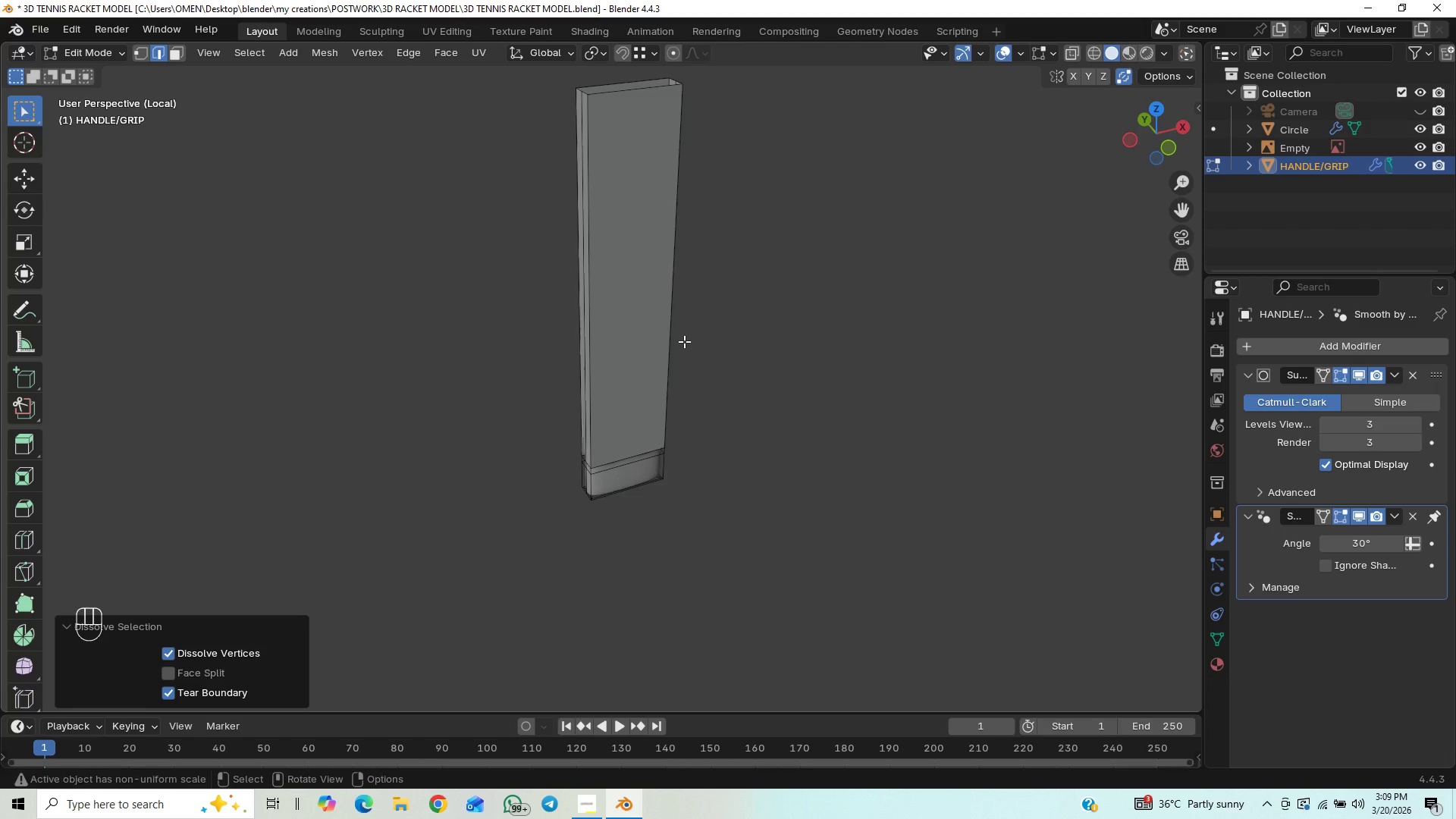 
key(Numpad1)
 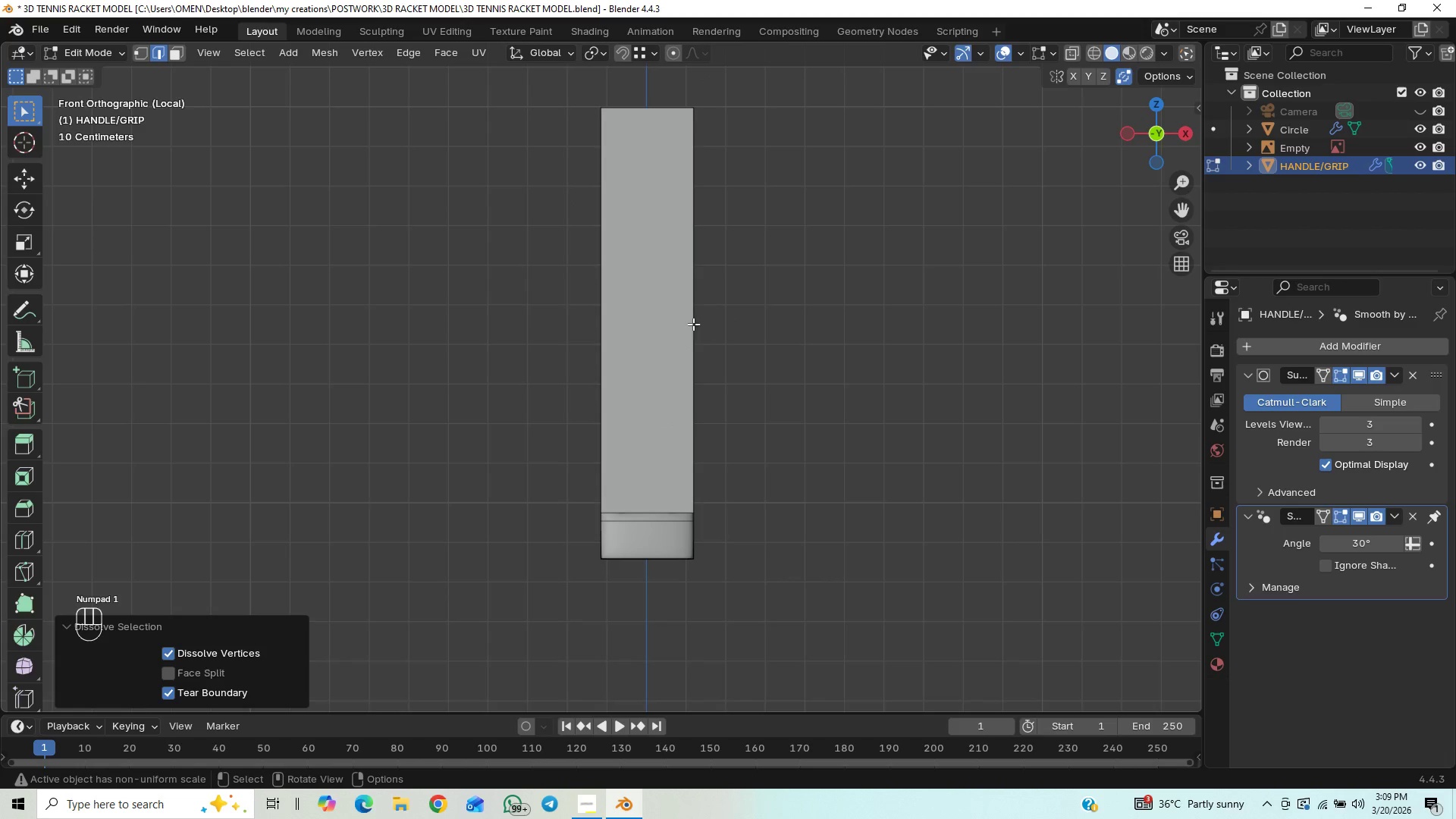 
scroll: coordinate [706, 284], scroll_direction: down, amount: 1.0
 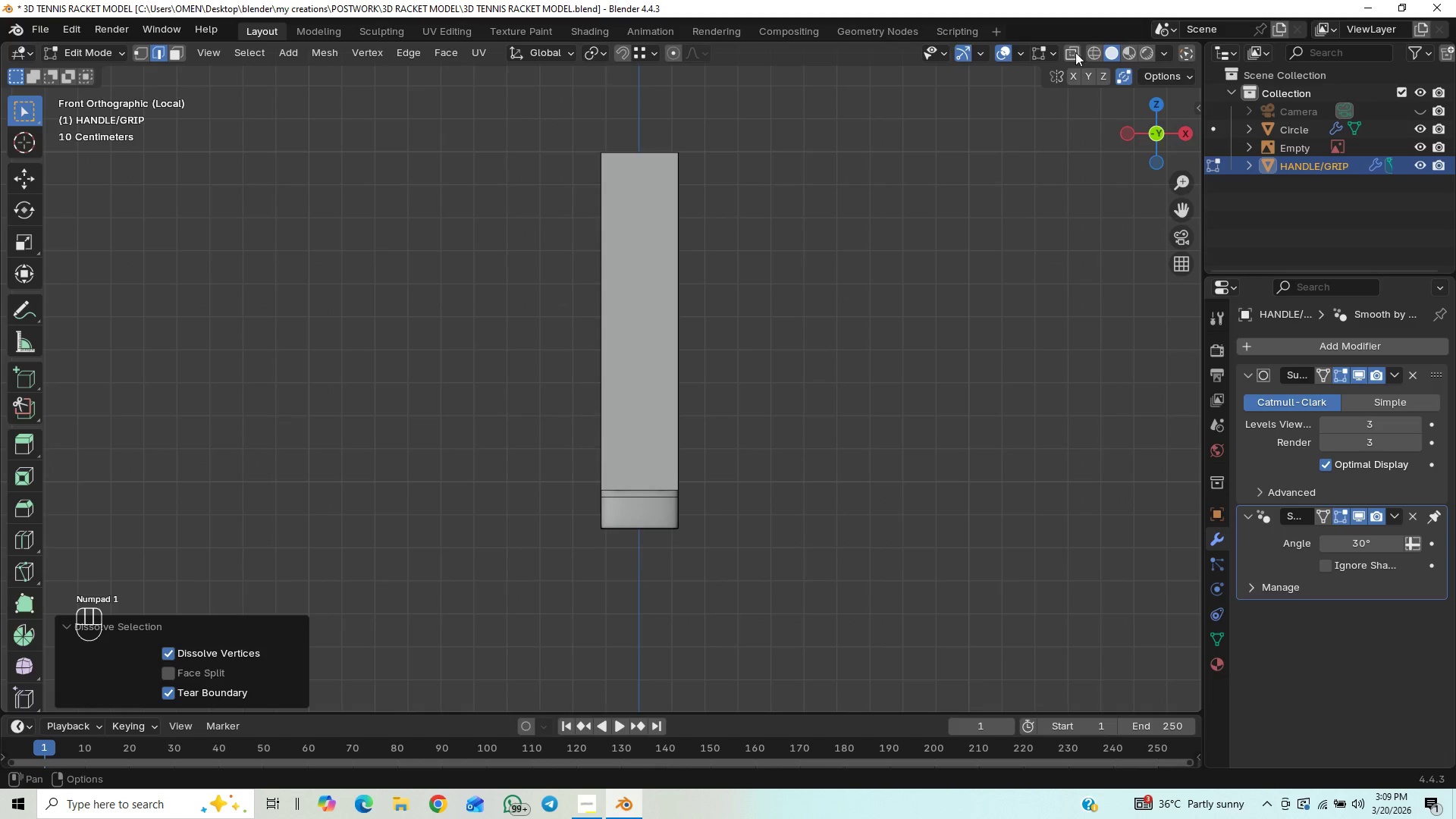 
left_click([1074, 54])
 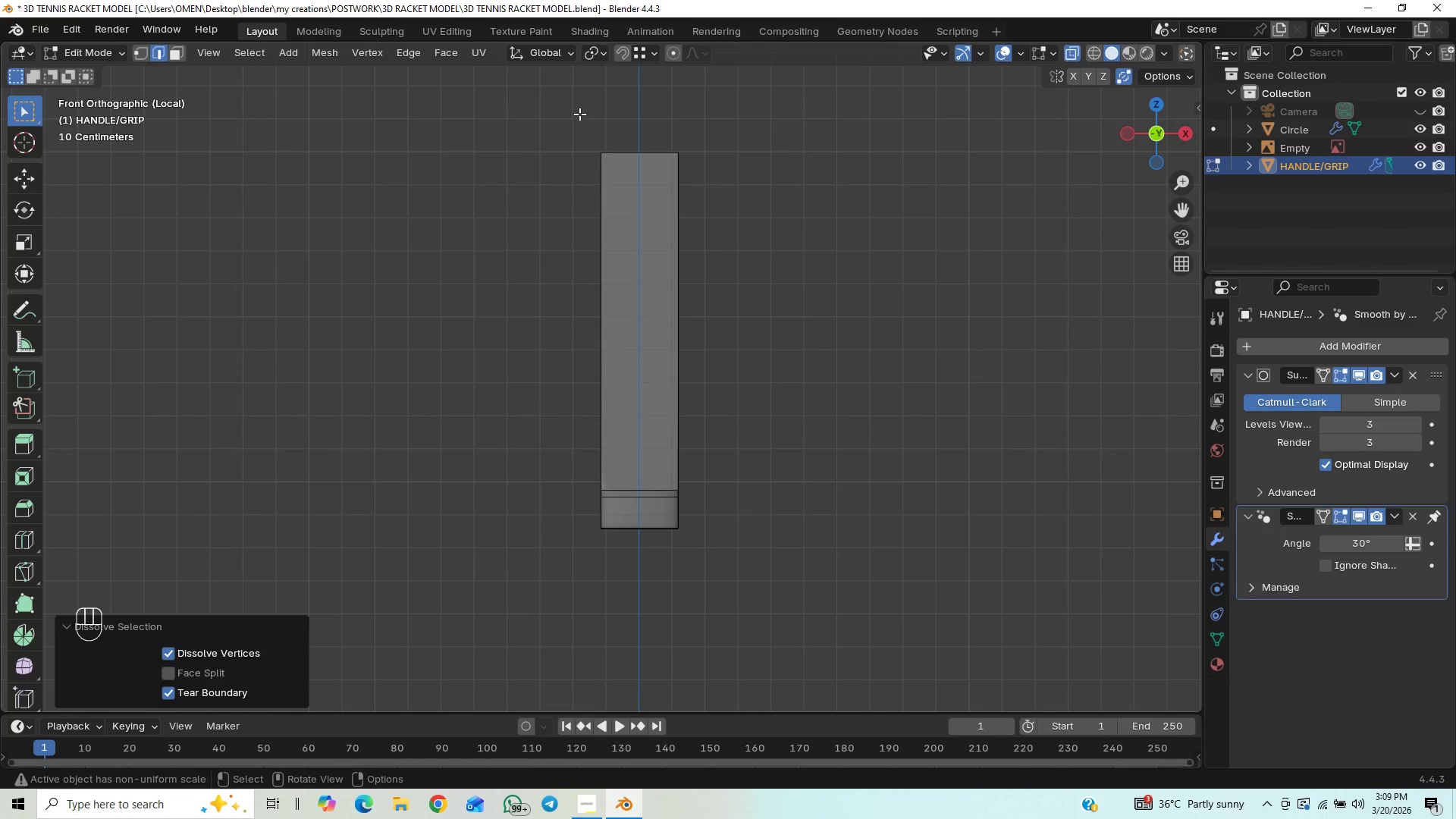 
left_click_drag(start_coordinate=[541, 156], to_coordinate=[834, 494])
 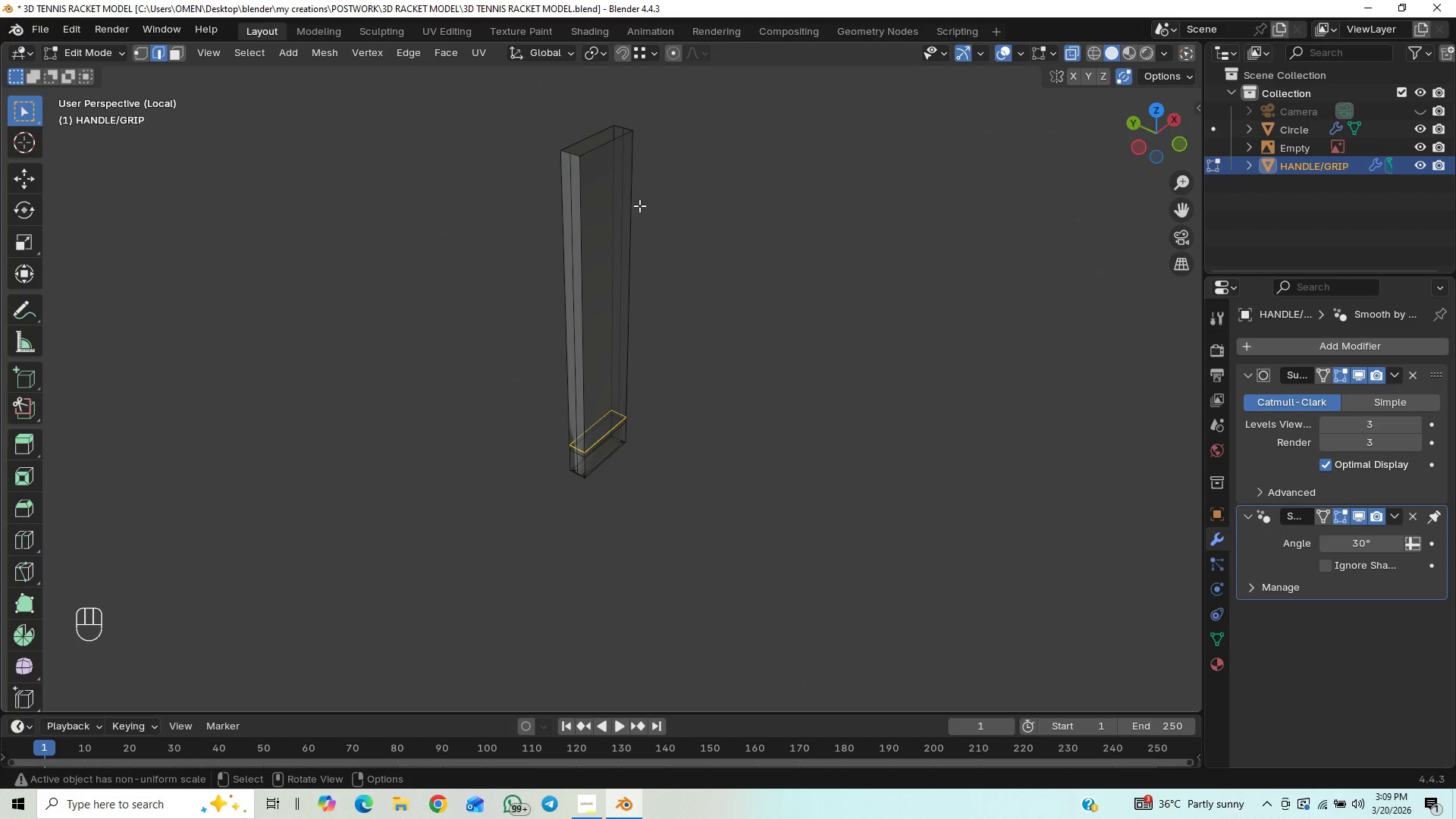 
key(Numpad1)
 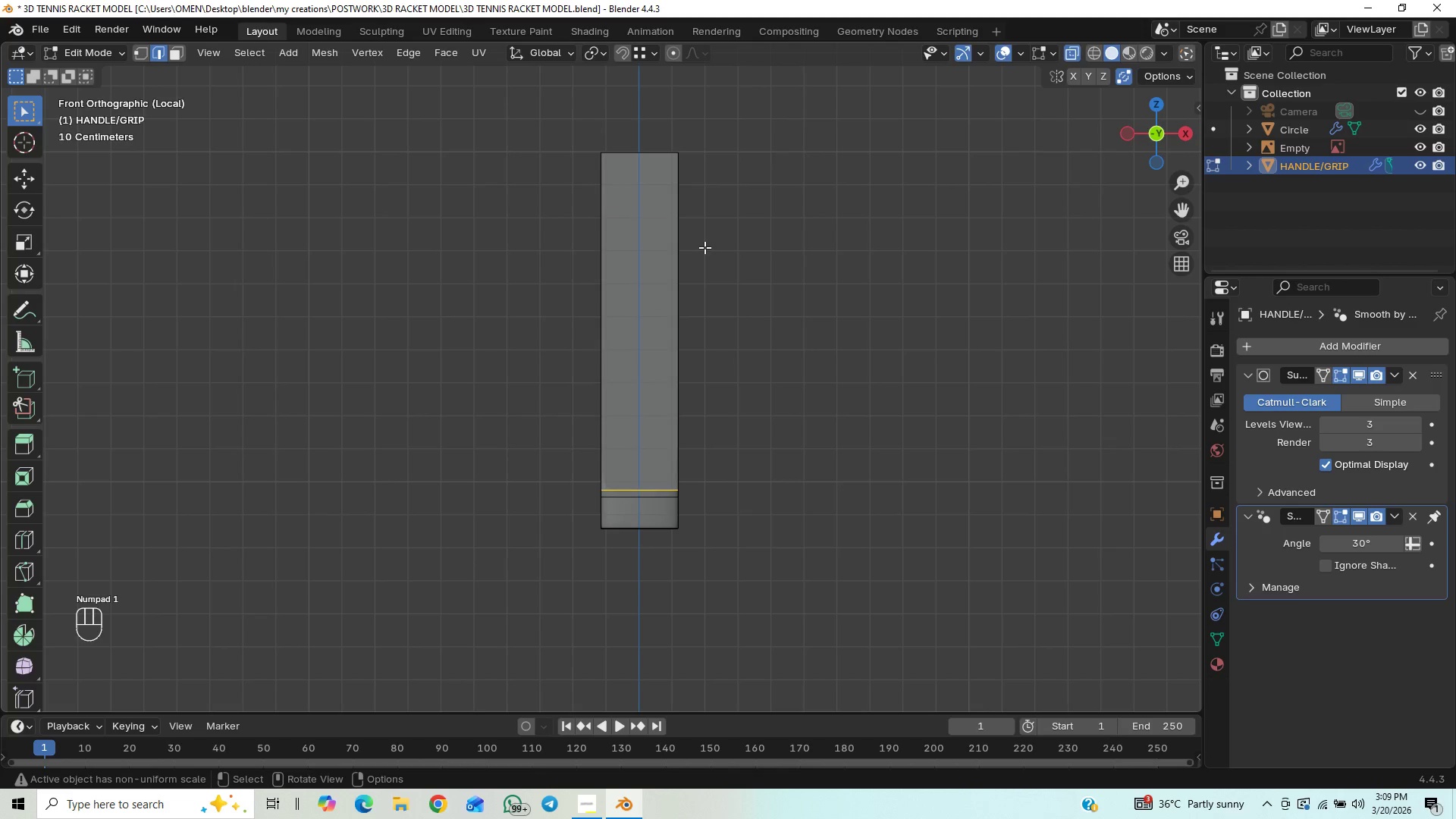 
left_click_drag(start_coordinate=[513, 97], to_coordinate=[776, 494])
 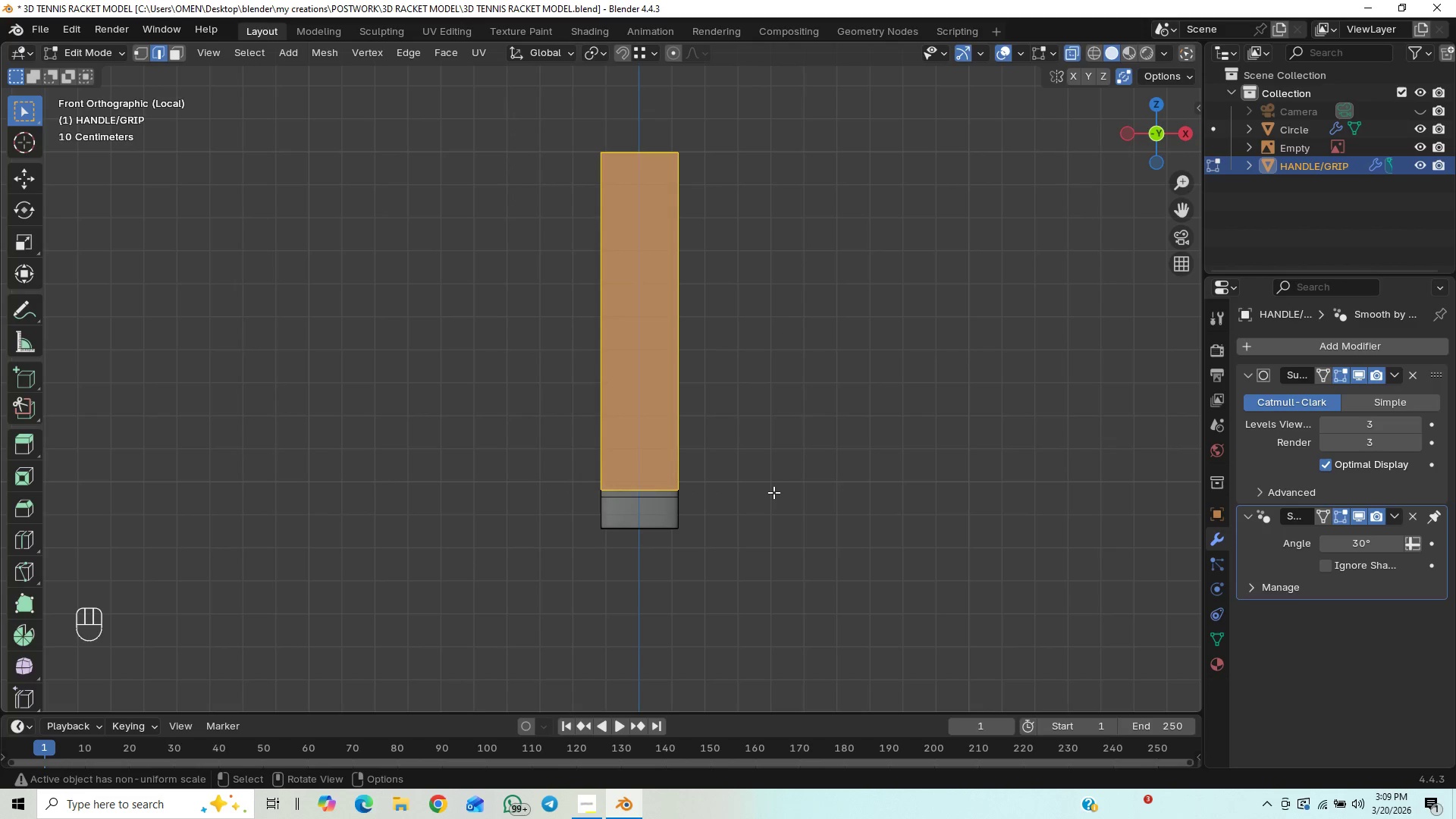 
key(X)
 